 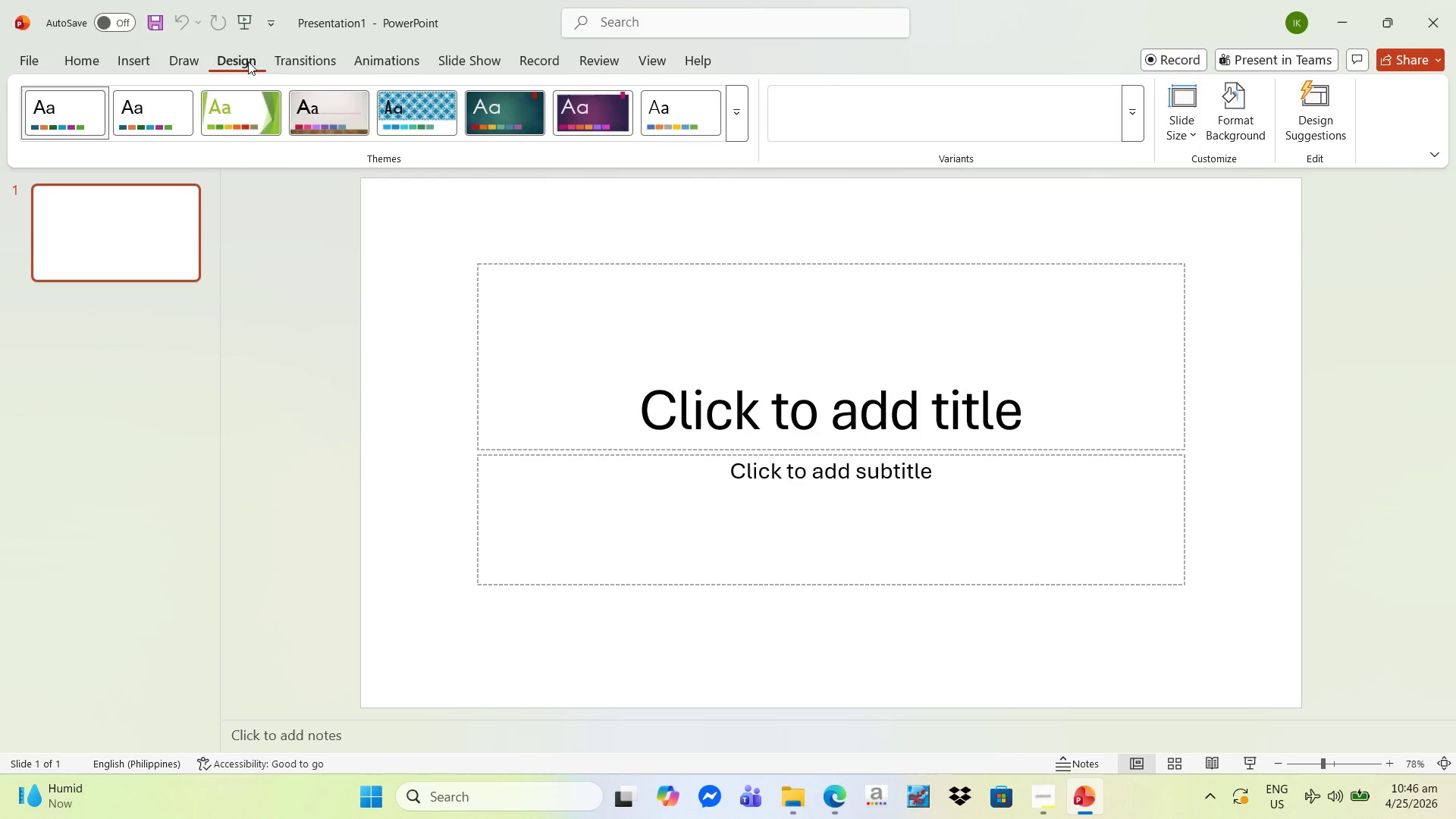 
left_click([740, 127])
 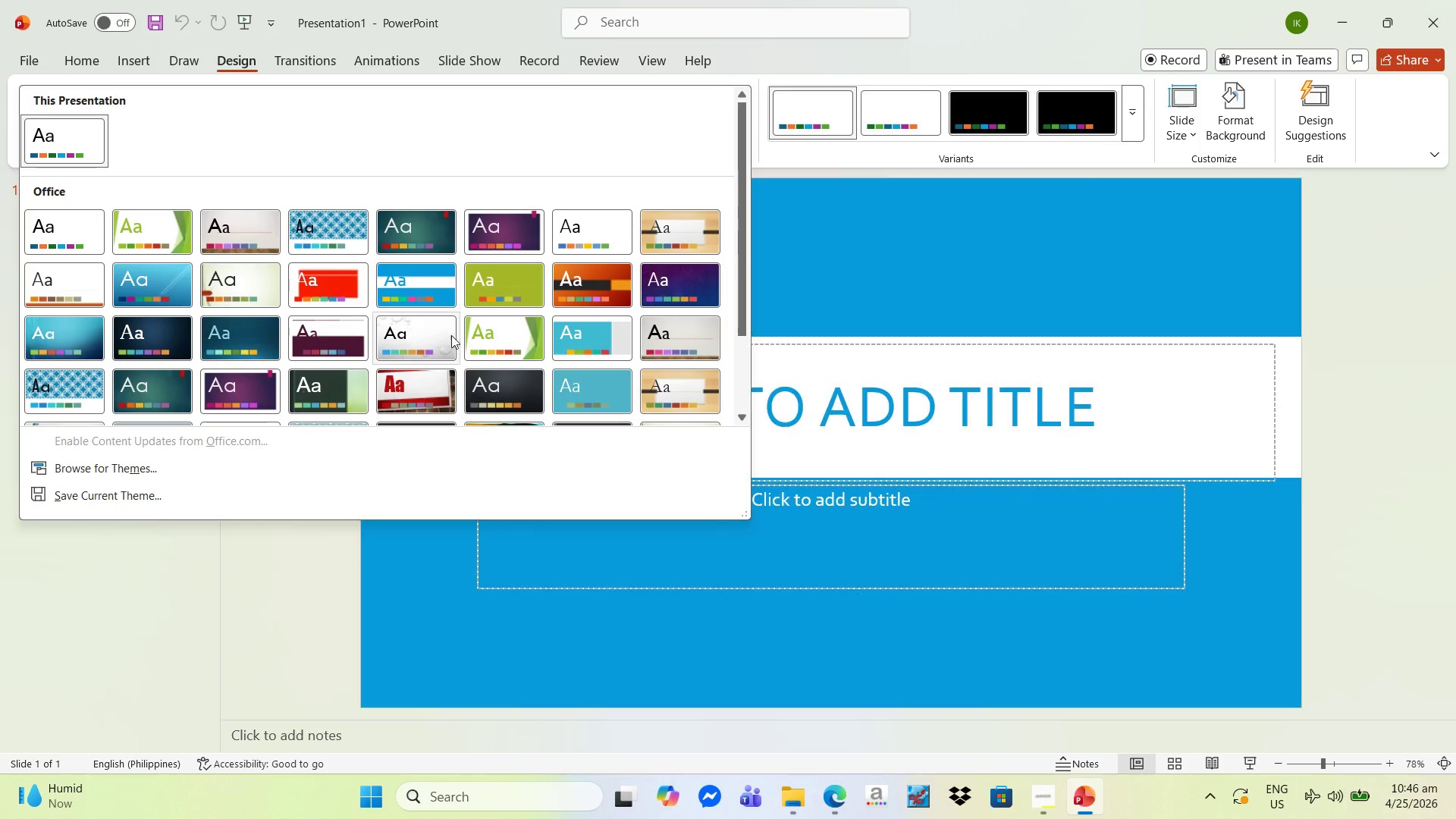 
scroll: coordinate [588, 348], scroll_direction: down, amount: 3.0
 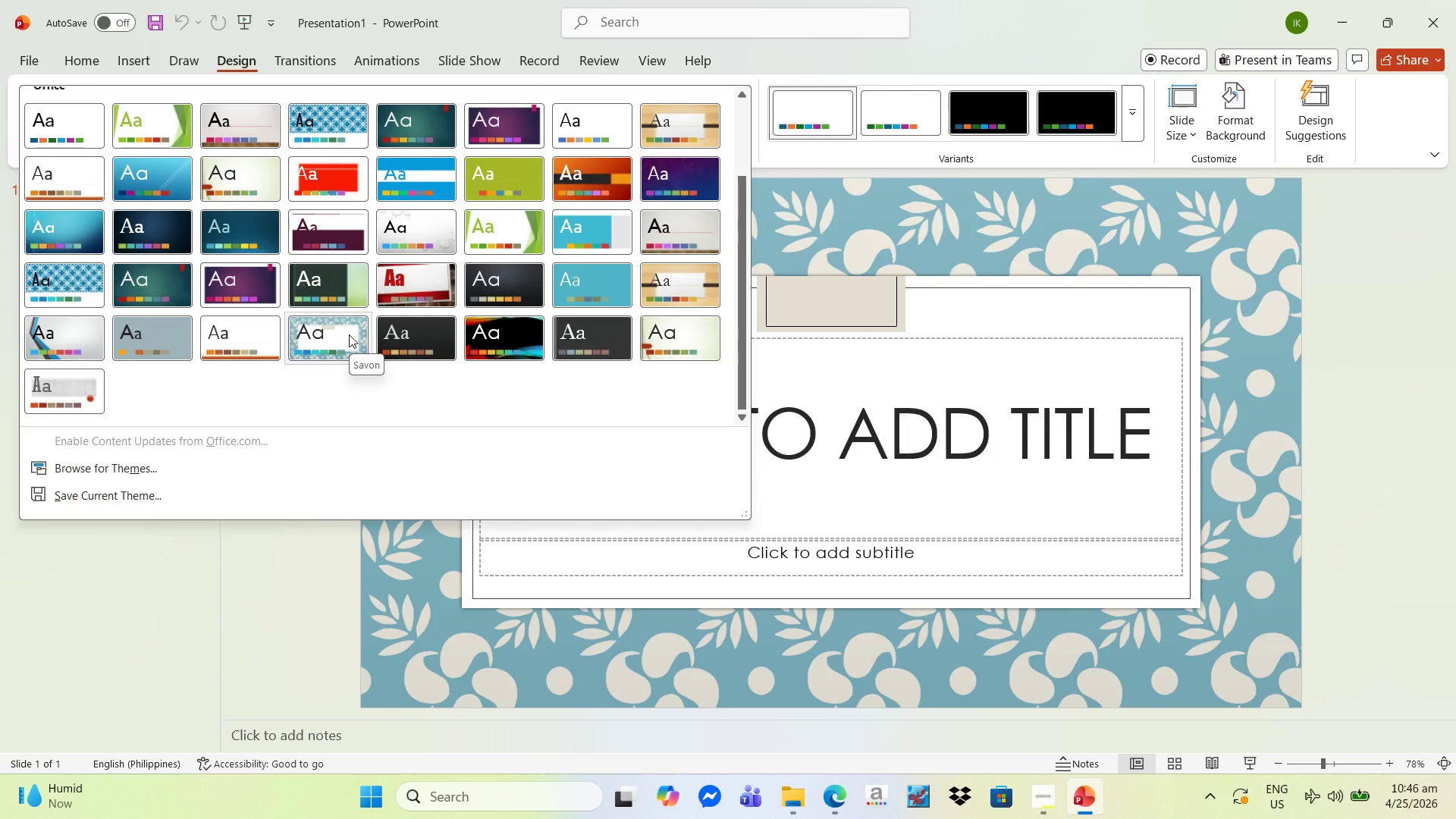 
left_click([349, 334])
 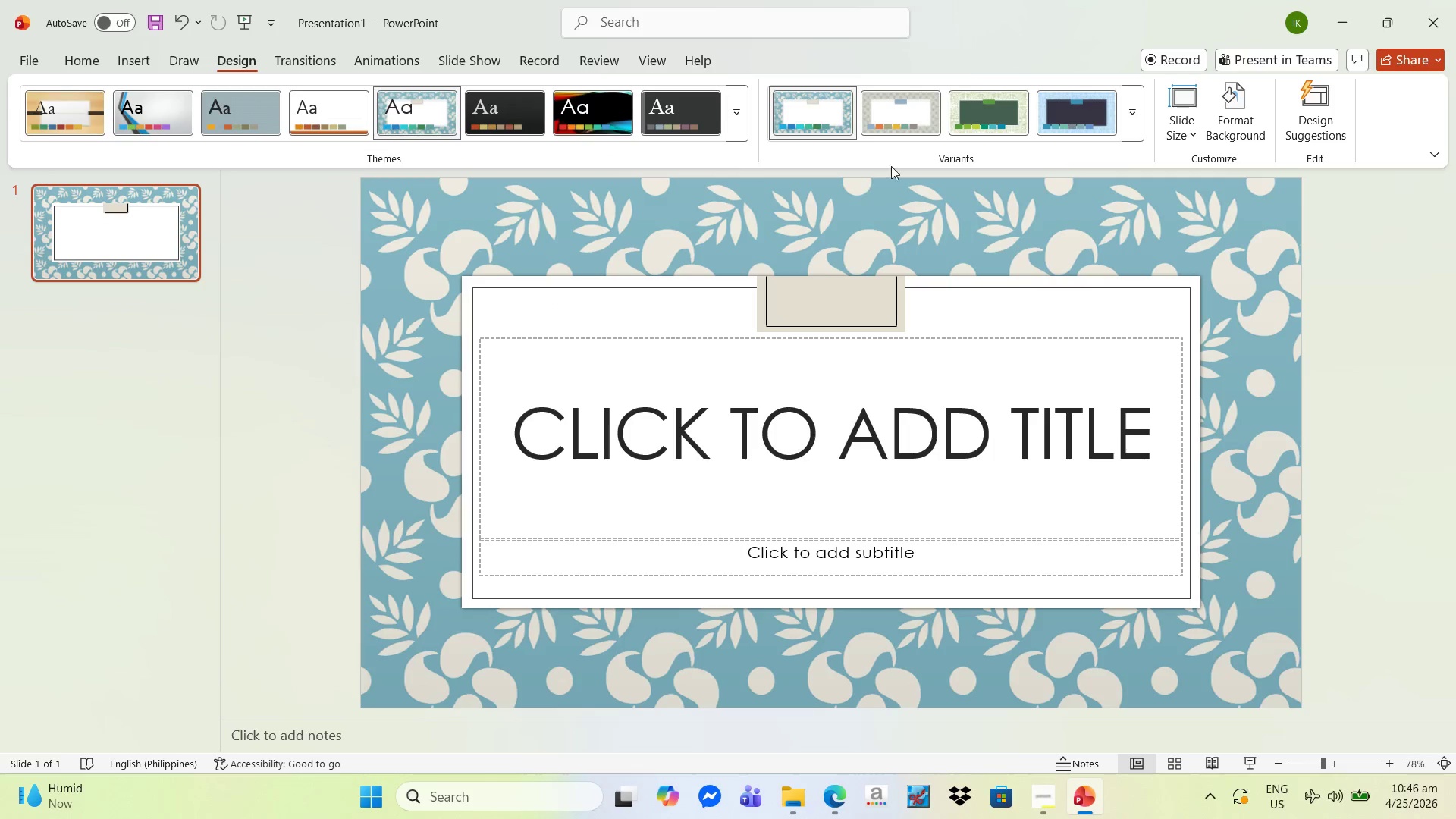 
left_click([892, 124])
 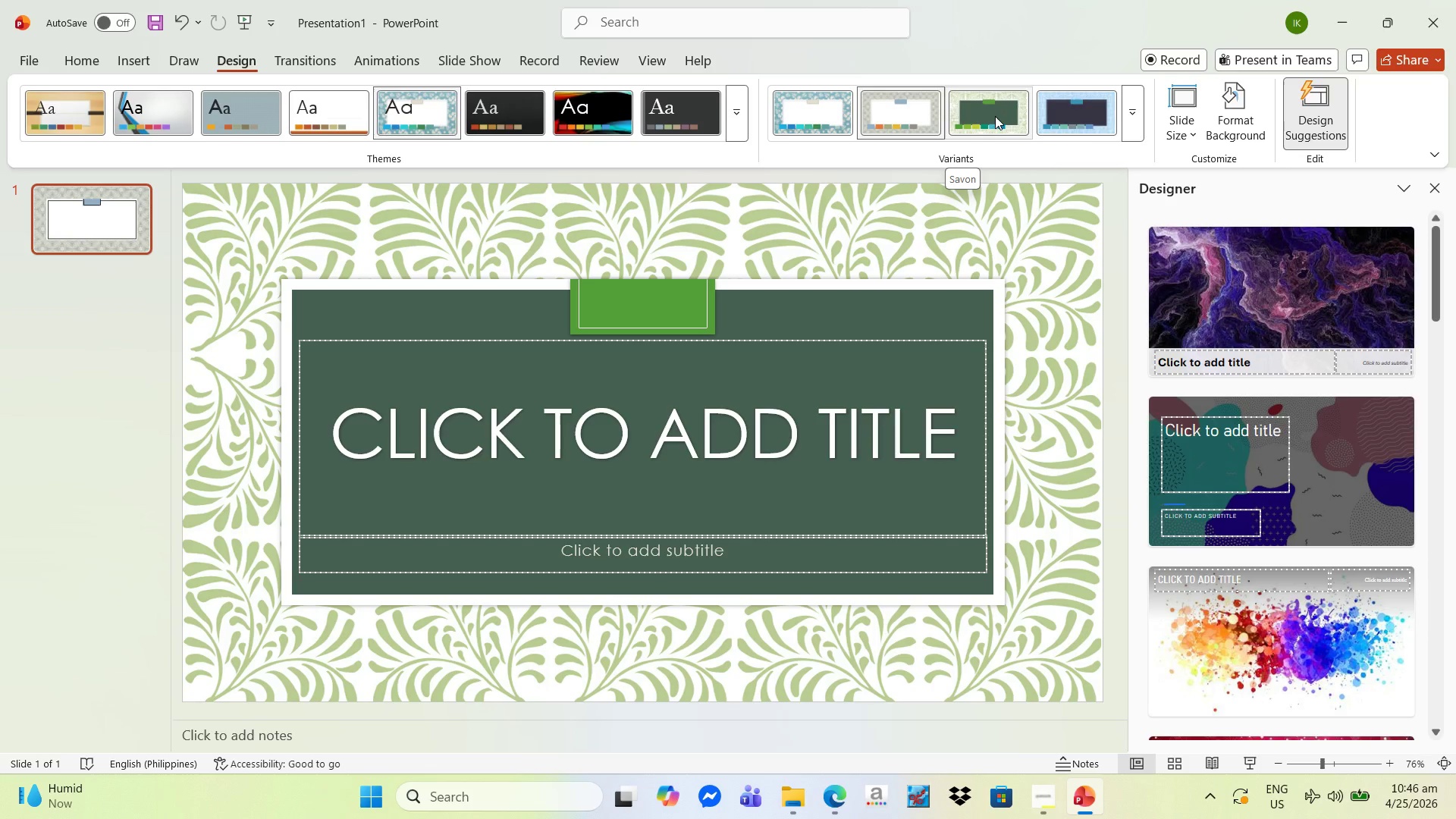 
left_click([995, 116])
 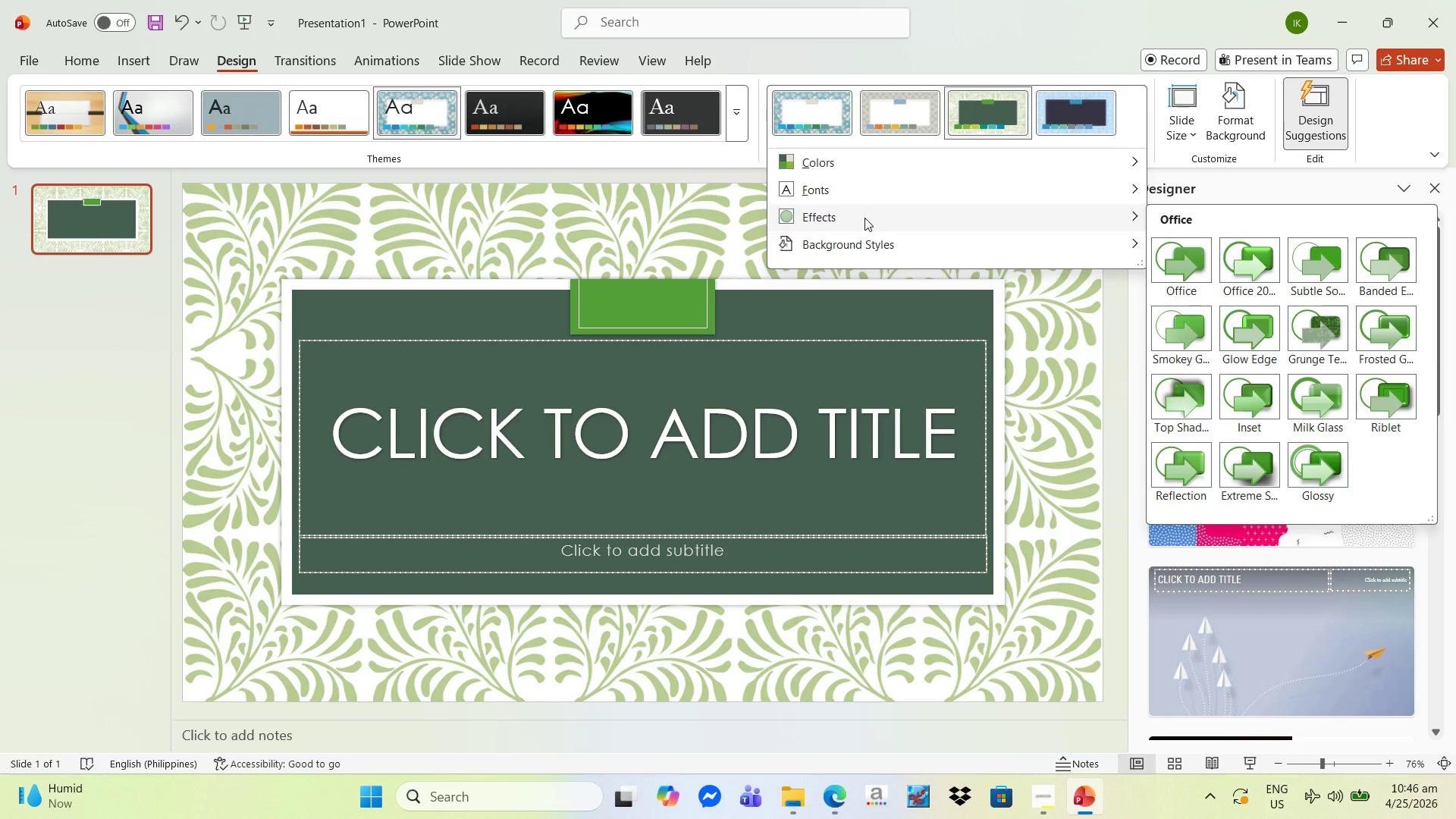 
left_click([877, 171])
 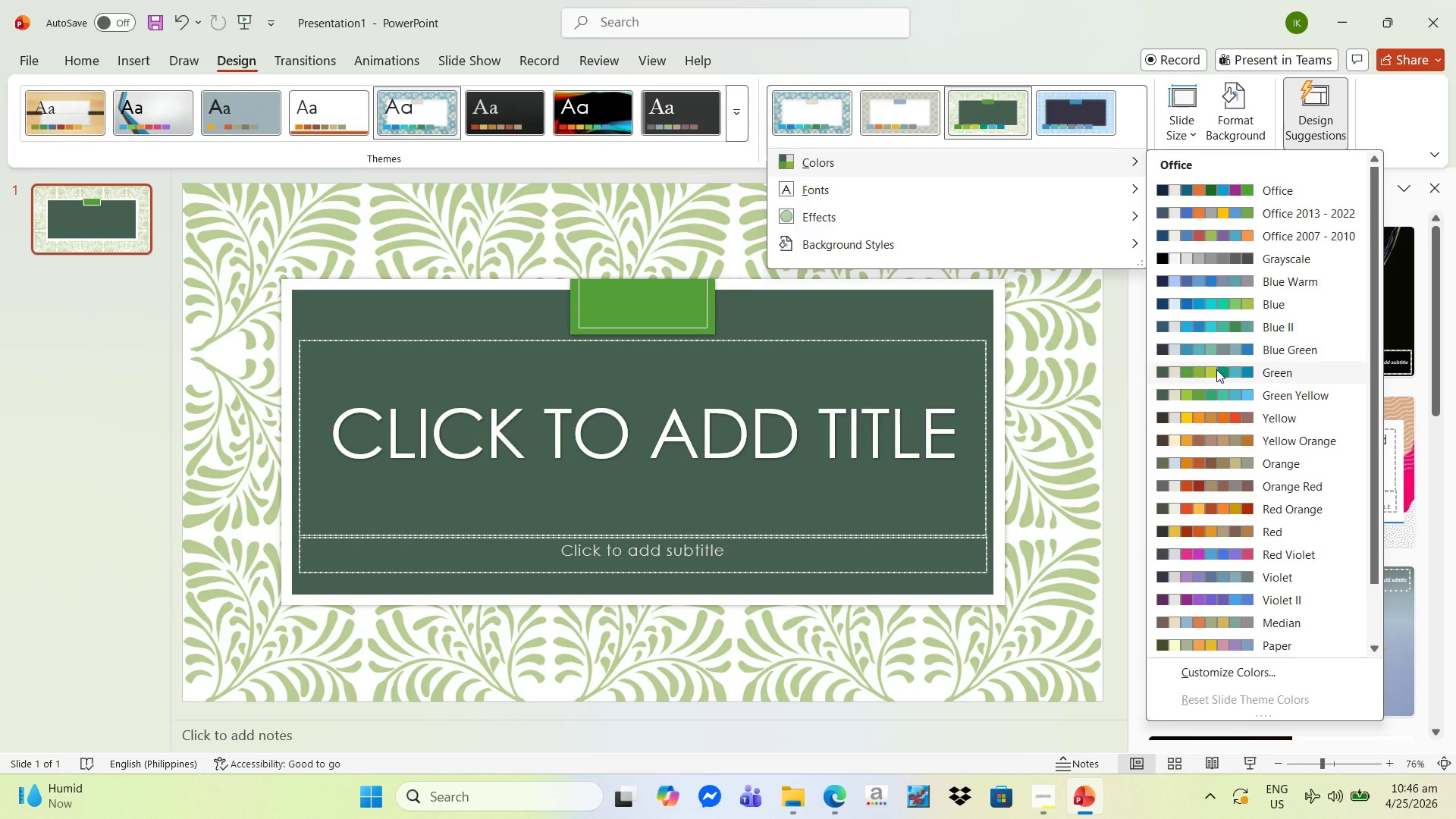 
wait(20.78)
 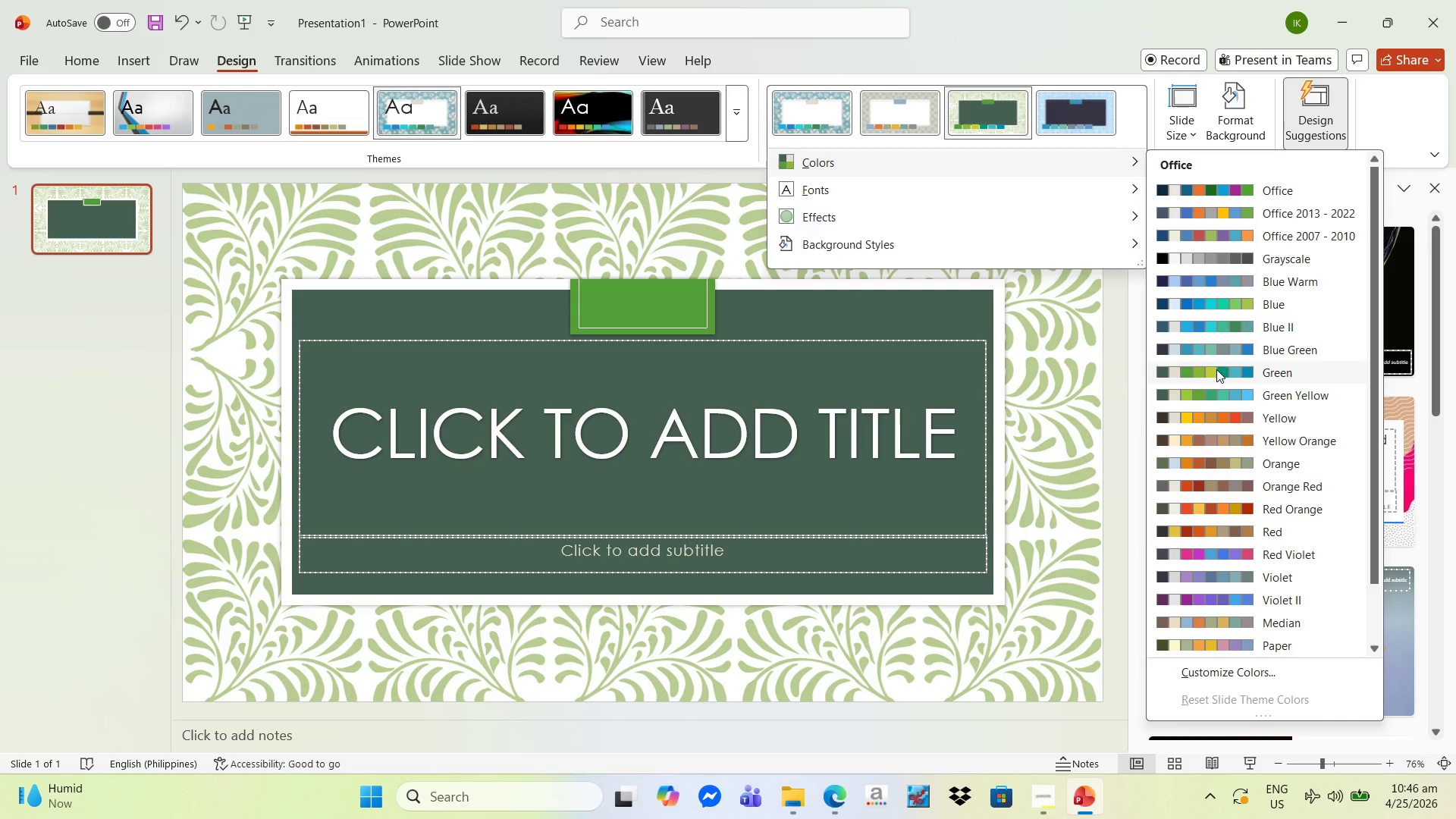 
left_click([1164, 369])
 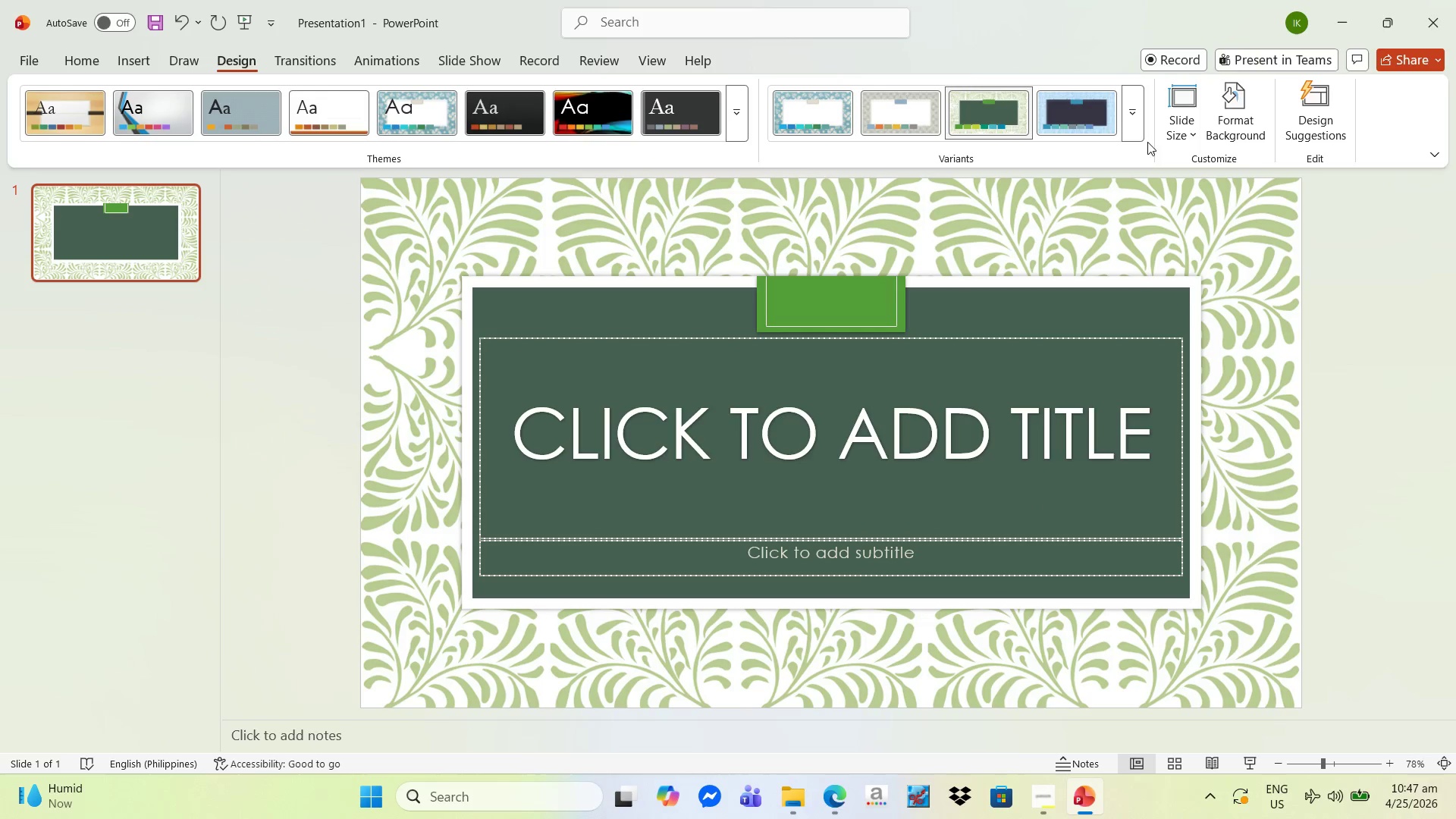 
left_click([1123, 130])
 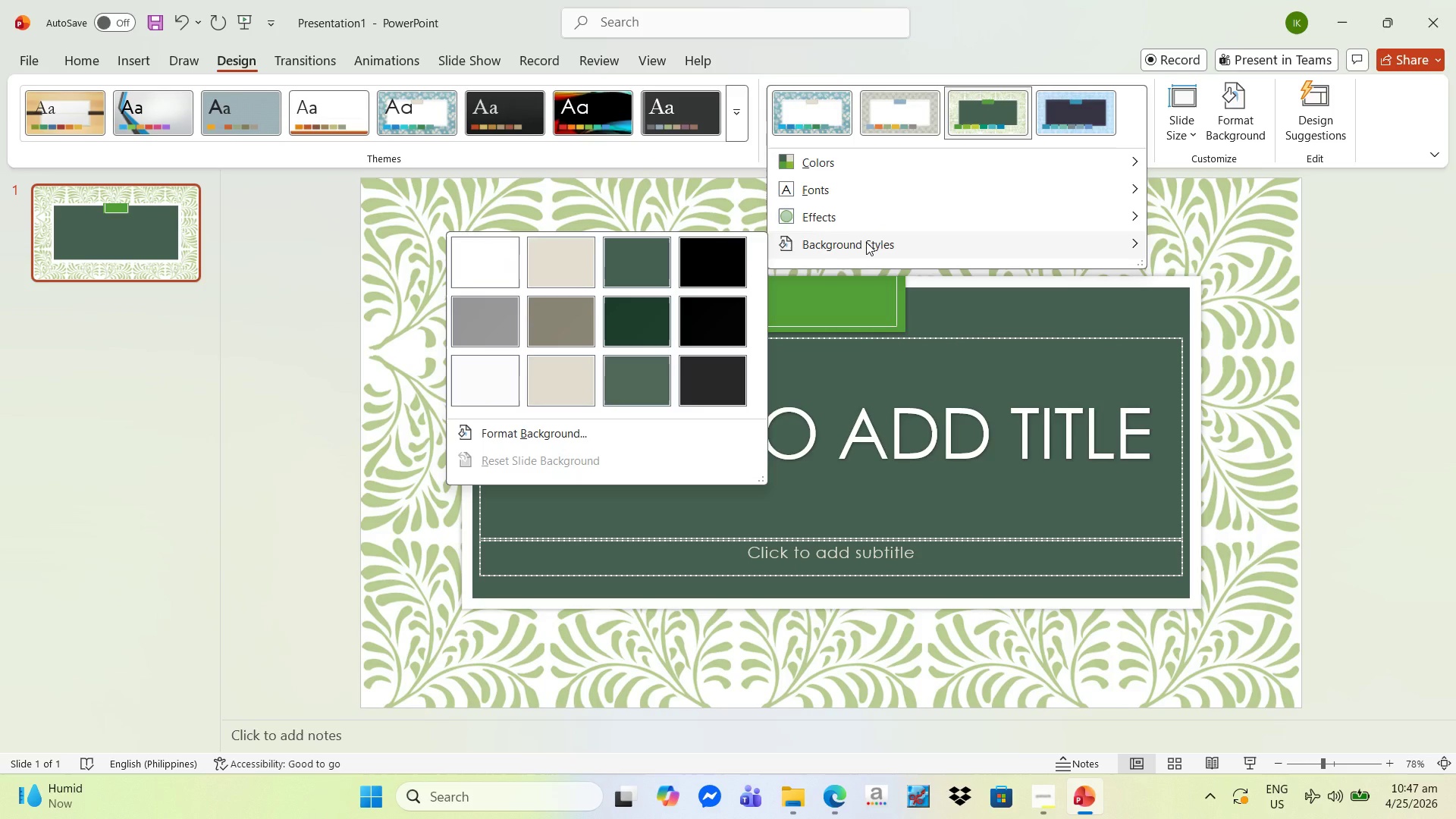 
left_click([1333, 381])
 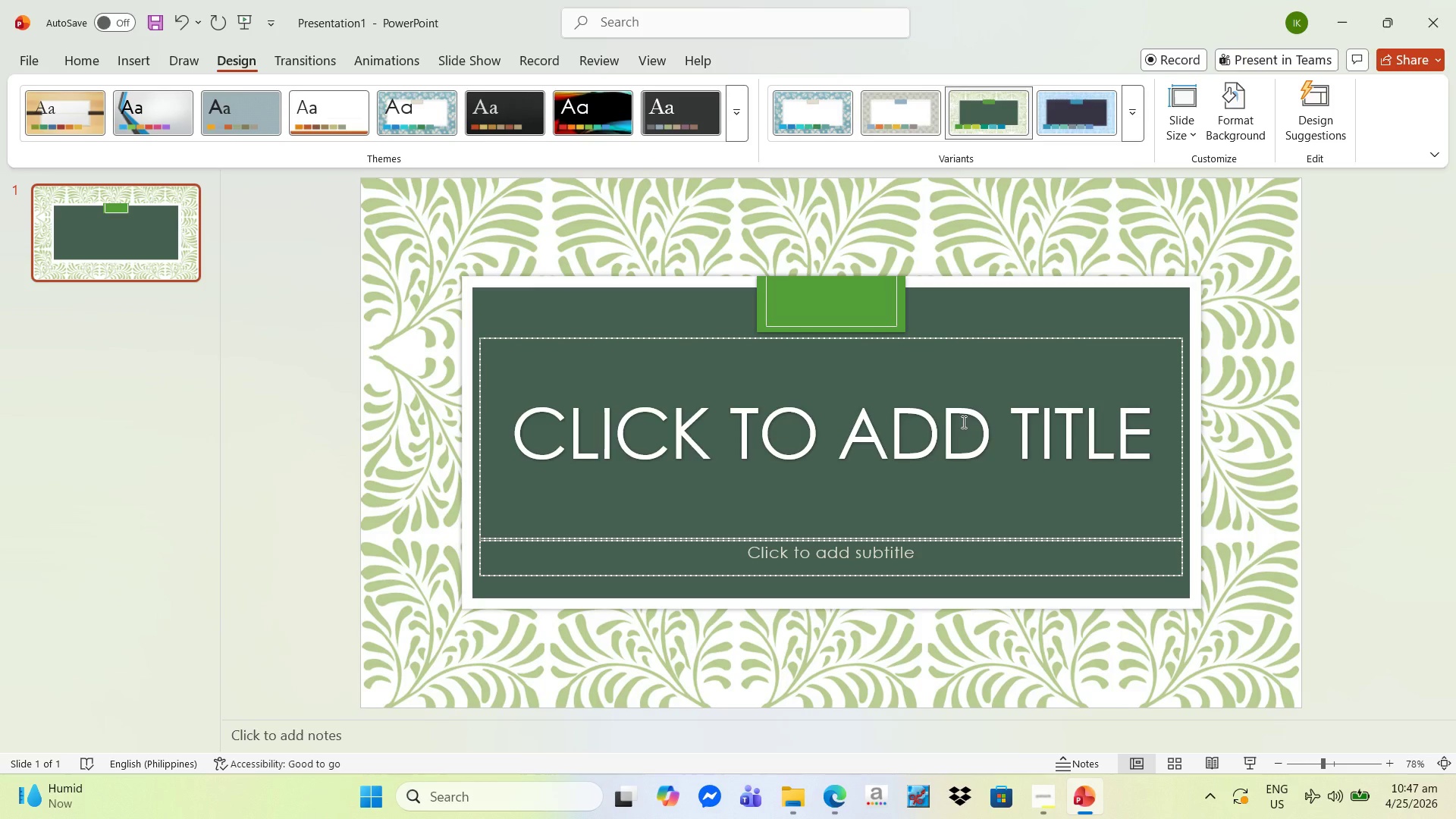 
left_click([962, 422])
 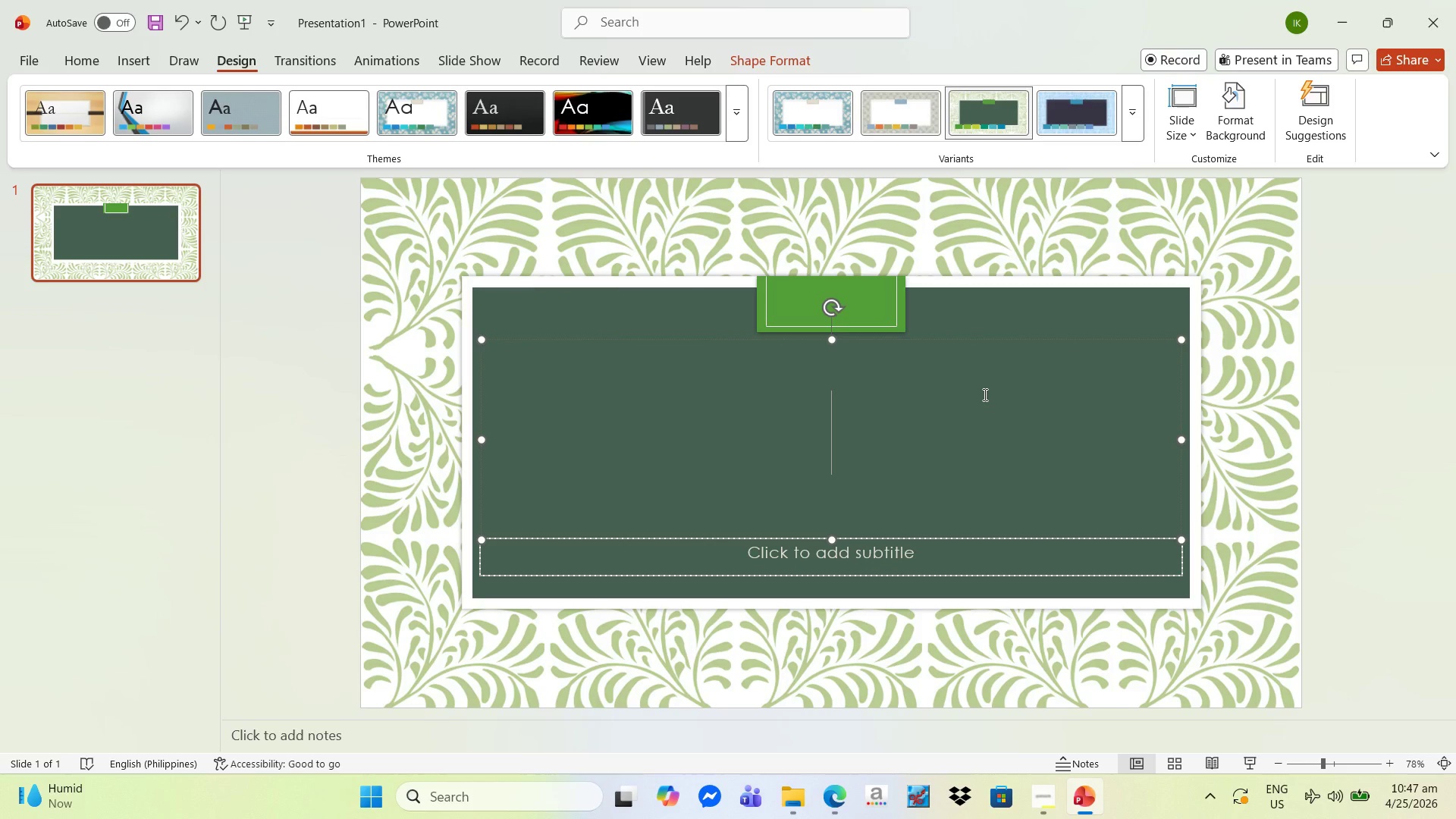 
type(Art)
key(Backspace)
key(Backspace)
key(Backspace)
 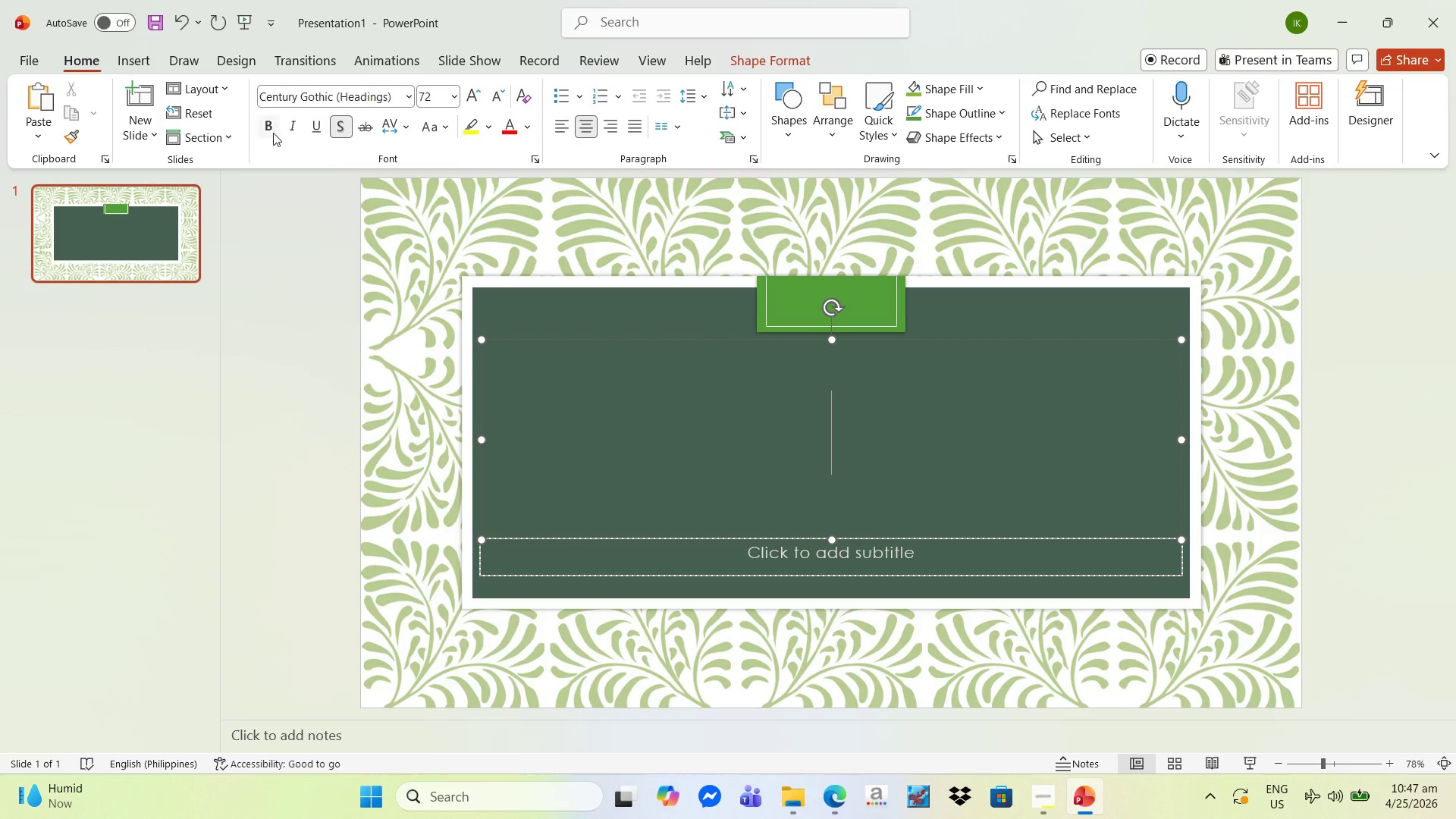 
left_click([410, 99])
 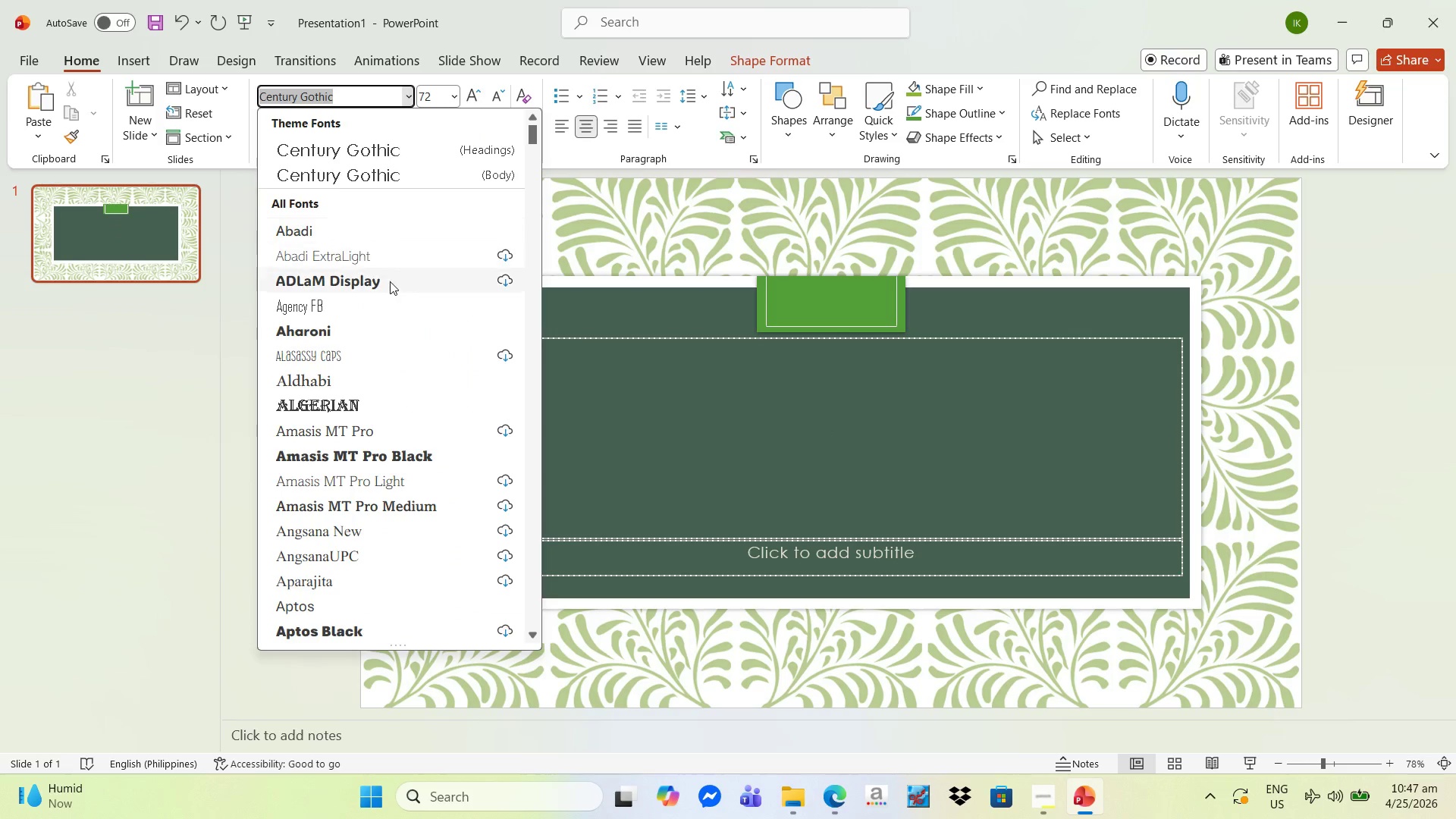 
scroll: coordinate [390, 370], scroll_direction: down, amount: 28.0
 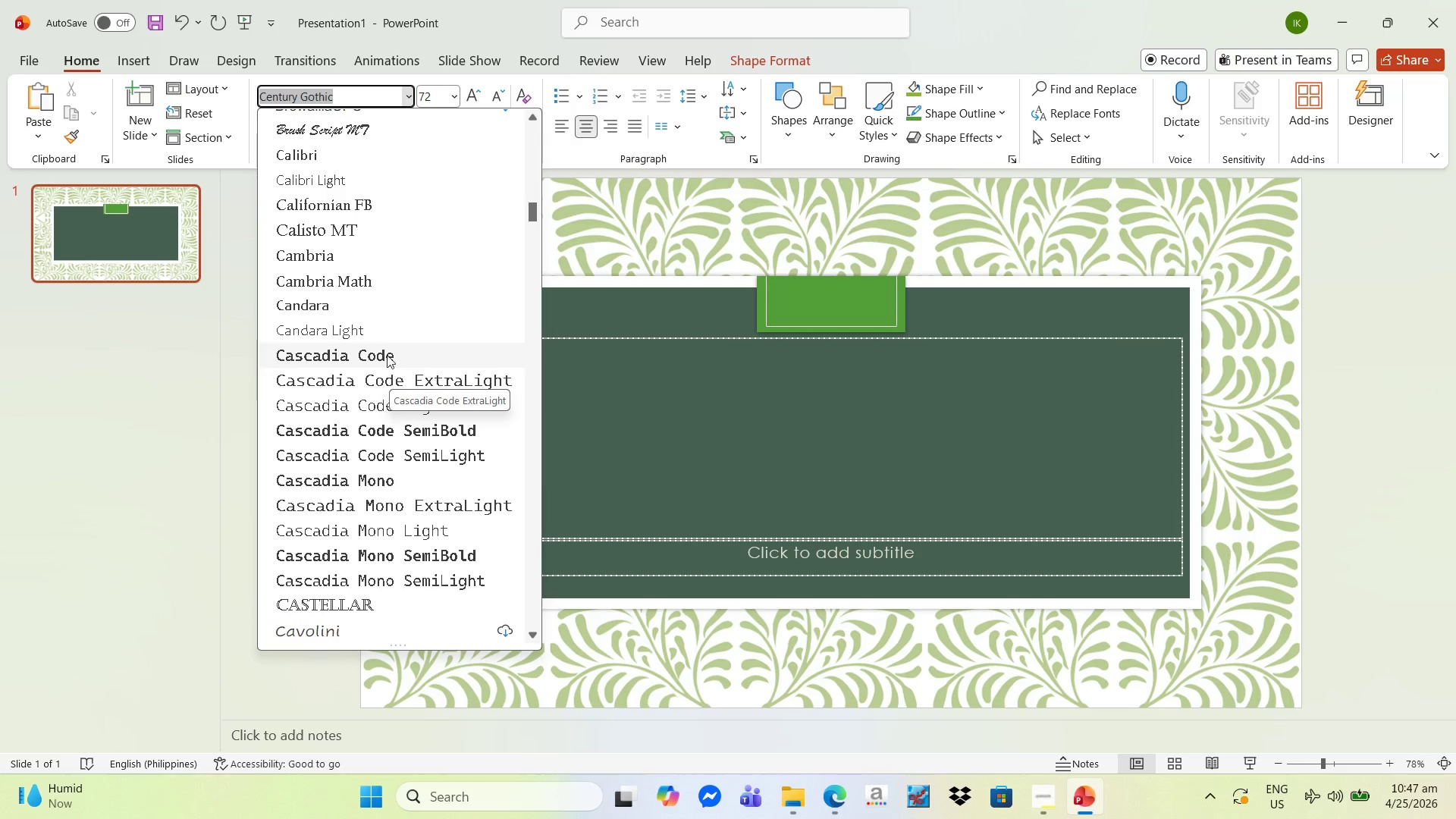 
mouse_move([341, 326])
 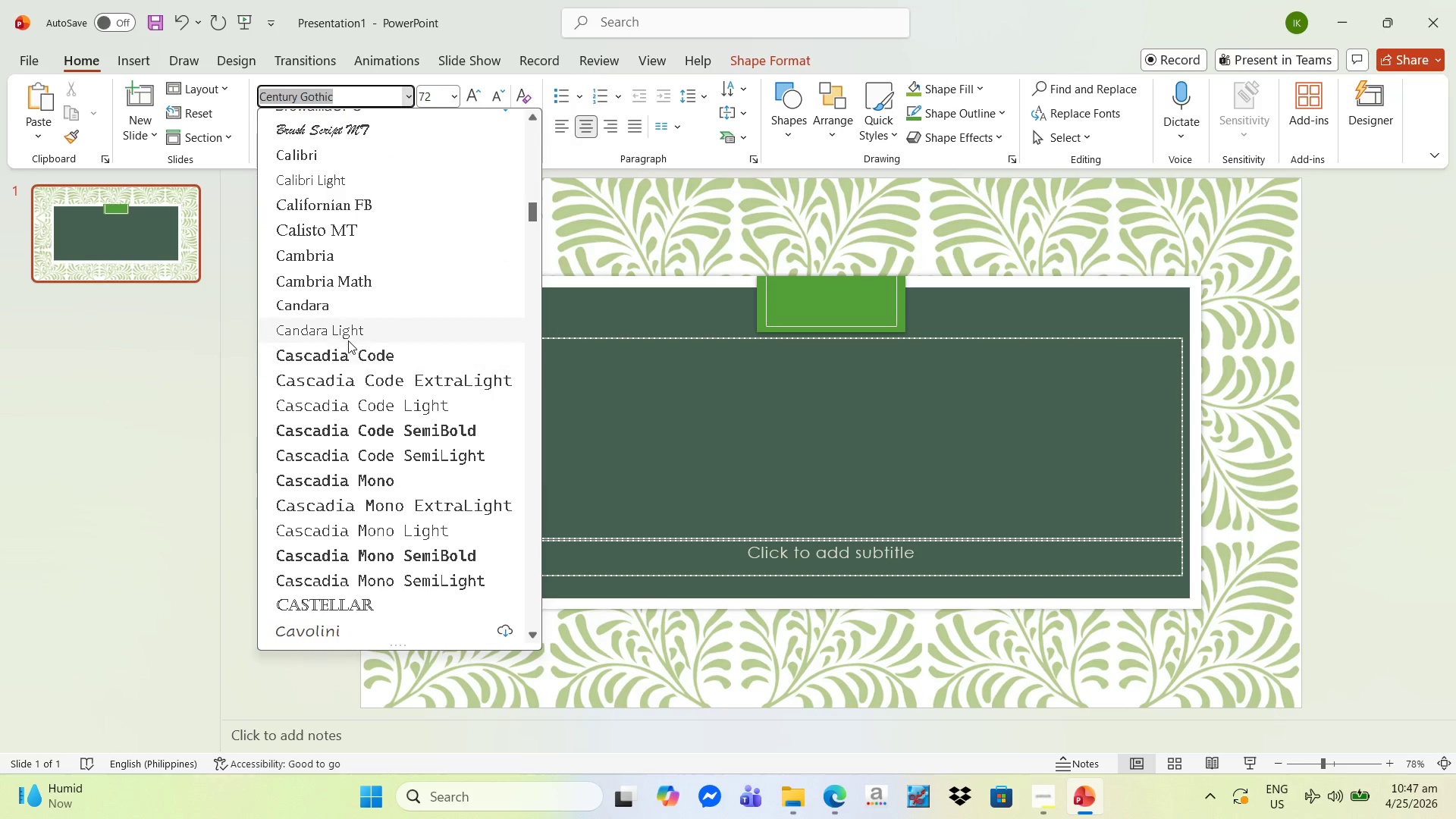 
scroll: coordinate [360, 368], scroll_direction: down, amount: 25.0
 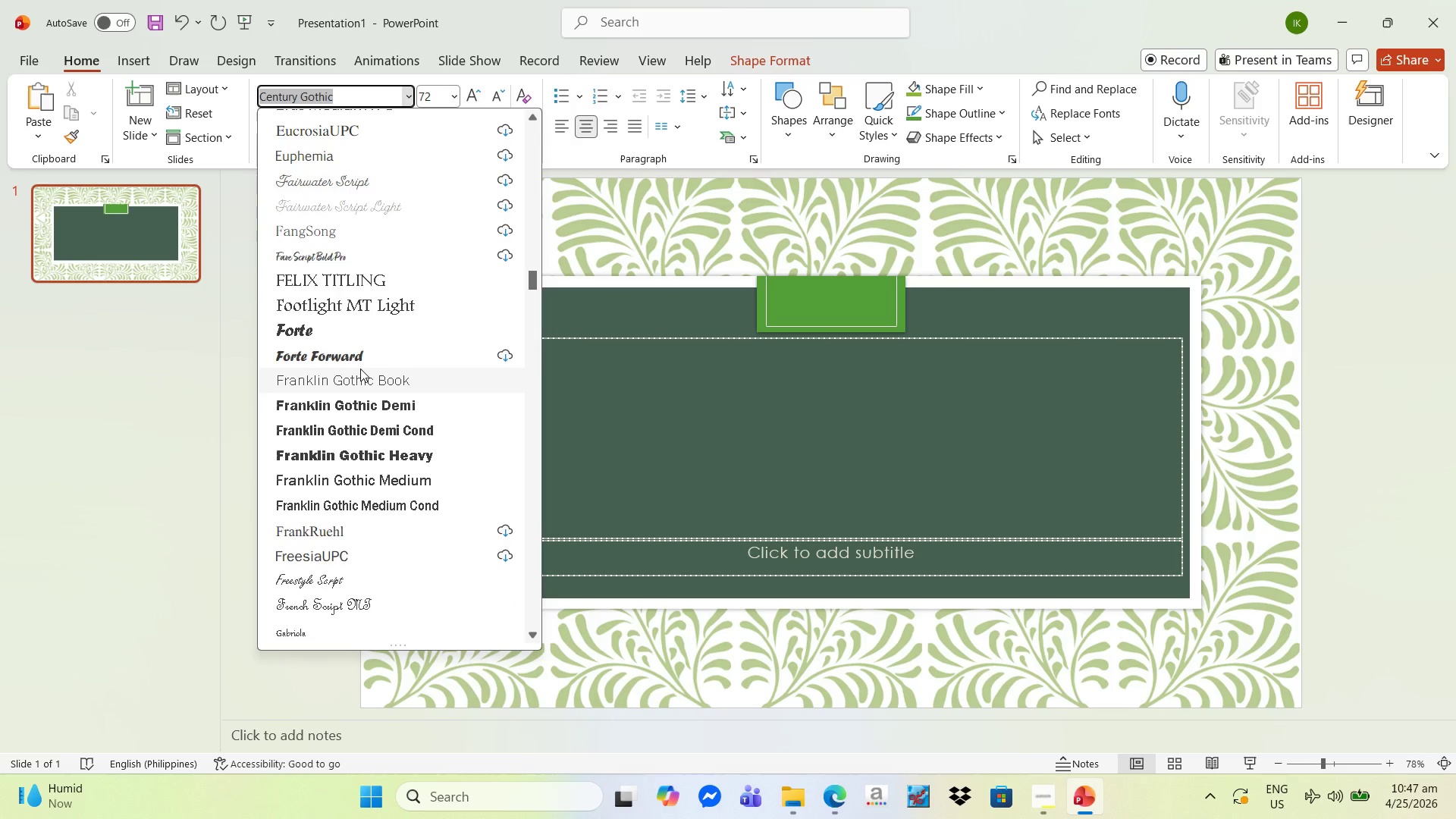 
scroll: coordinate [369, 362], scroll_direction: up, amount: 10.0
 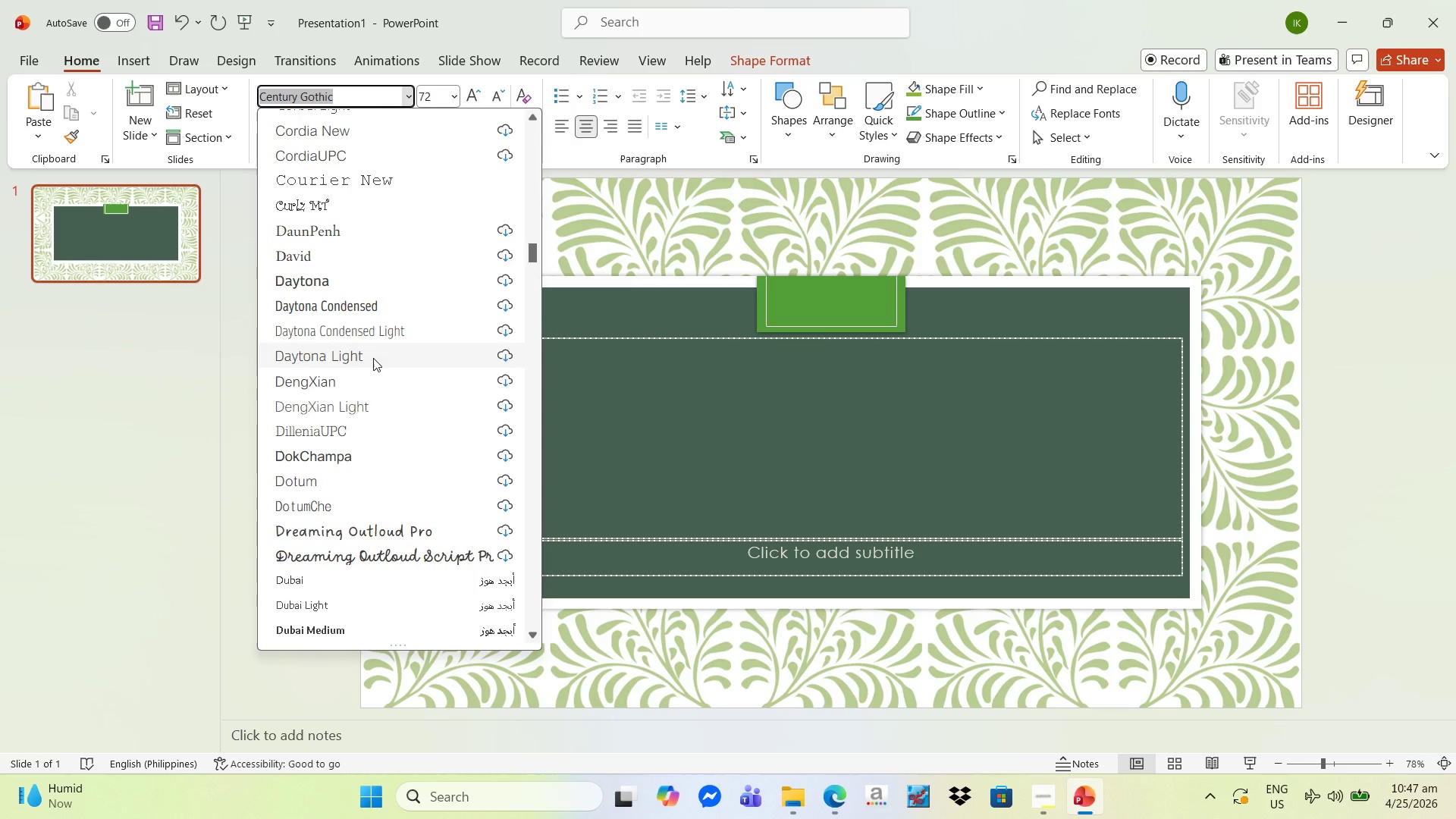 
scroll: coordinate [374, 360], scroll_direction: down, amount: 16.0
 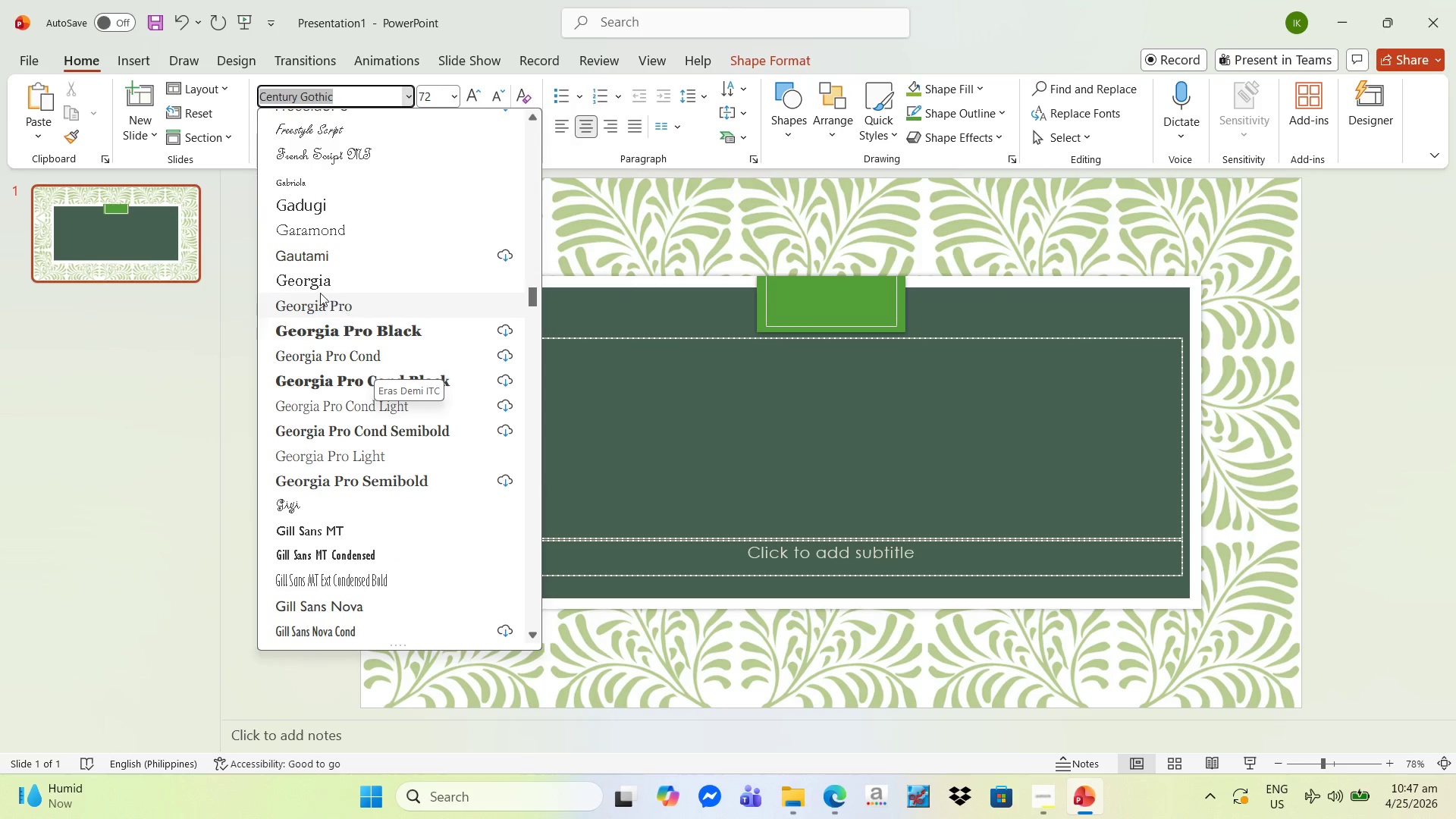 
left_click([316, 287])
 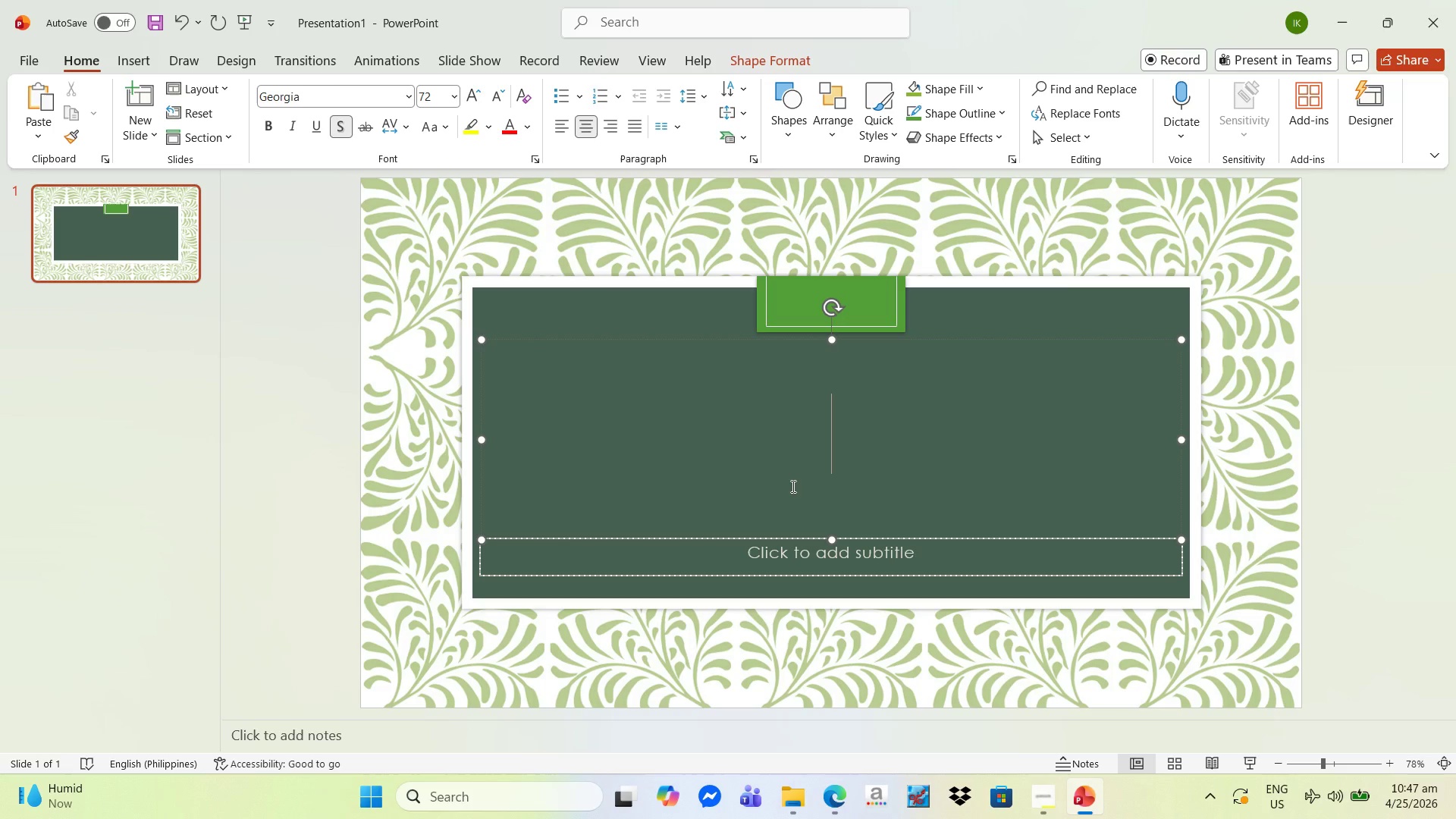 
type(Arti)
key(Backspace)
key(Backspace)
key(Backspace)
type(RTISA)
 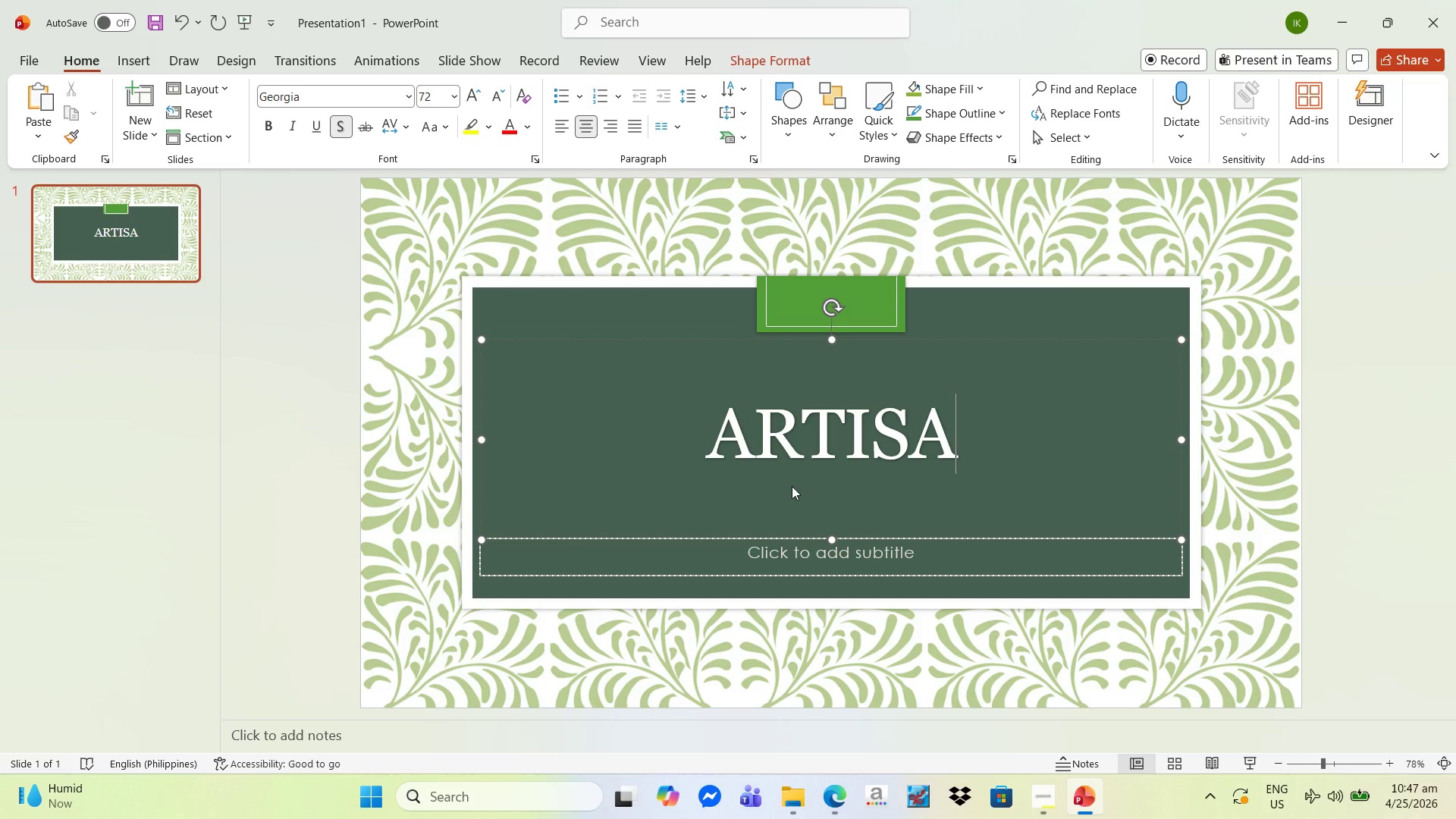 
hold_key(key=Backspace, duration=0.8)
 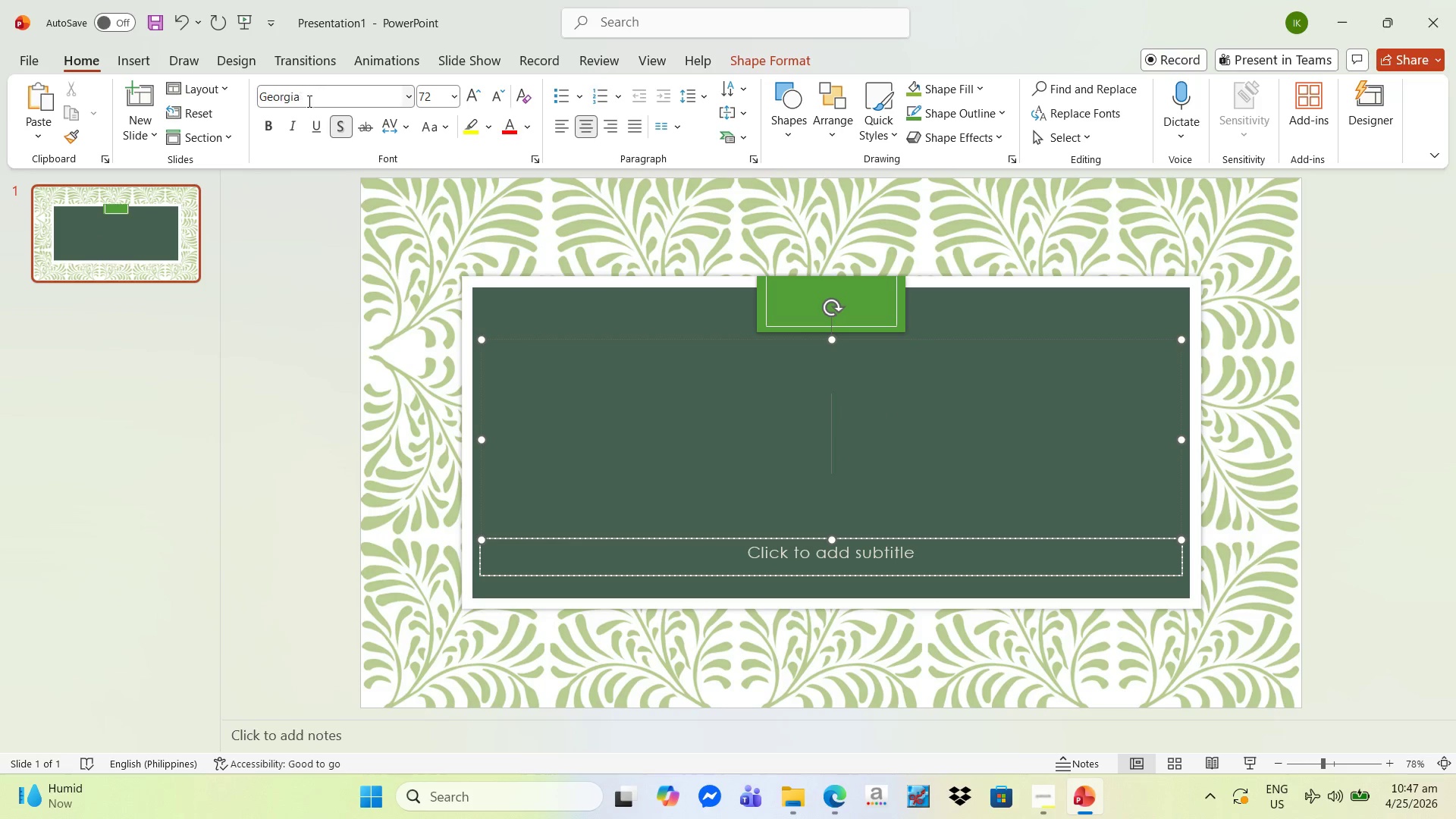 
left_click([337, 125])
 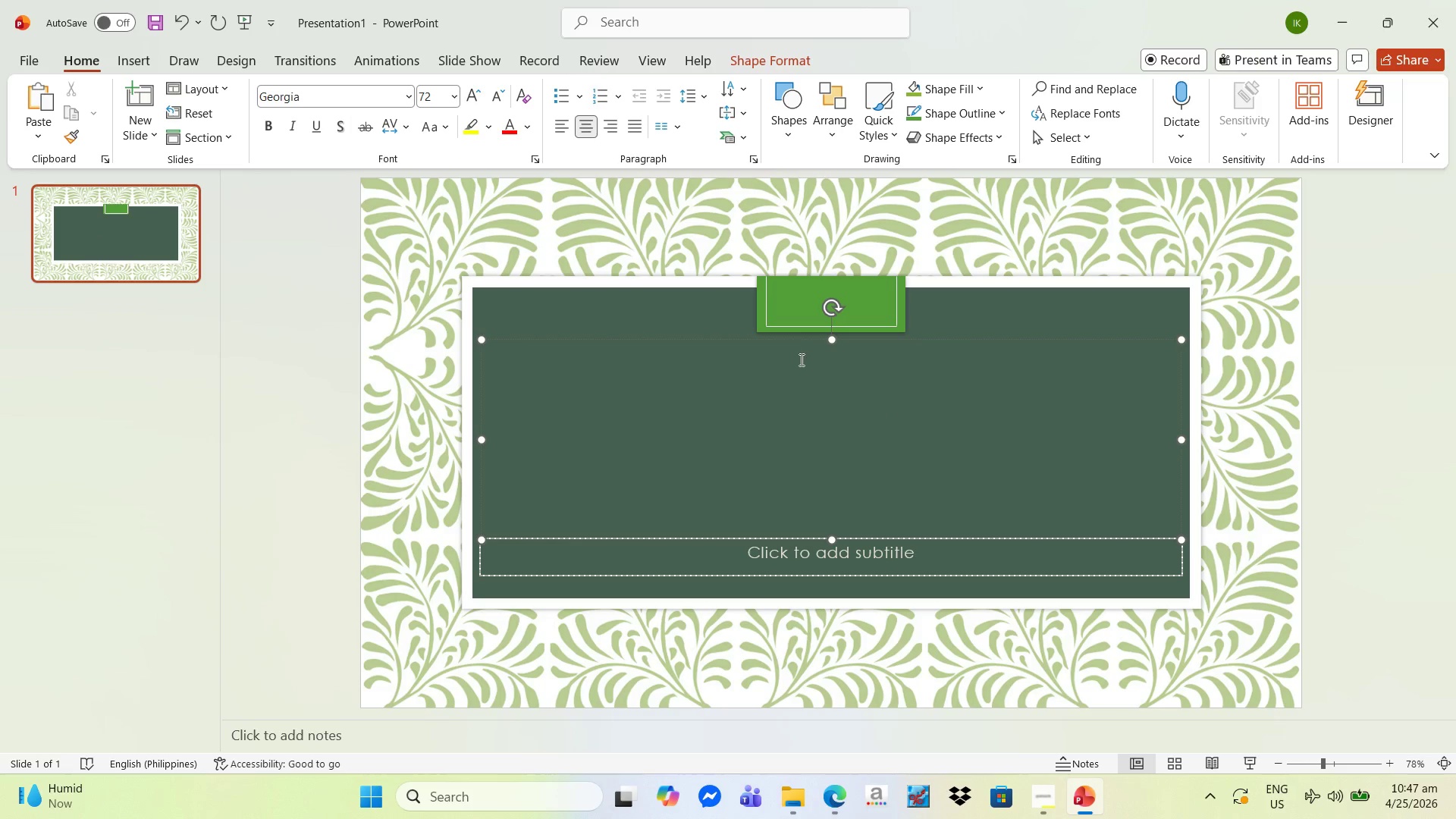 
type(Artisan-a)
key(Backspace)
type(in-residence)
 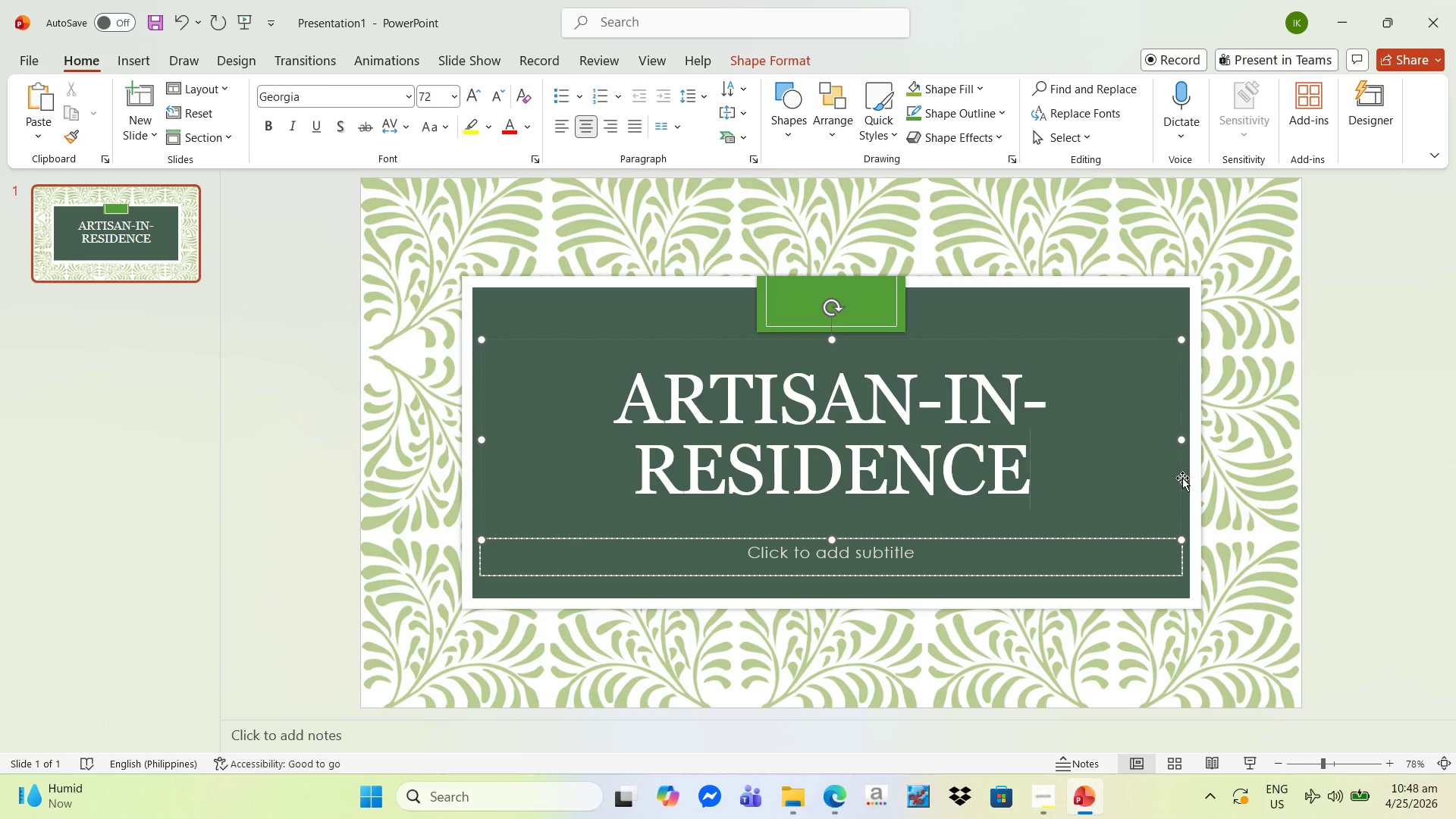 
left_click([1354, 482])
 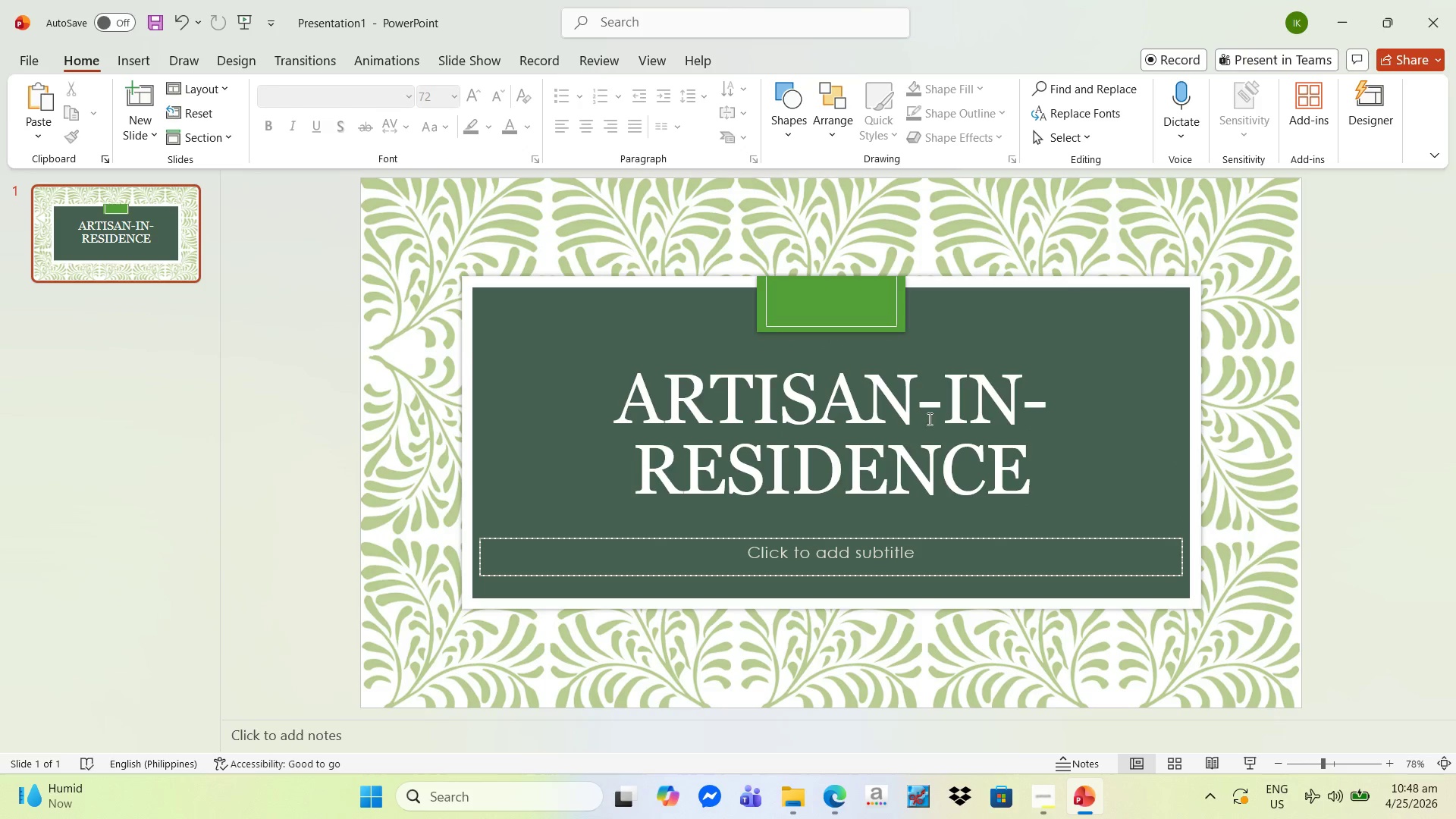 
left_click([917, 418])
 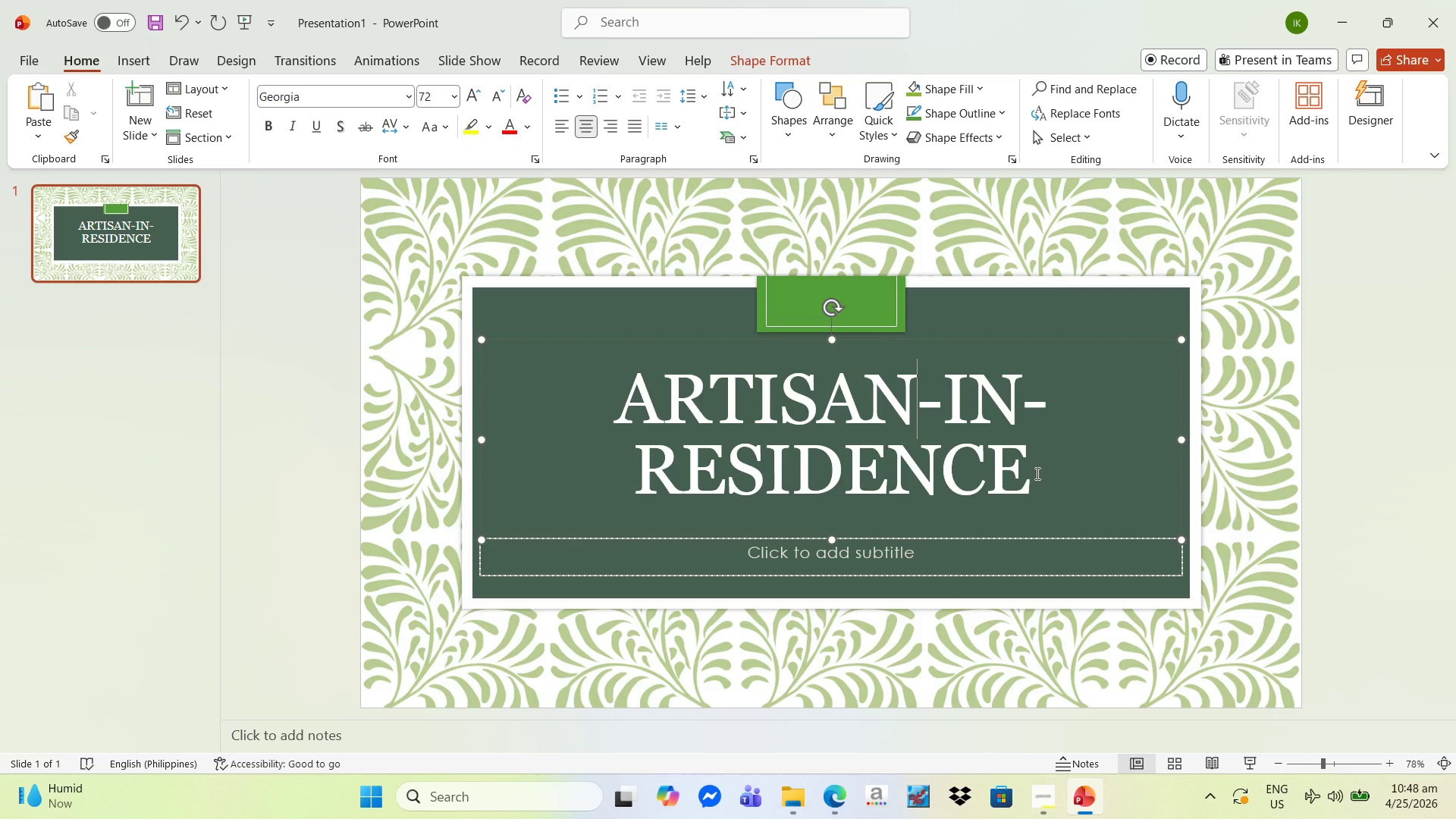 
left_click_drag(start_coordinate=[1036, 473], to_coordinate=[689, 391])
 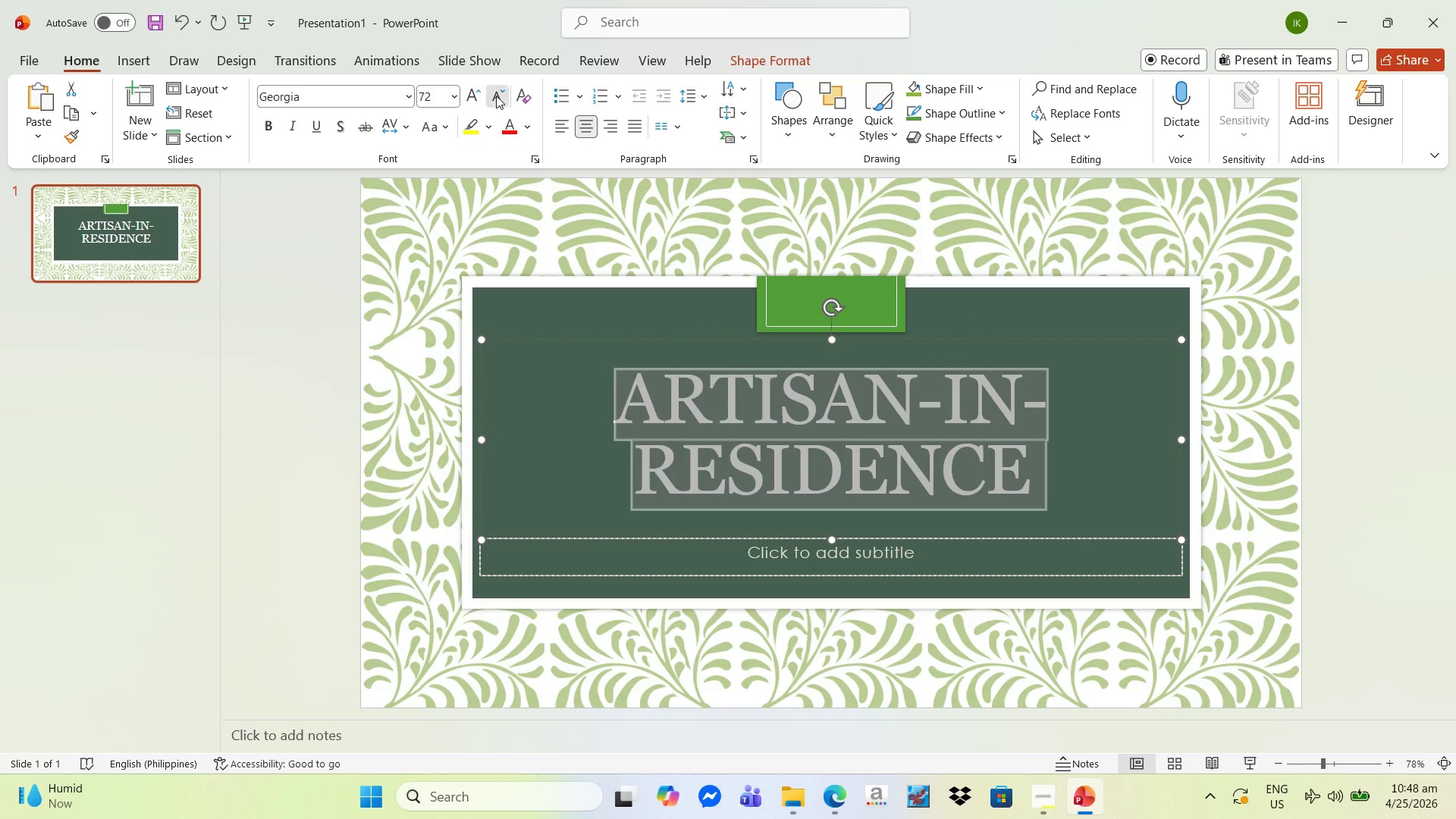 
double_click([496, 96])
 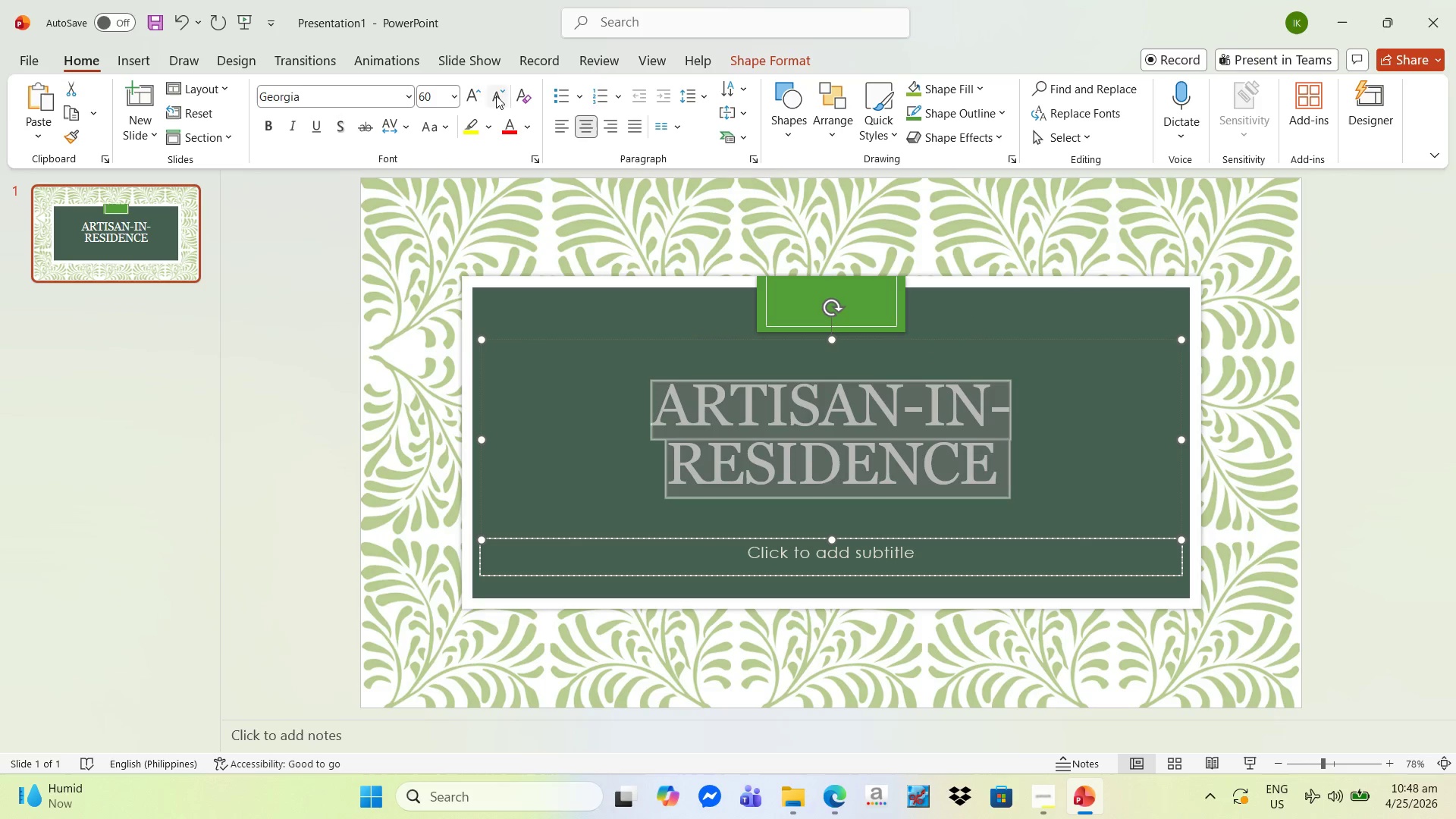 
triple_click([496, 96])
 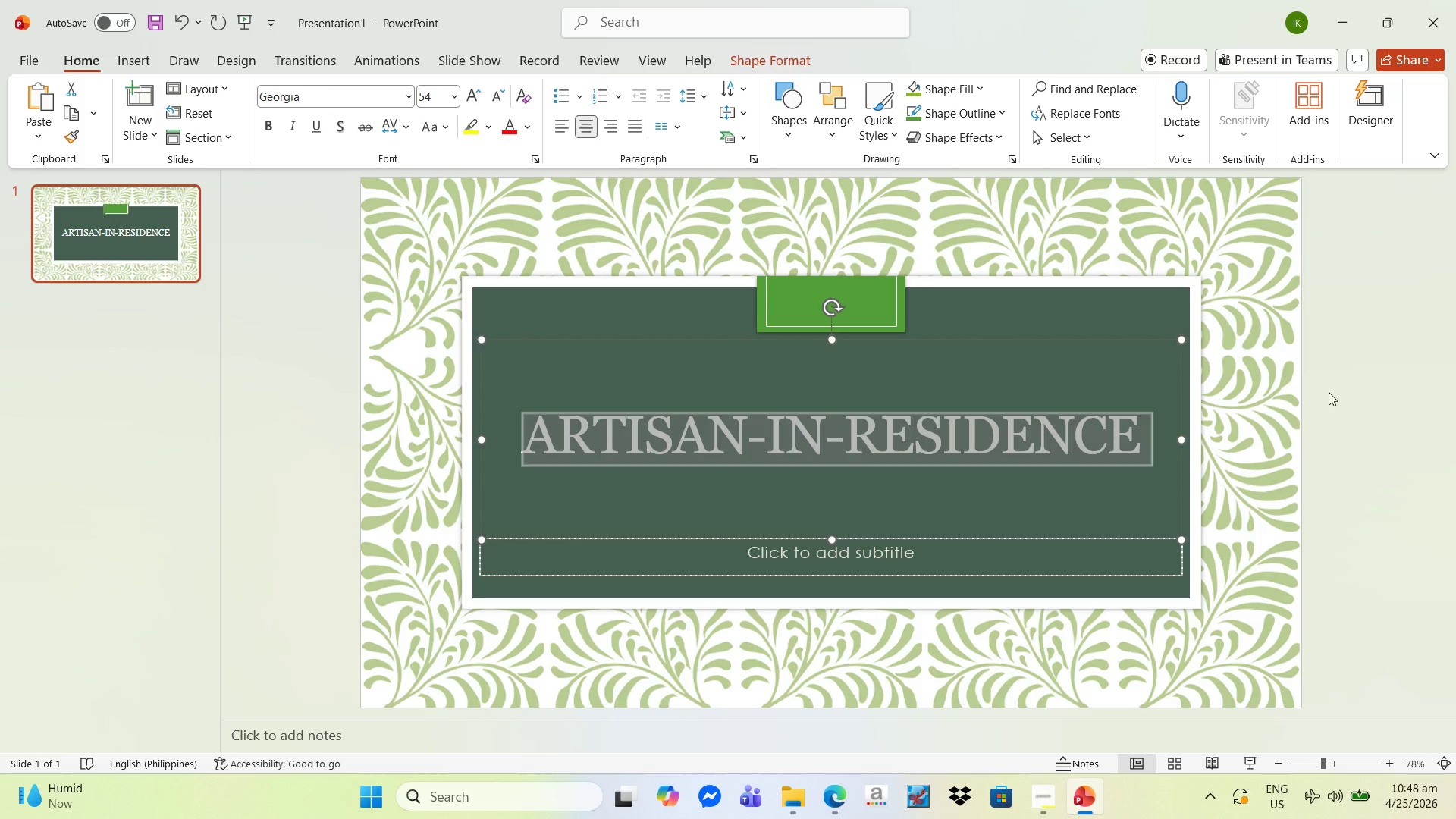 
left_click([1348, 384])
 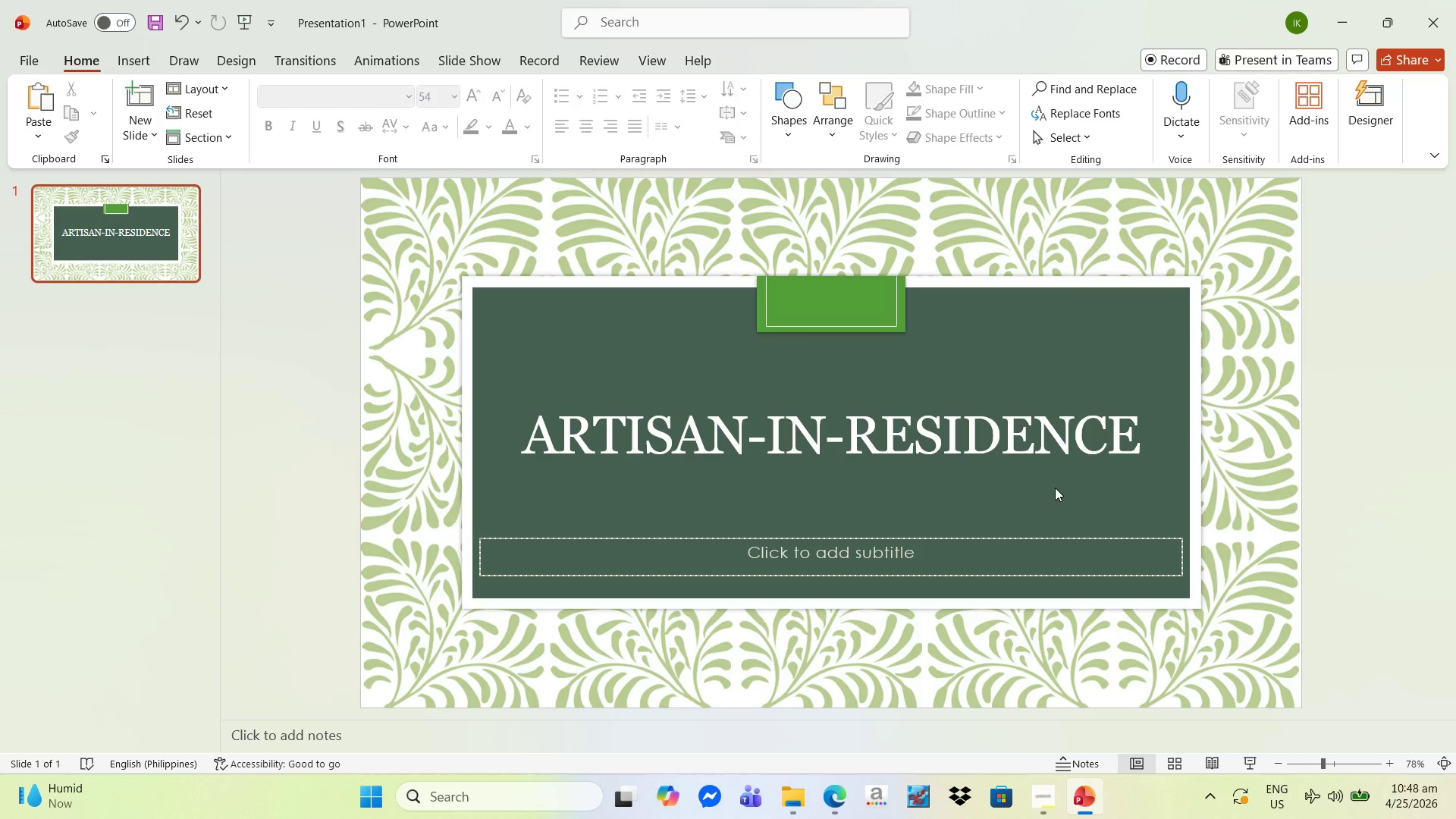 
left_click([915, 554])
 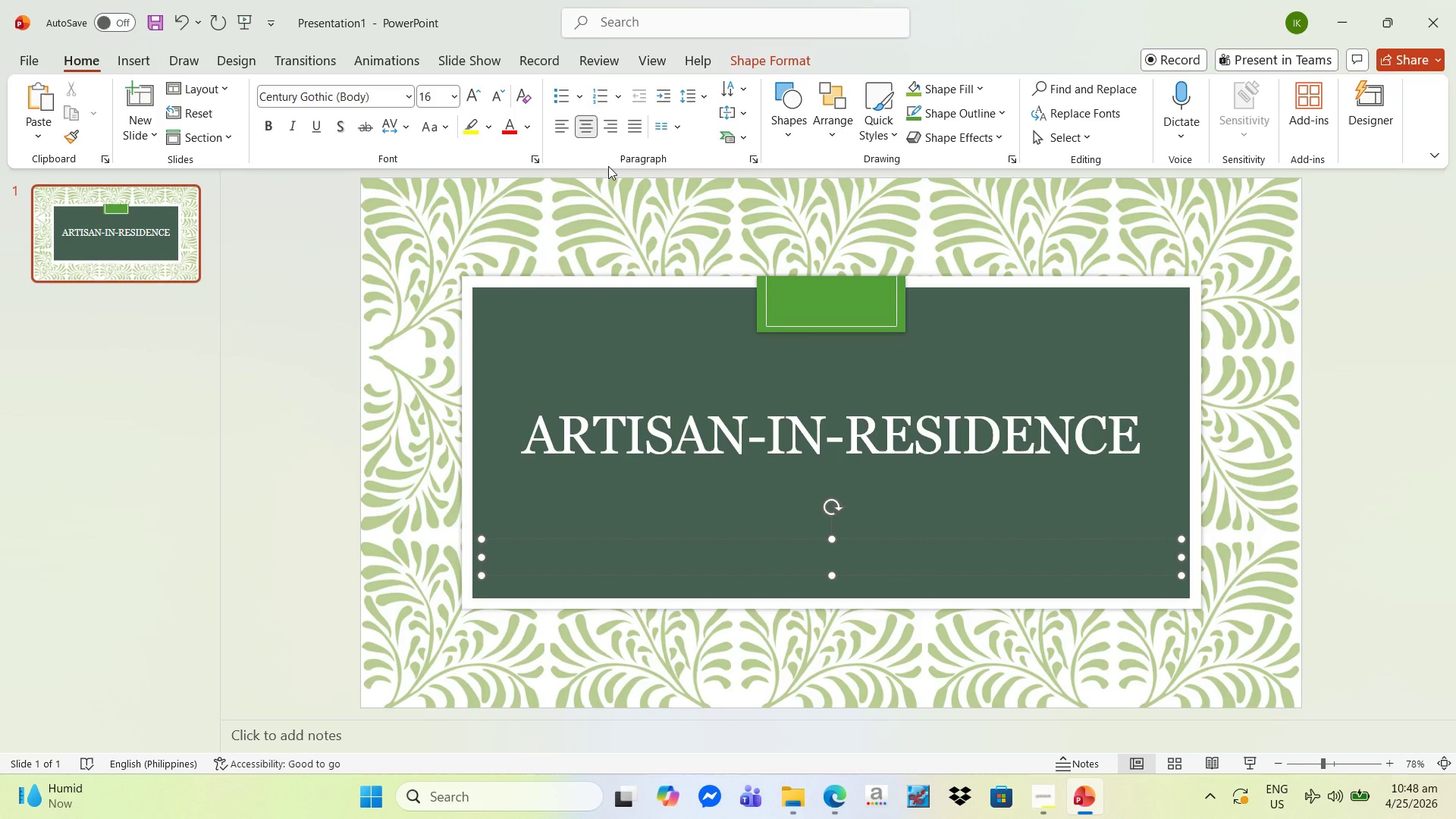 
left_click([563, 106])
 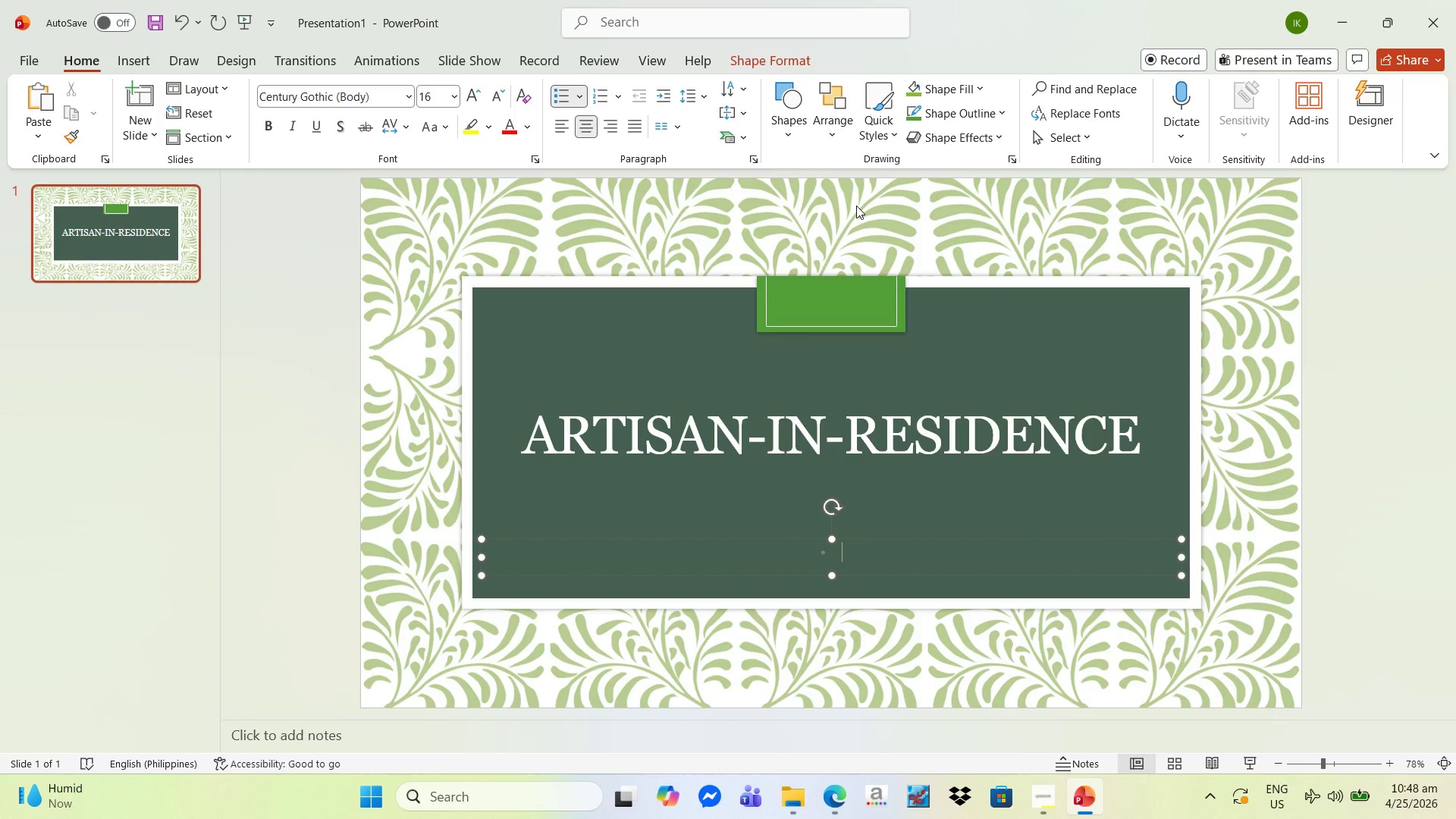 
type(A community Partnership Proposal)
 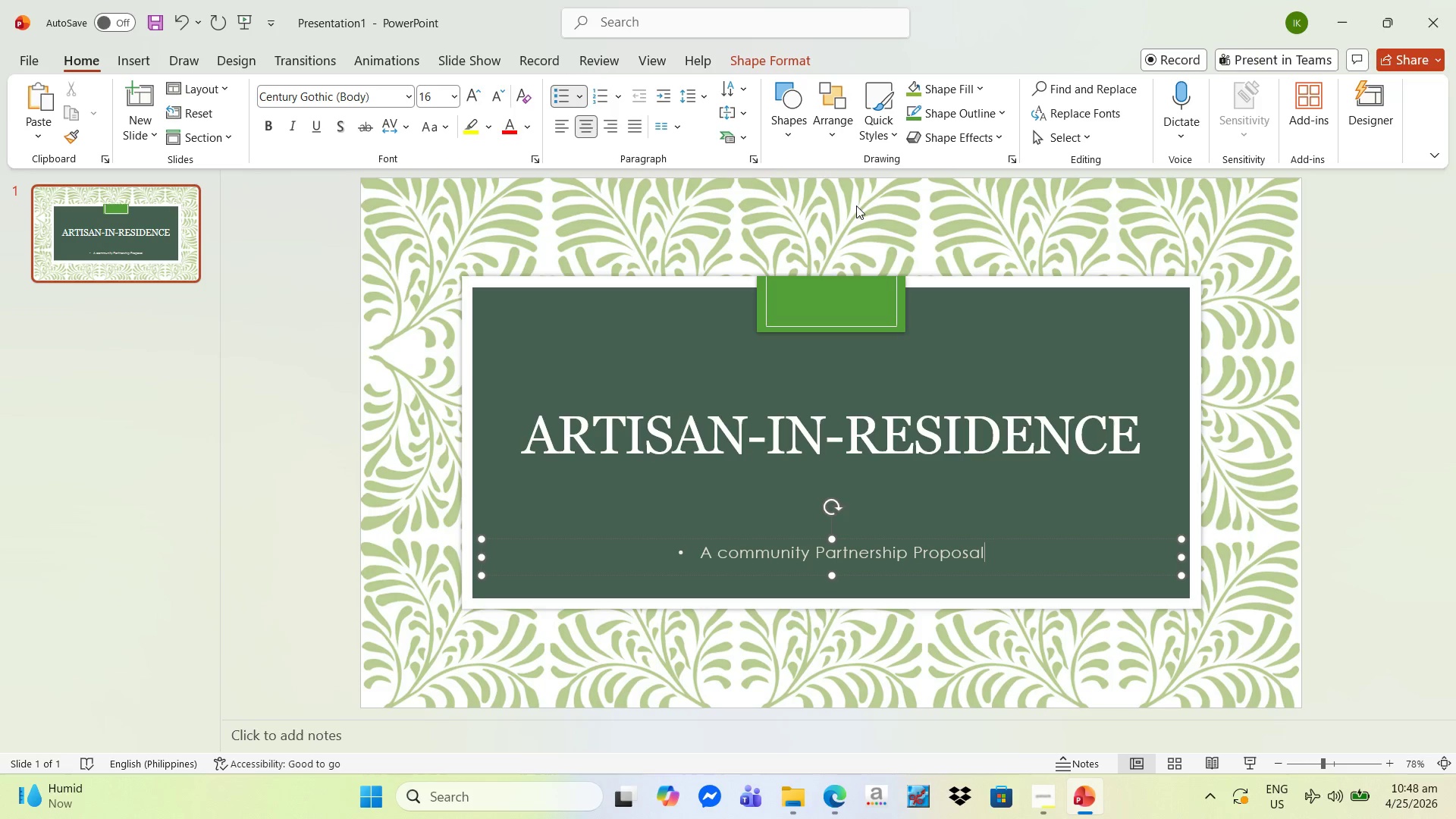 
key(Enter)
 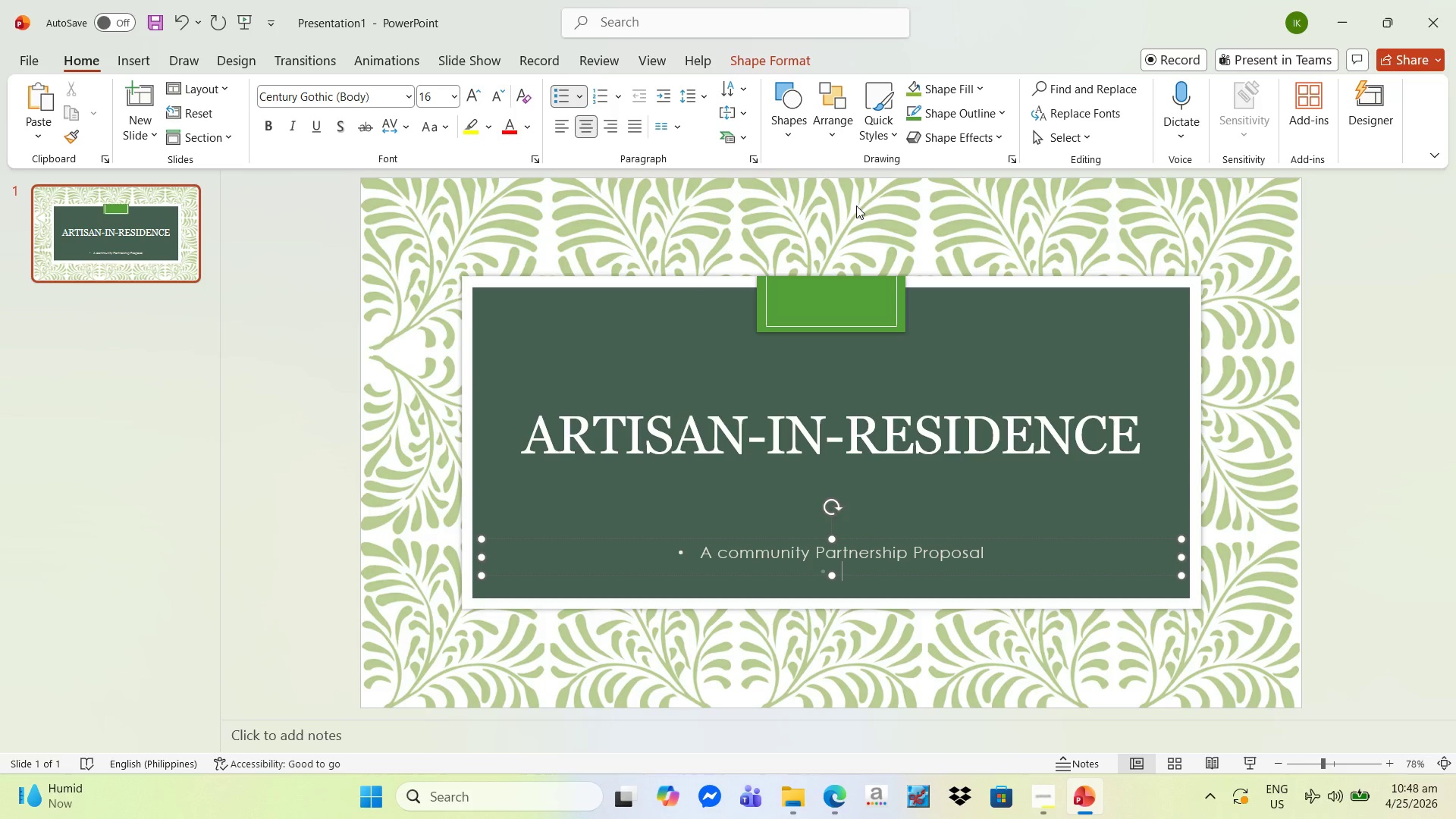 
type(limm)
key(Backspace)
key(Backspace)
key(Backspace)
key(Backspace)
type(Little Loom & Leaf Academy)
 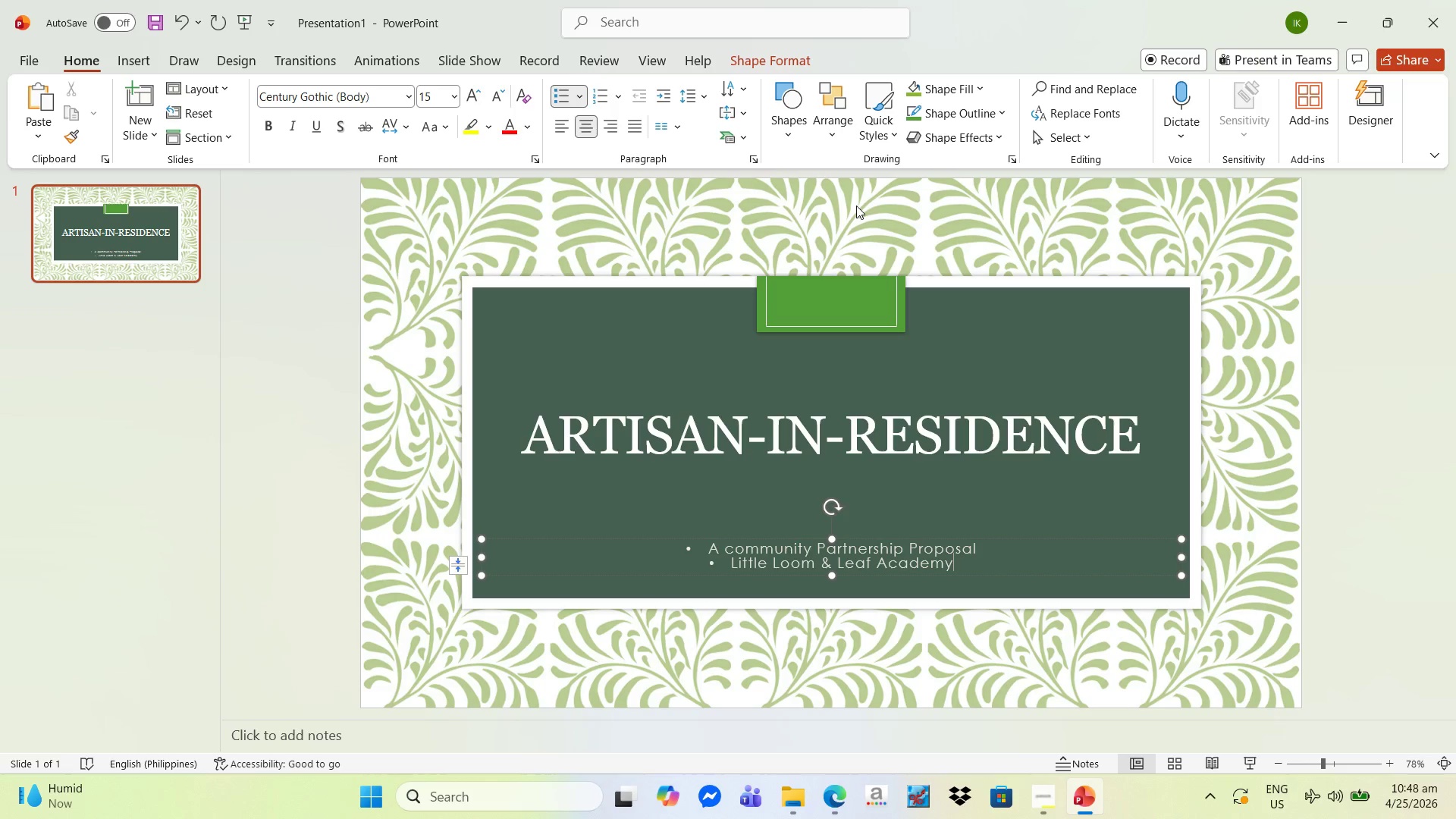 
left_click([1347, 458])
 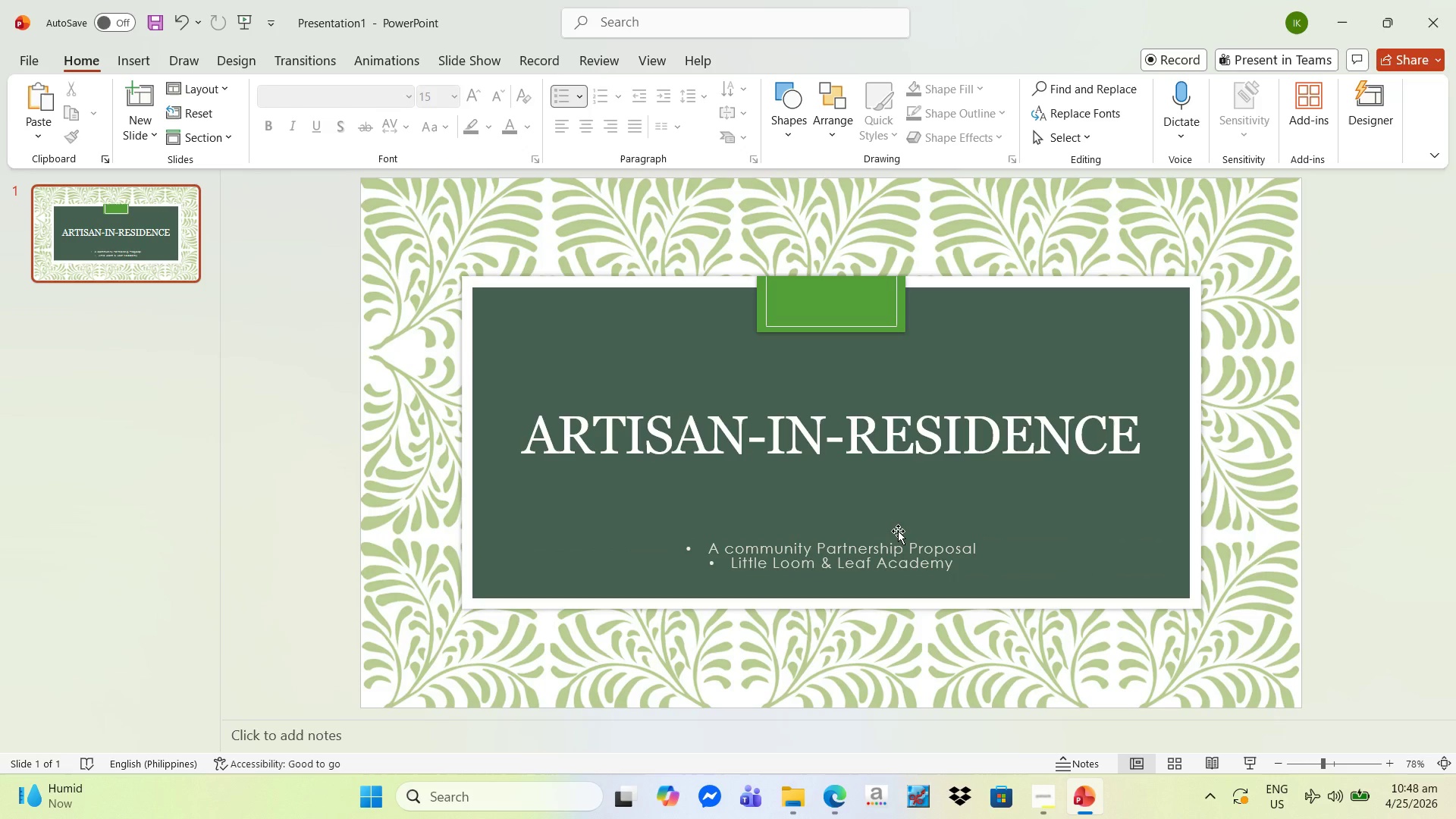 
left_click([836, 457])
 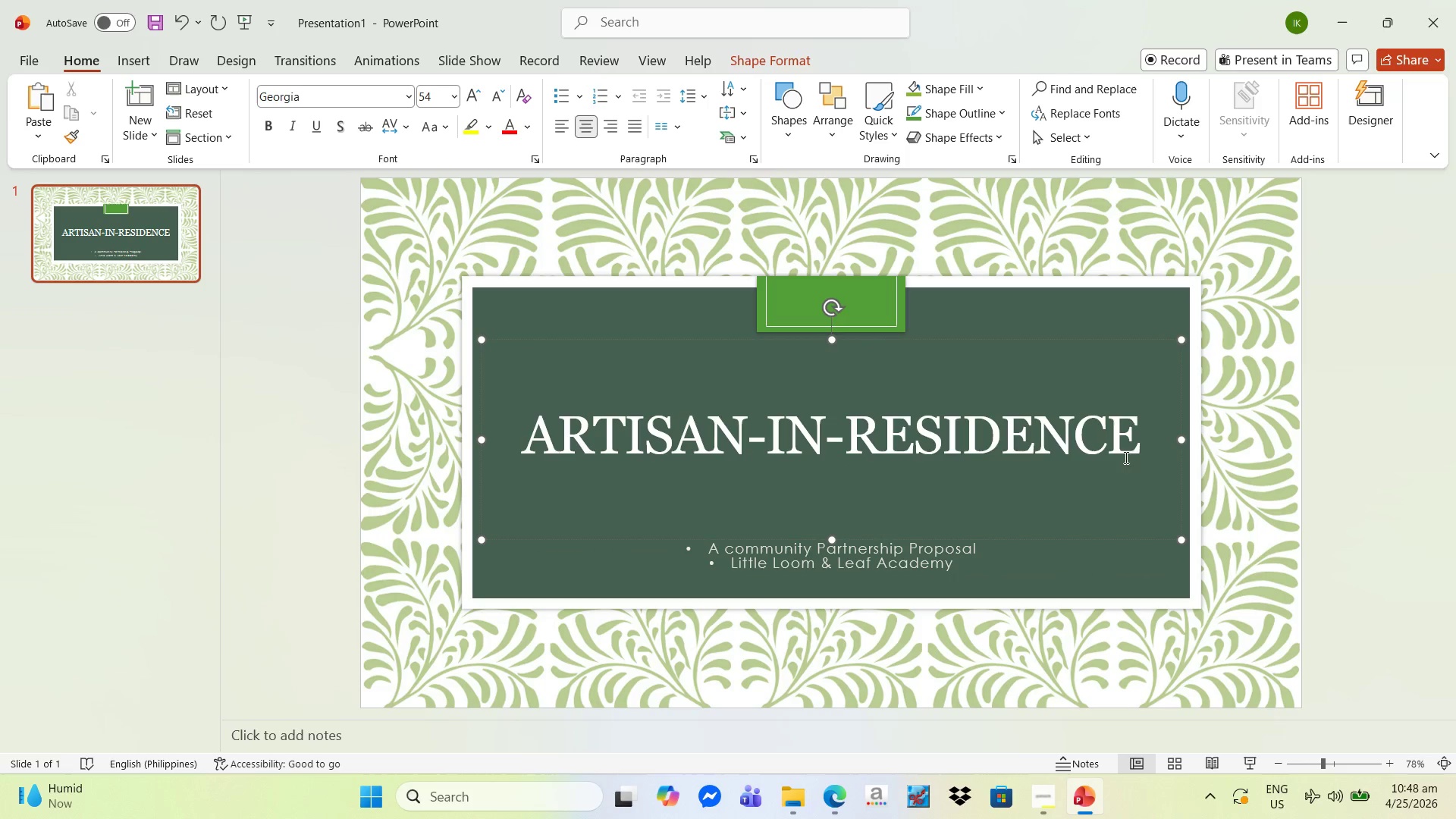 
left_click_drag(start_coordinate=[1155, 449], to_coordinate=[667, 398])
 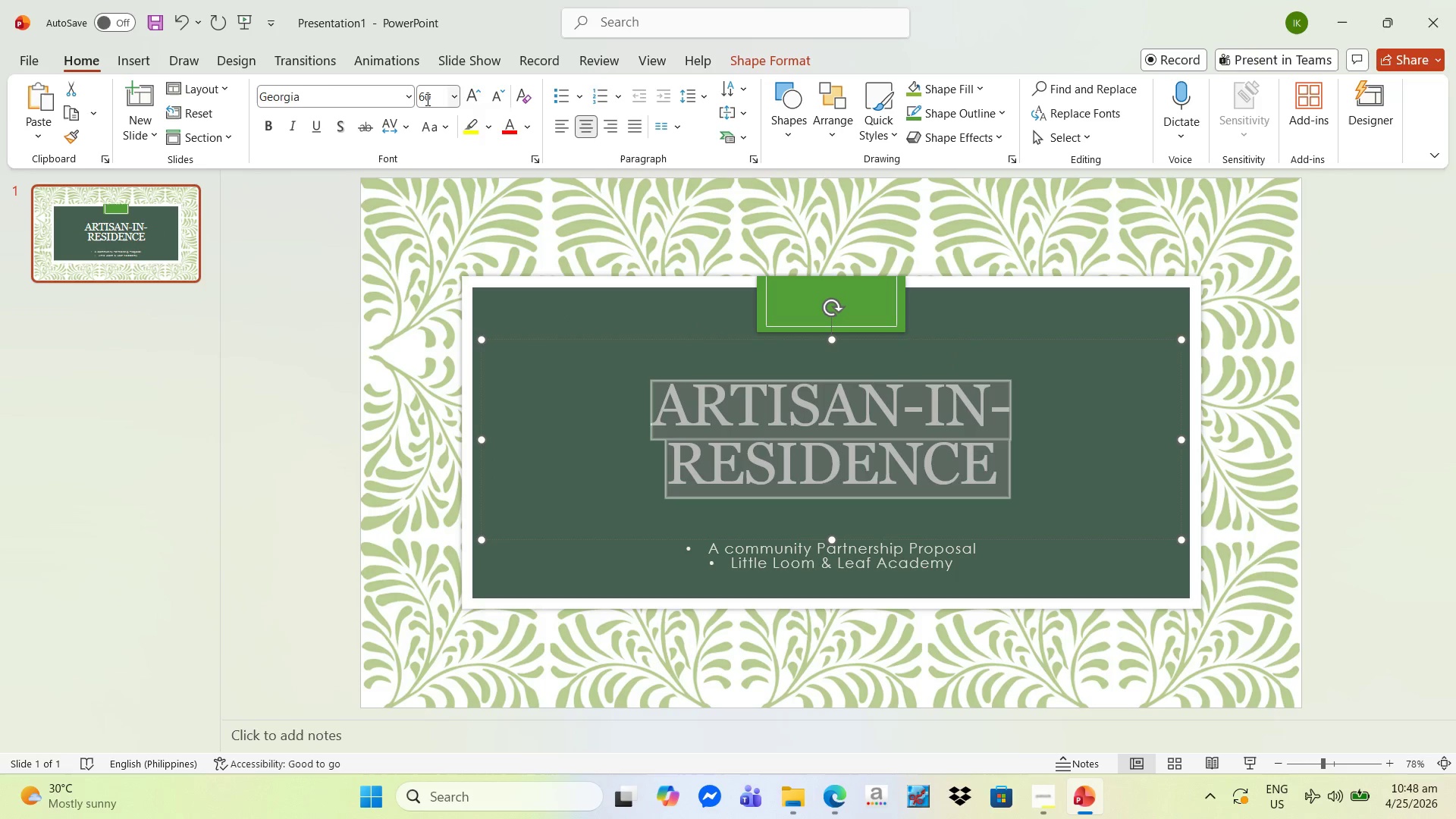 
left_click([435, 101])
 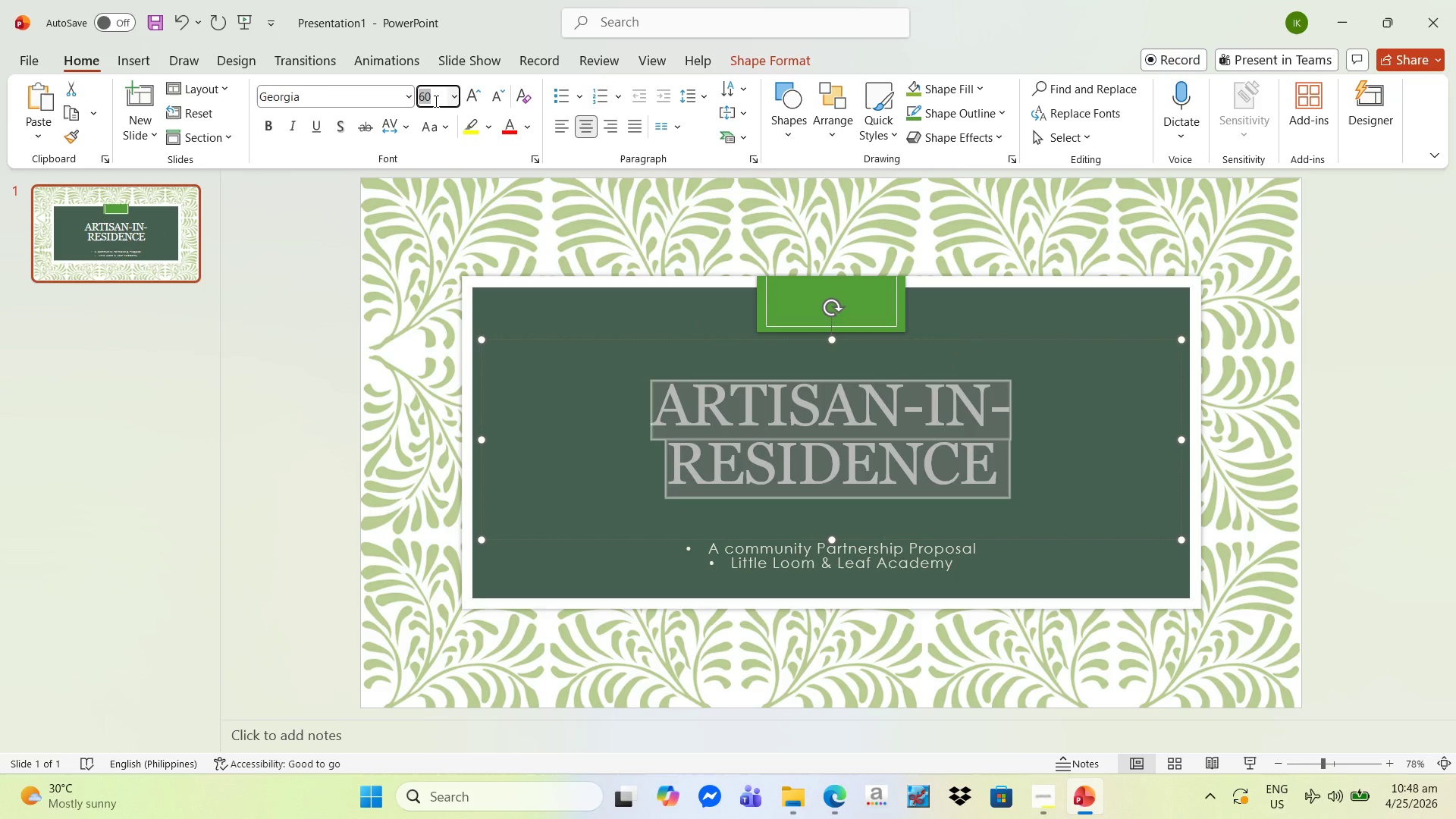 
type(57)
 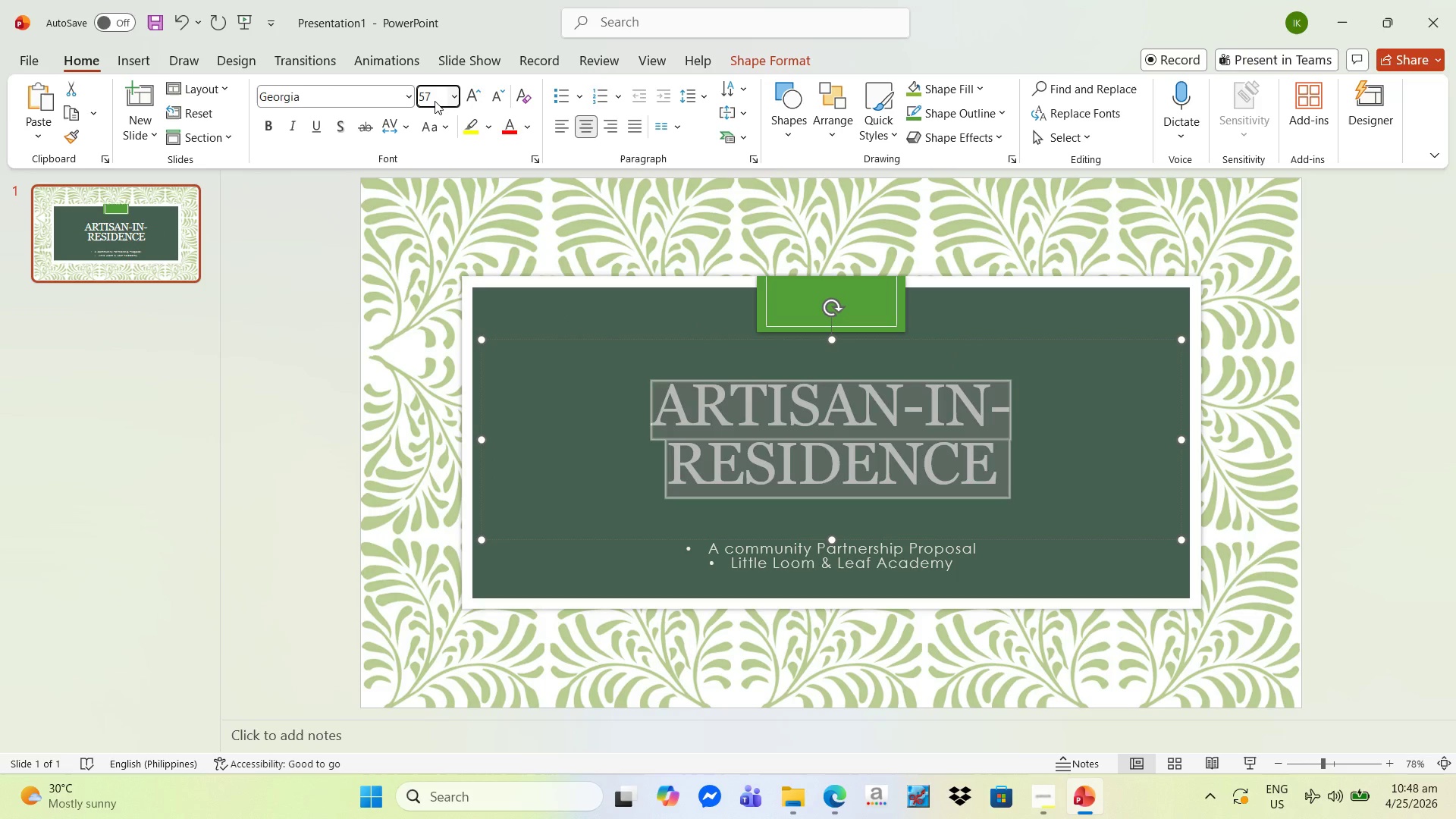 
key(Enter)
 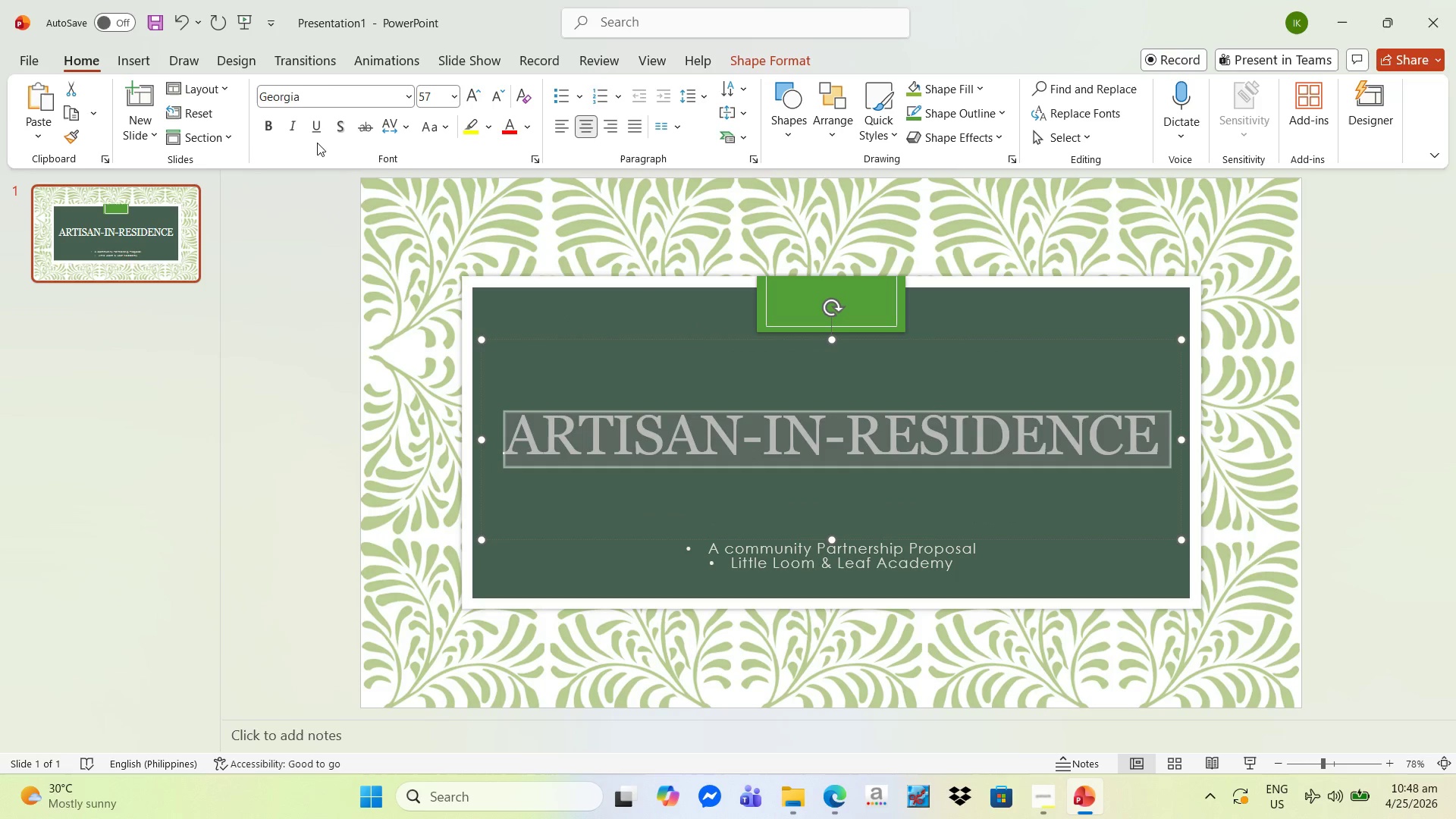 
left_click([274, 123])
 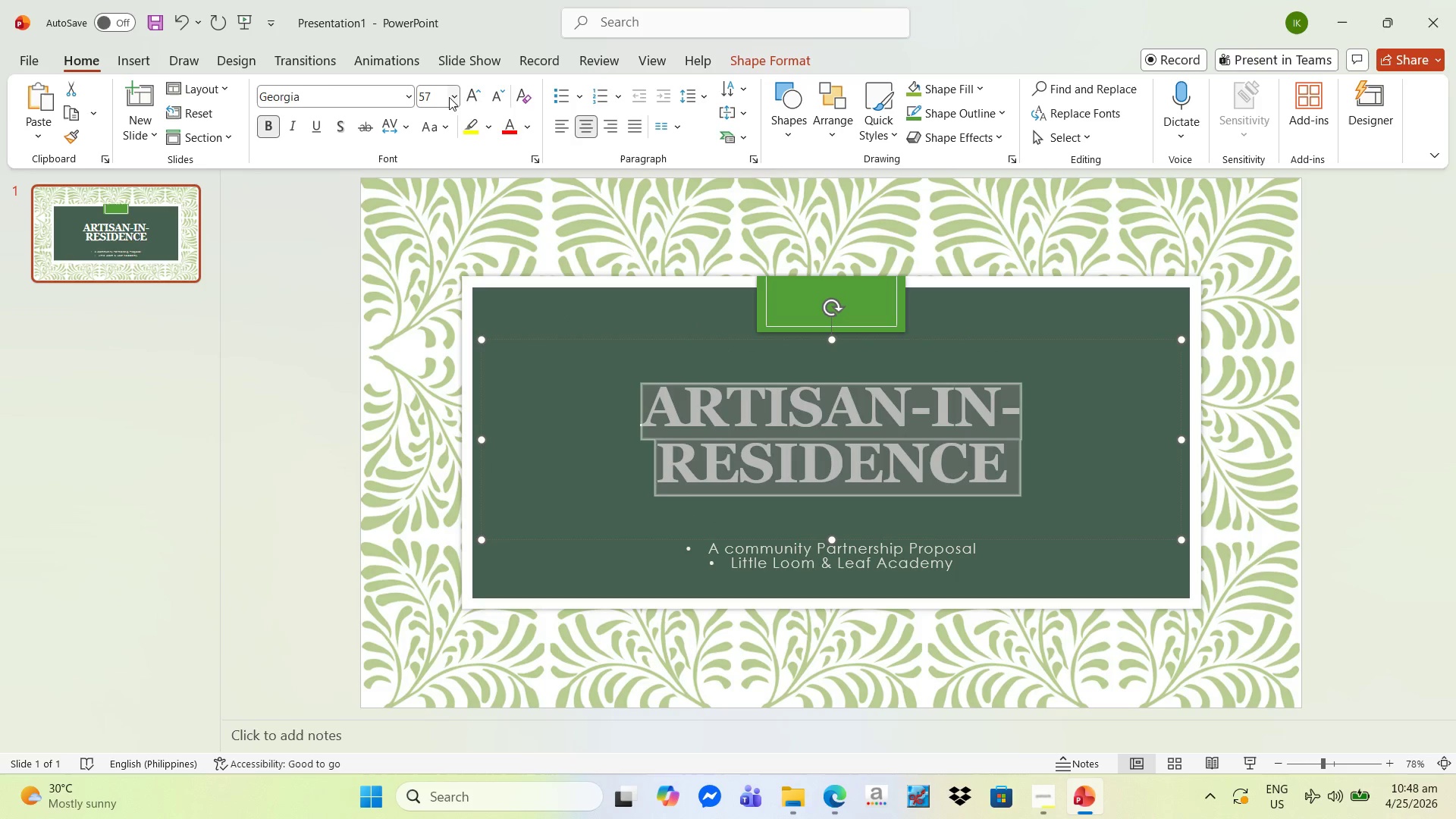 
left_click([490, 98])
 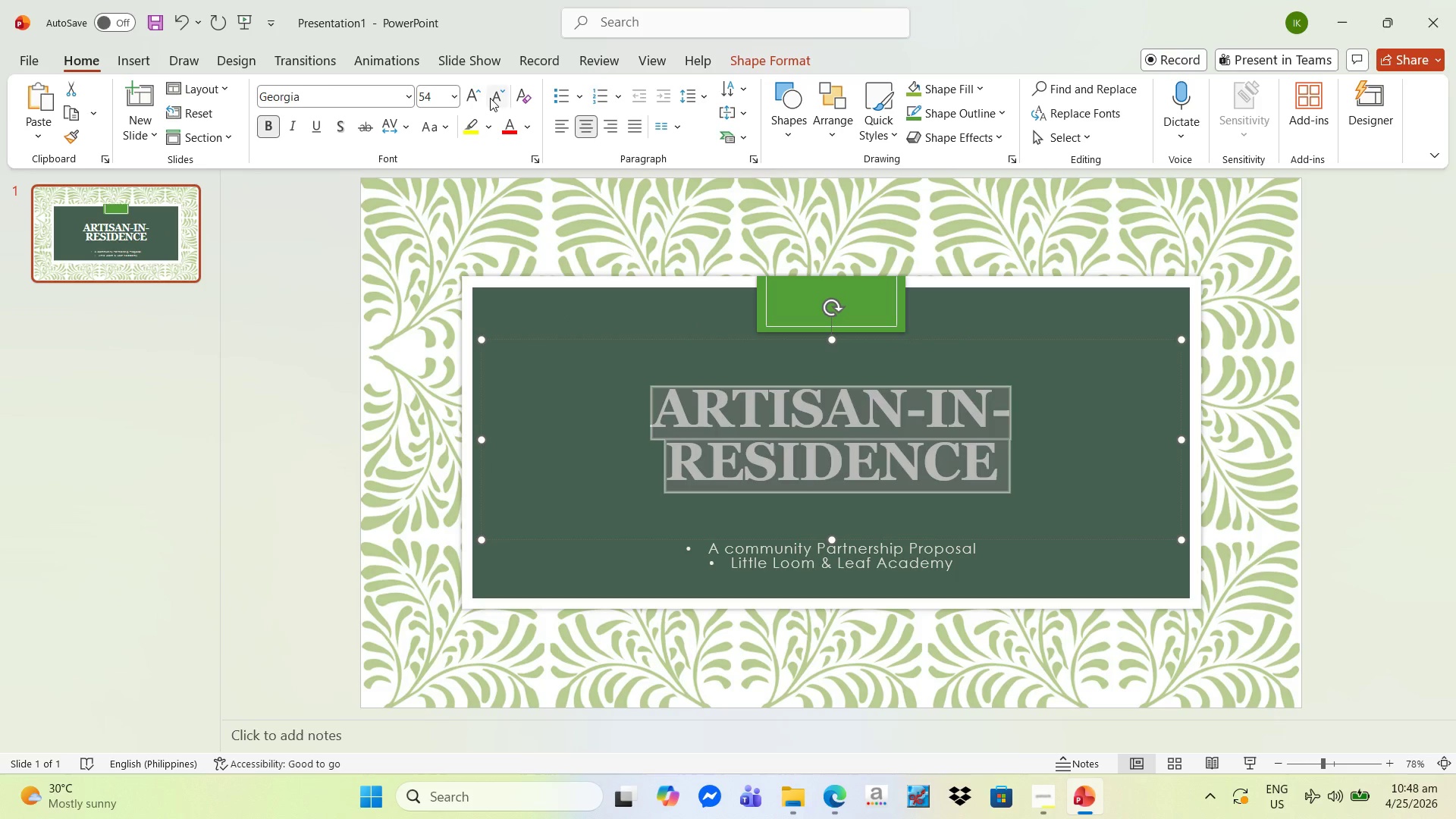 
left_click([490, 98])
 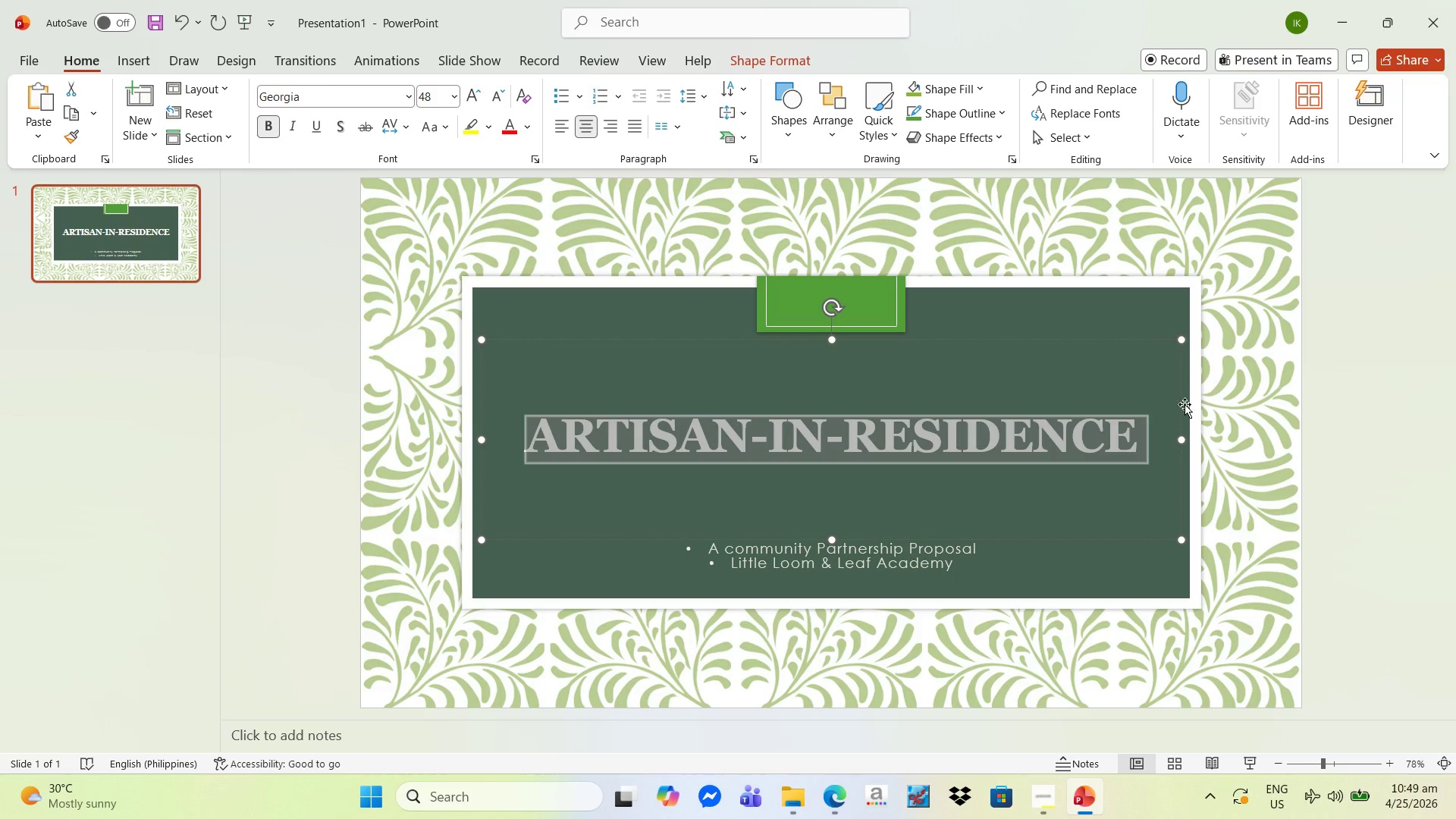 
left_click([1354, 432])
 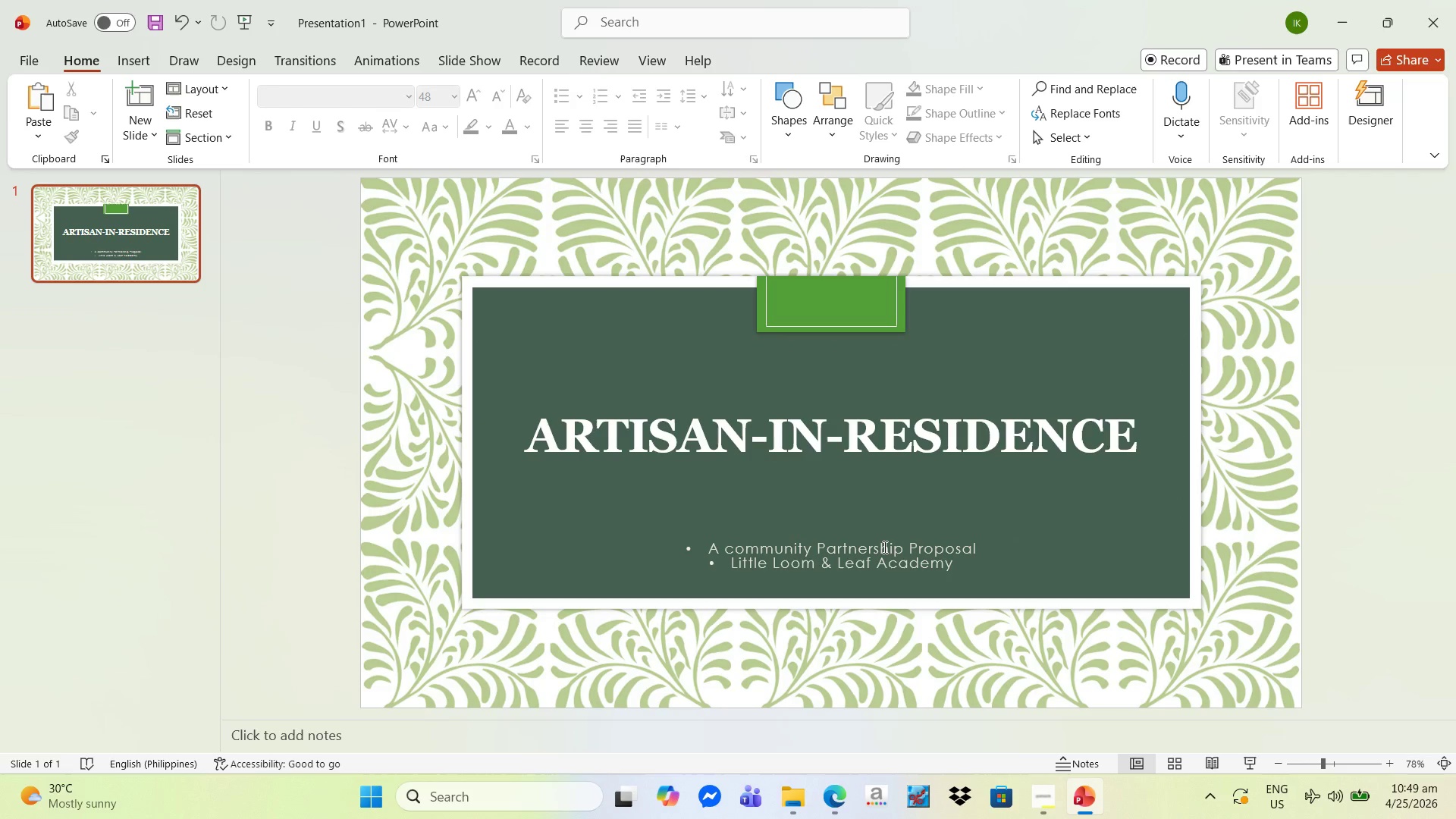 
left_click([880, 552])
 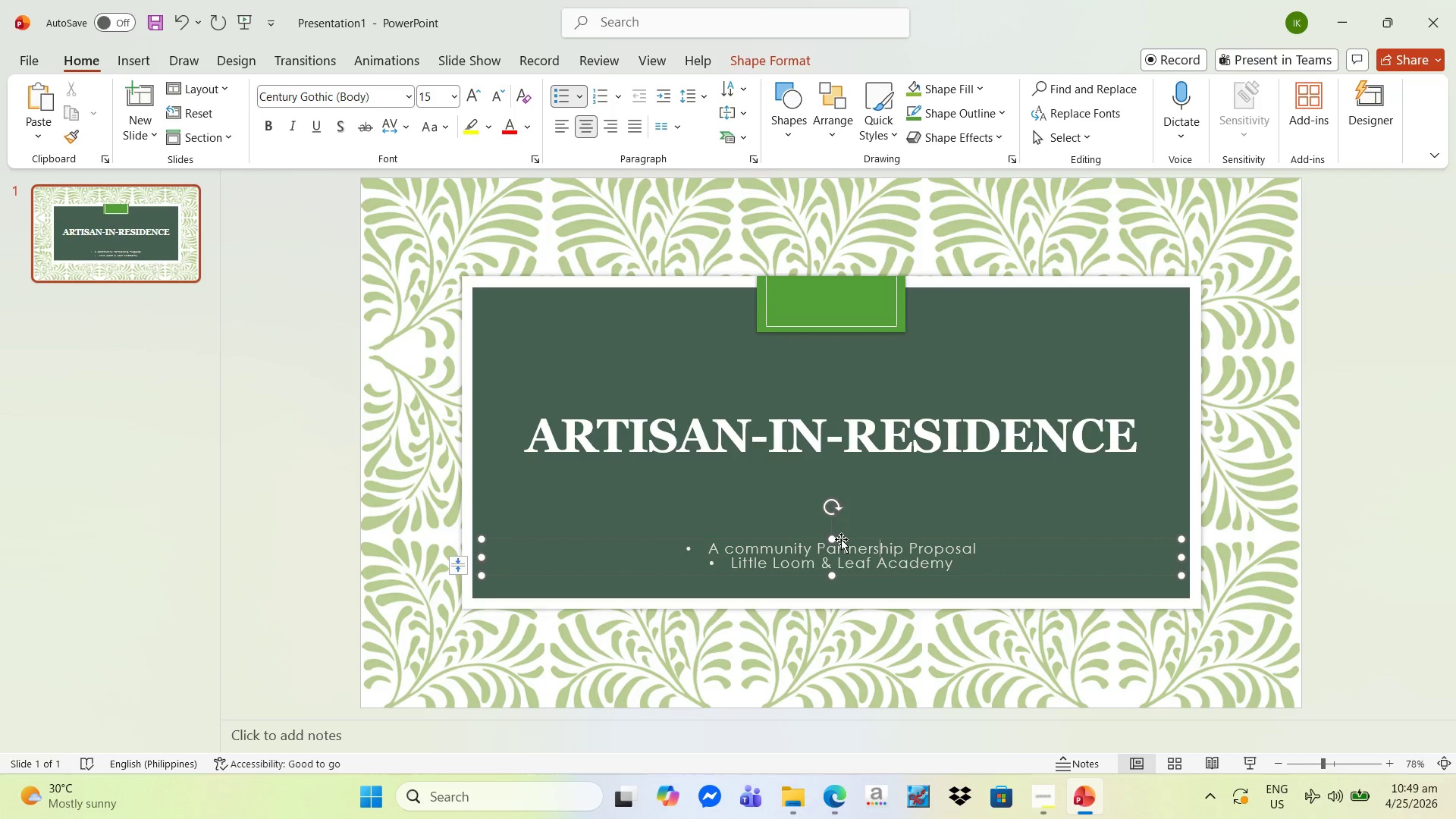 
left_click_drag(start_coordinate=[834, 539], to_coordinate=[848, 500])
 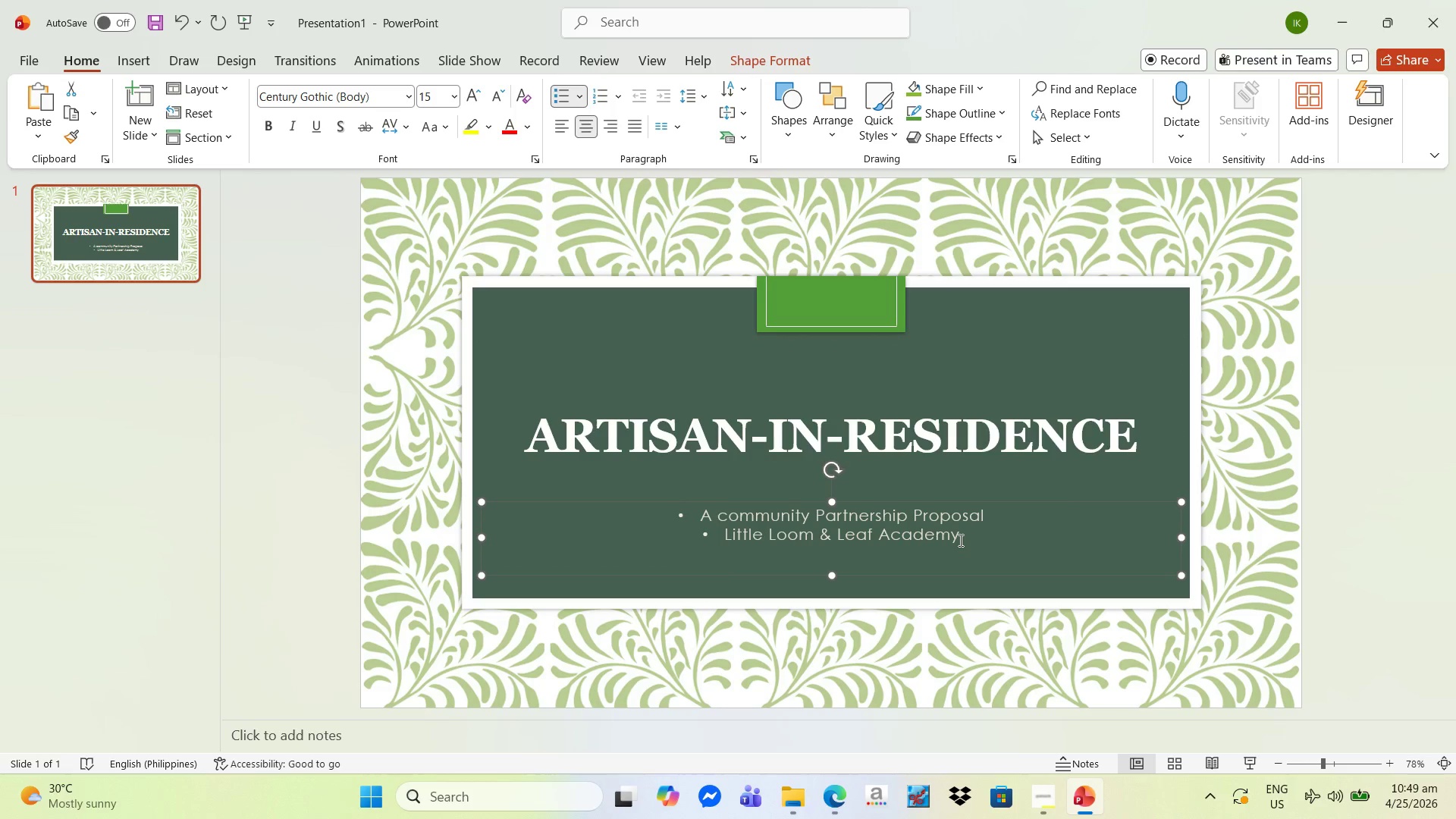 
left_click_drag(start_coordinate=[965, 541], to_coordinate=[686, 490])
 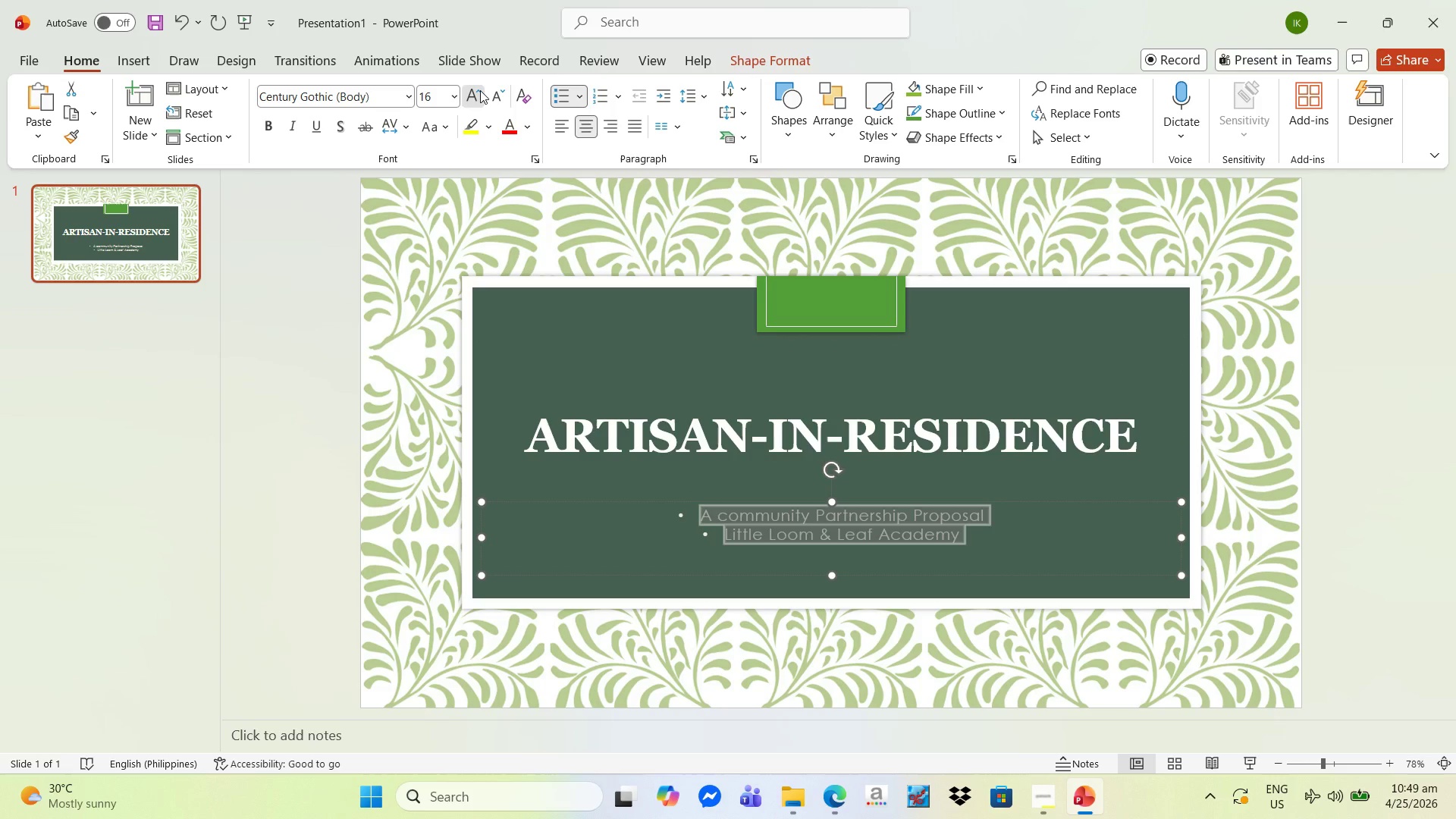 
double_click([480, 90])
 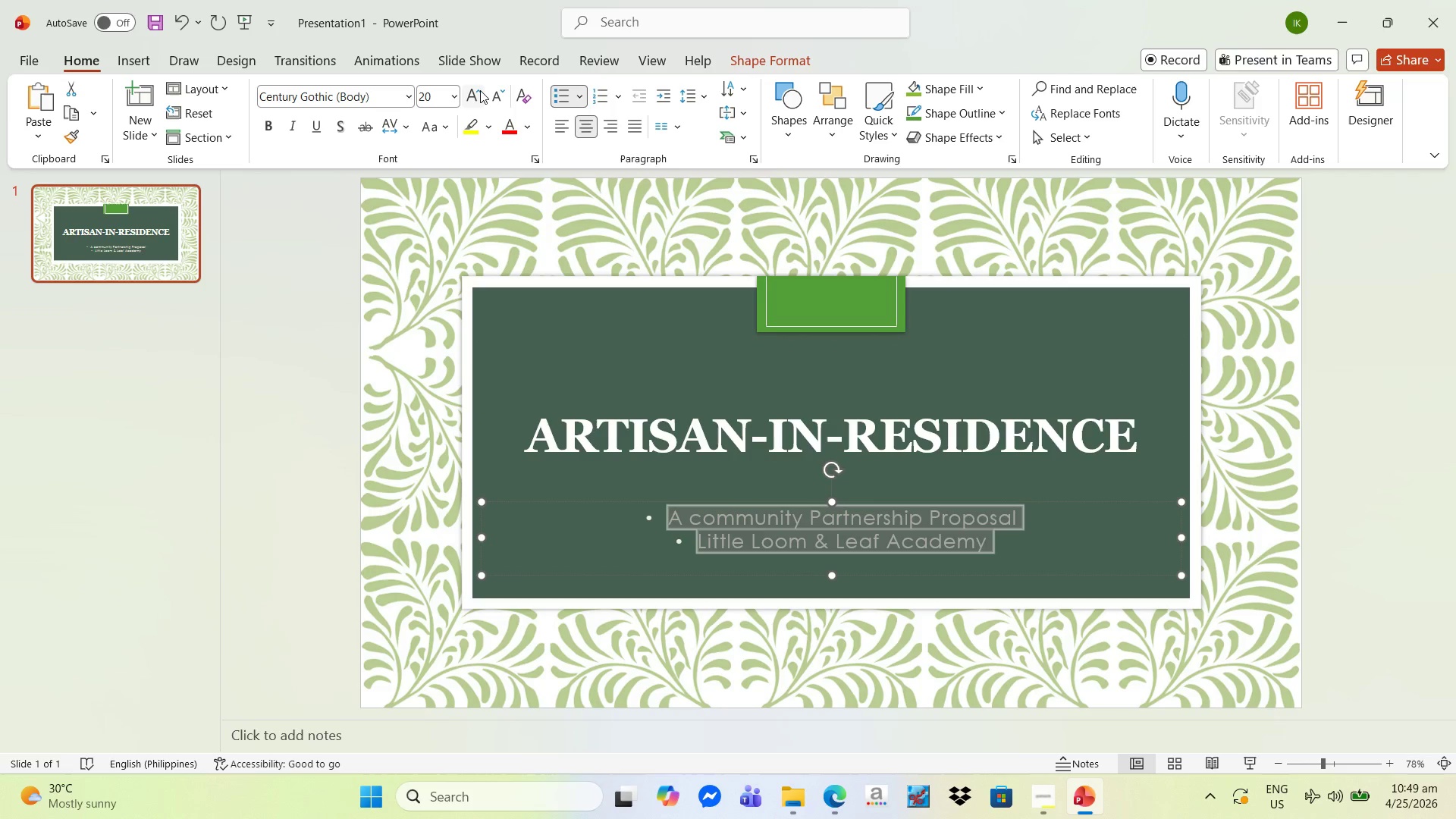 
left_click([480, 90])
 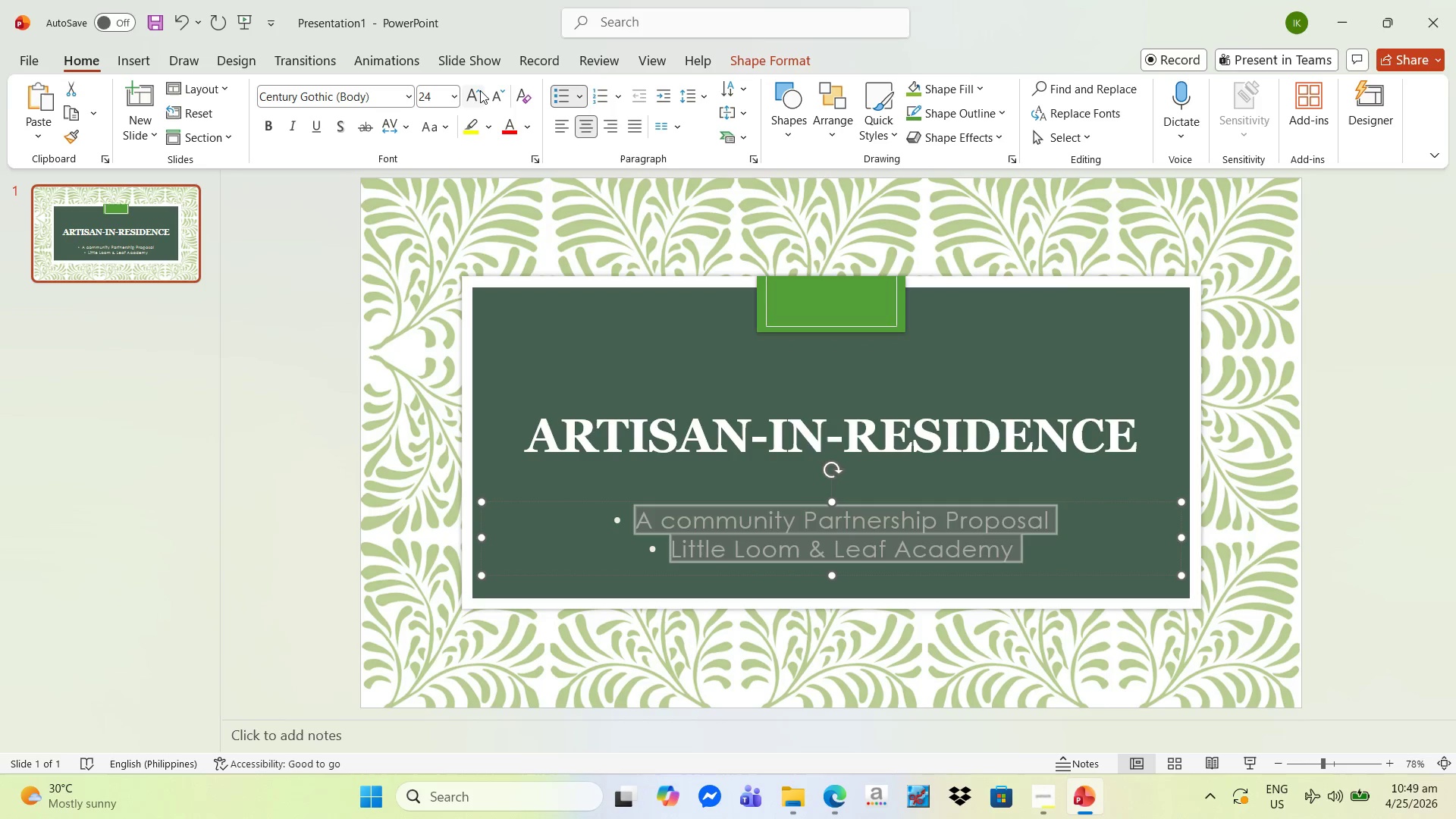 
left_click([480, 90])
 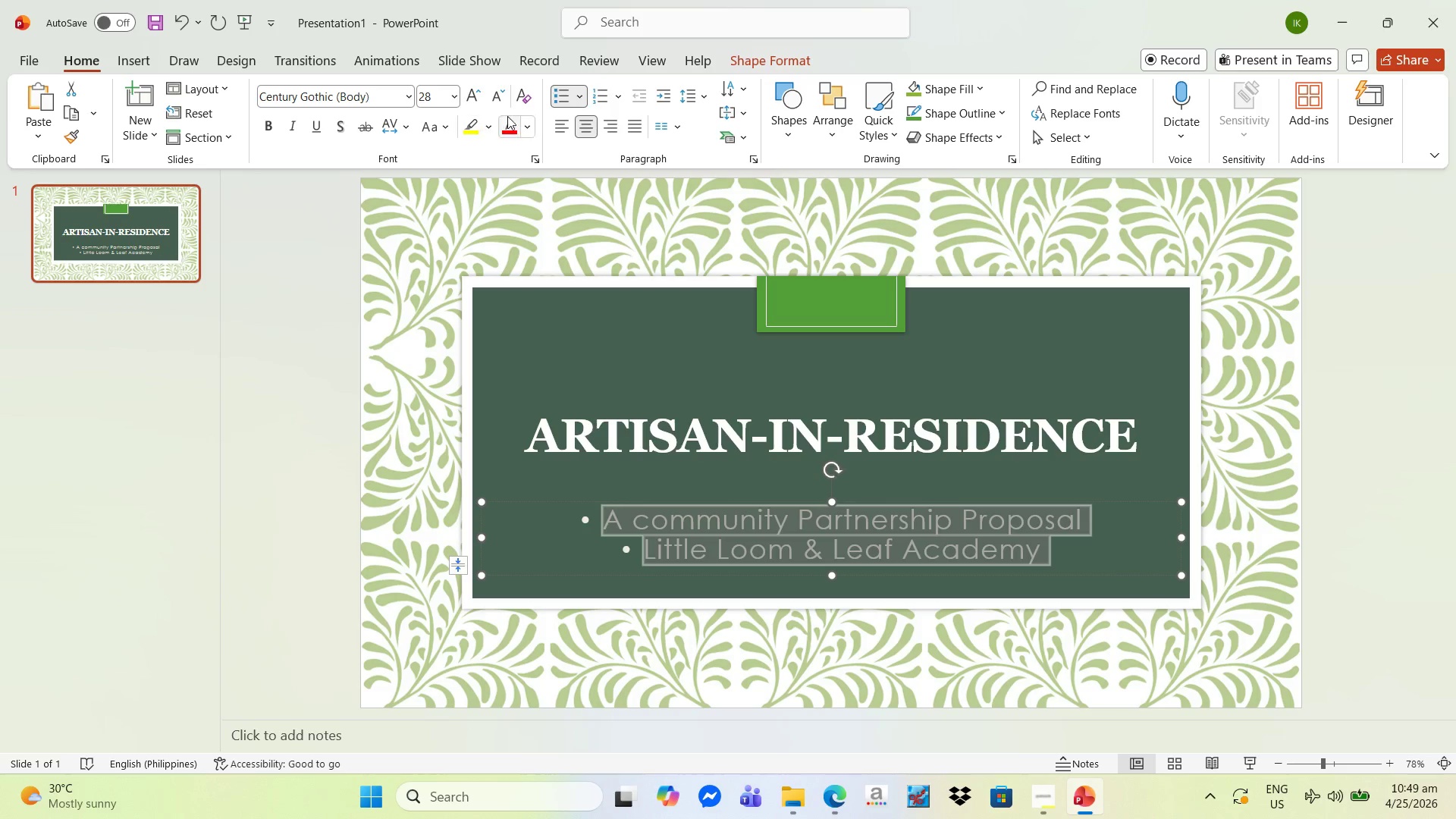 
left_click([502, 104])
 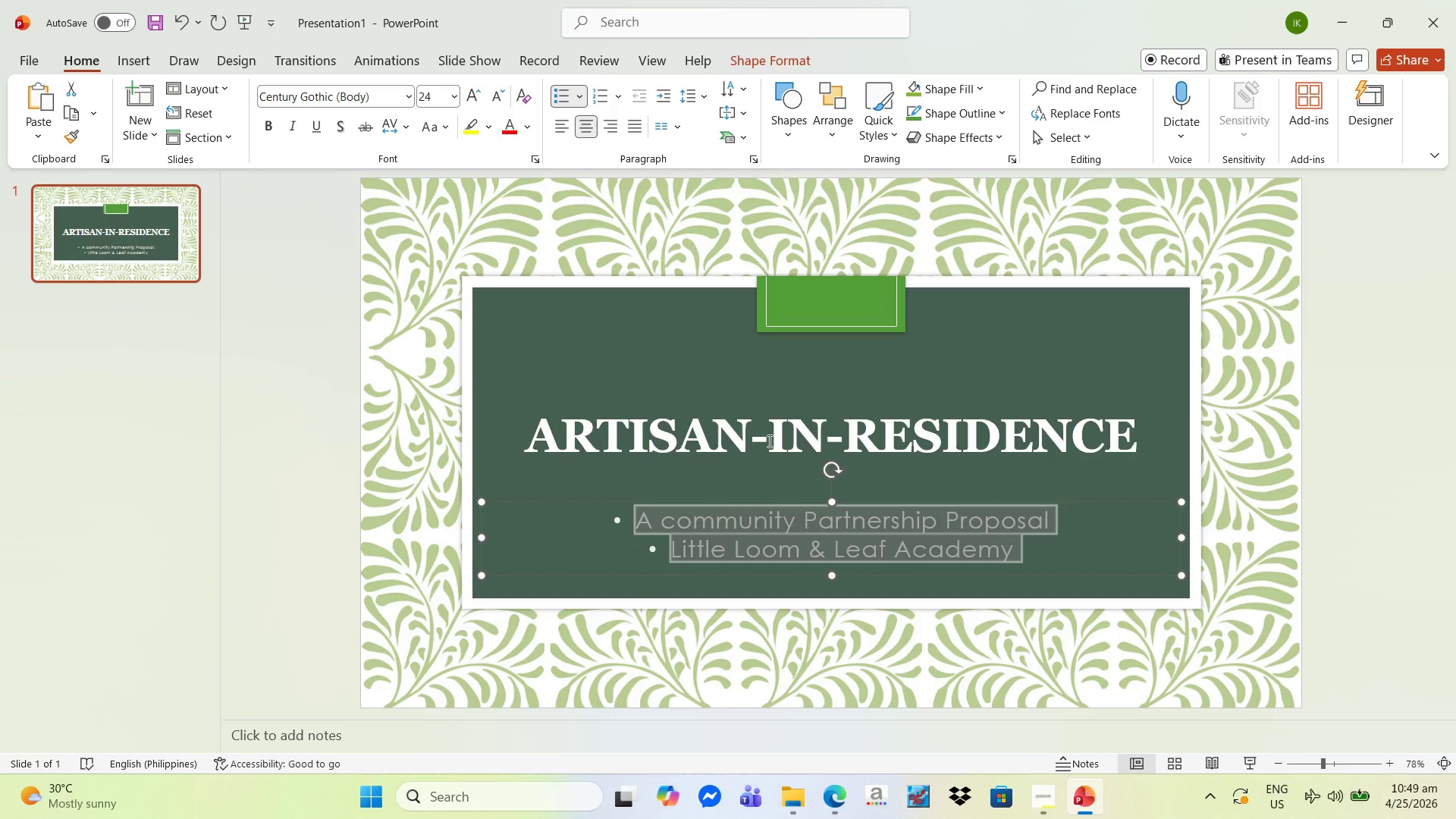 
left_click([767, 439])
 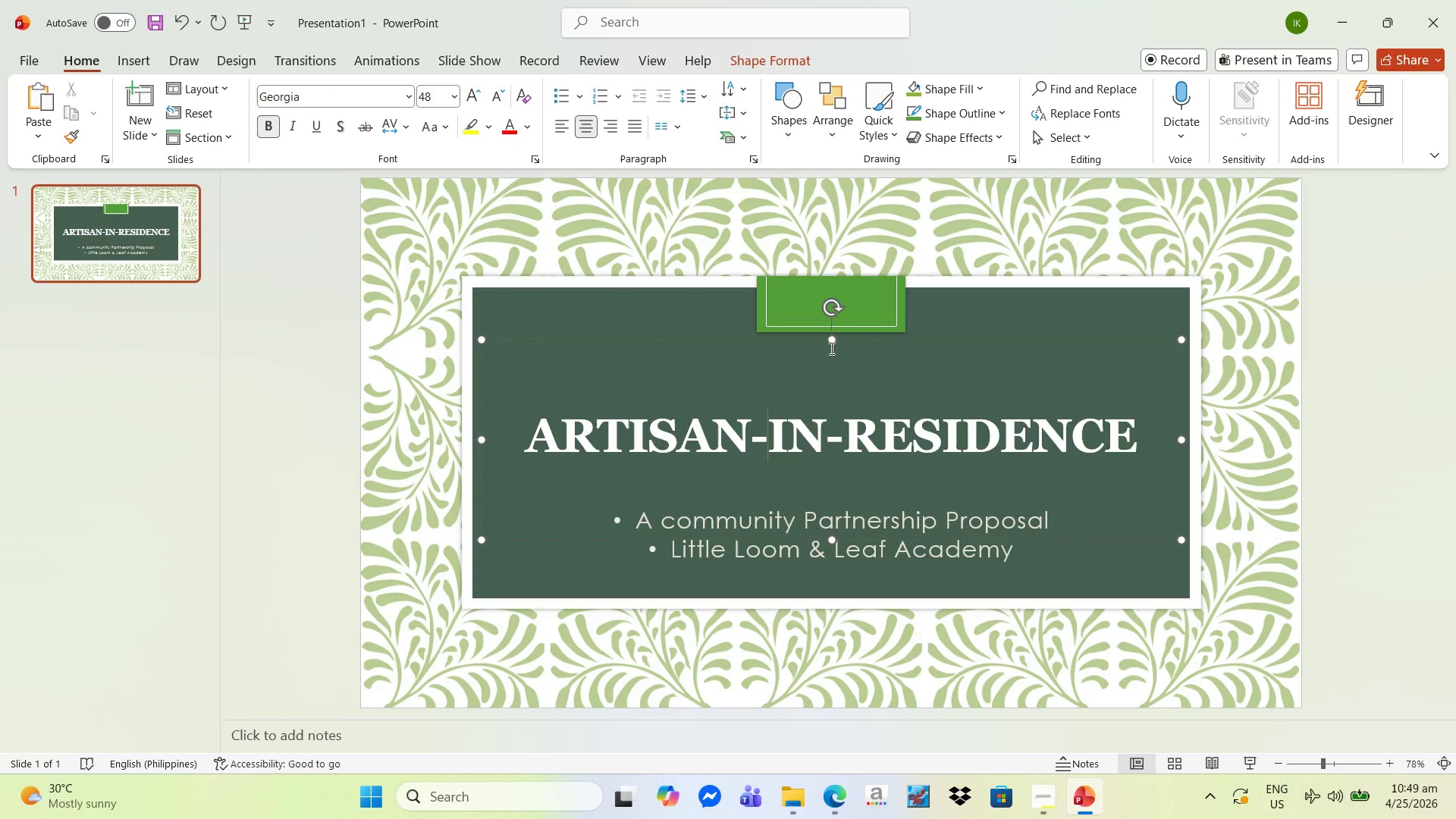 
left_click_drag(start_coordinate=[831, 339], to_coordinate=[843, 303])
 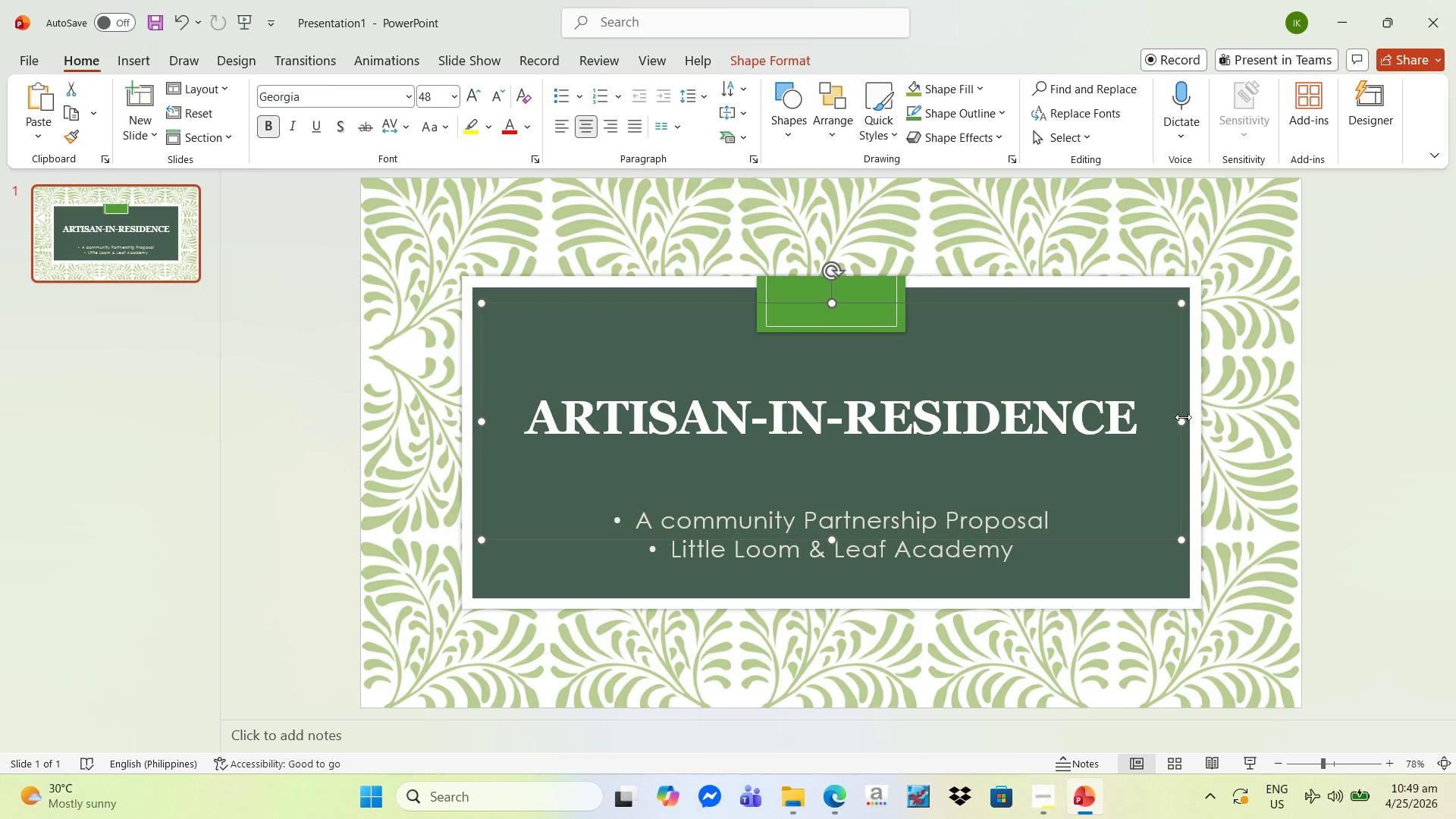 
left_click_drag(start_coordinate=[1183, 422], to_coordinate=[1202, 422])
 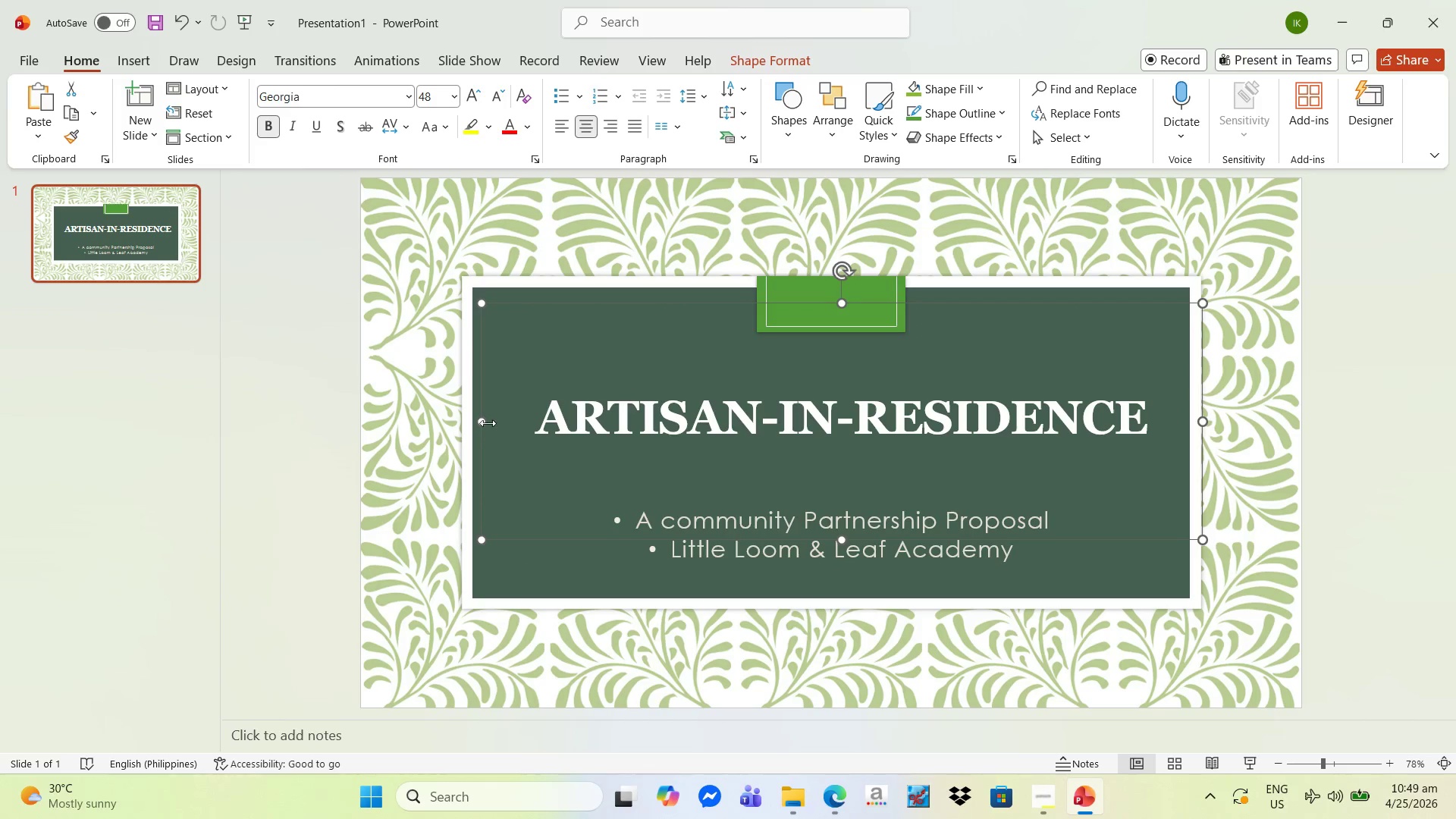 
left_click_drag(start_coordinate=[487, 422], to_coordinate=[460, 416])
 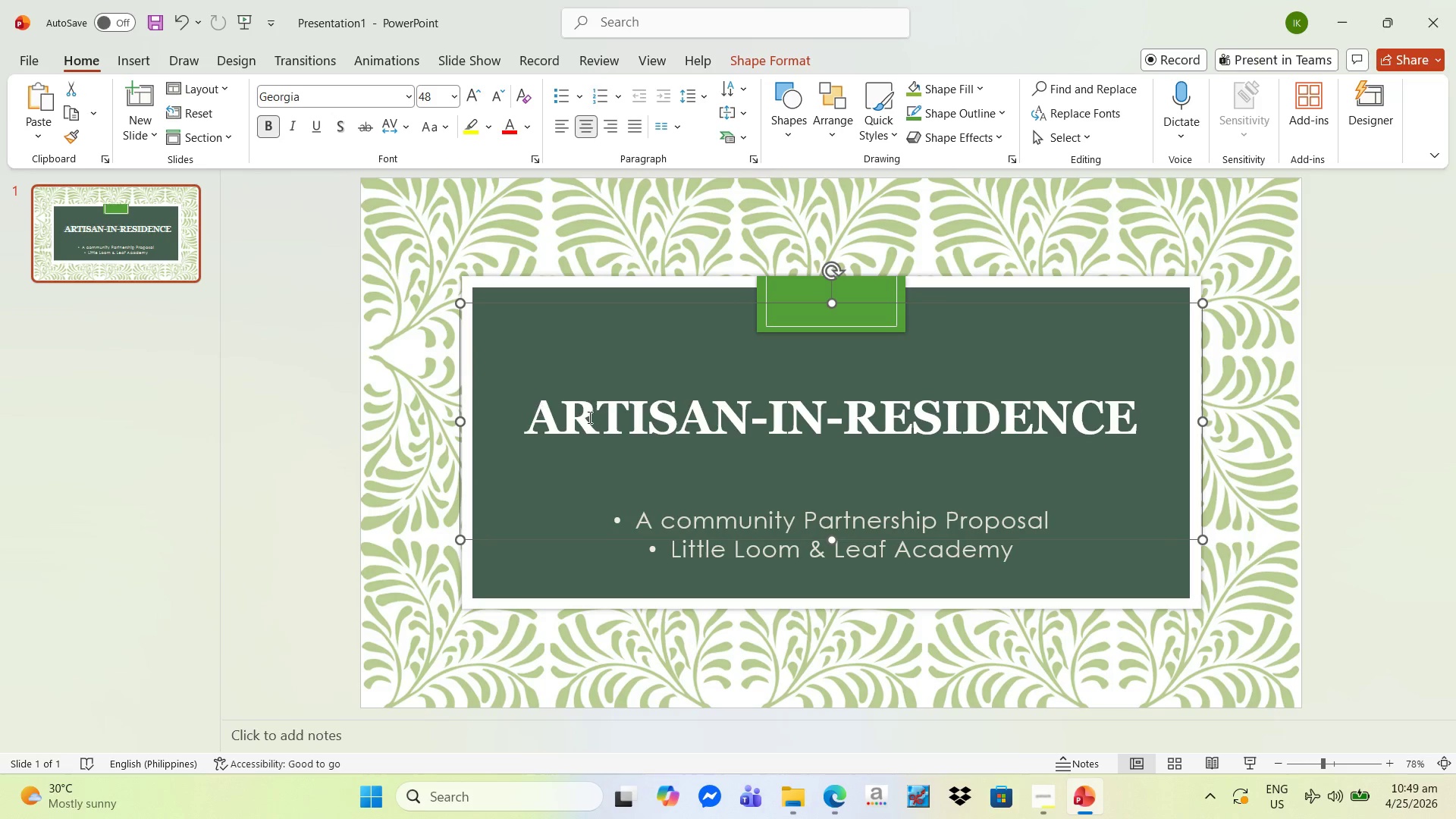 
left_click([588, 417])
 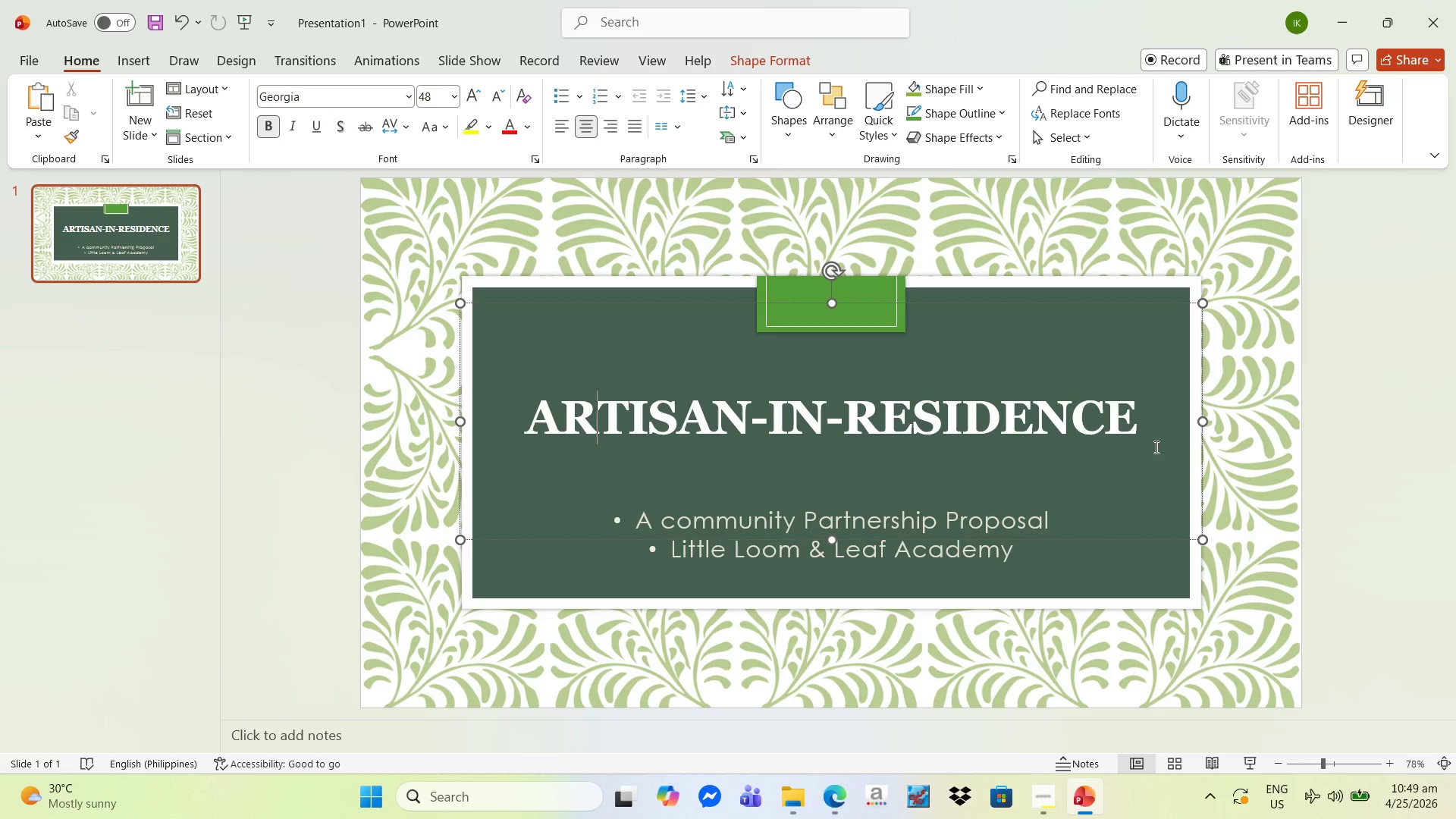 
left_click_drag(start_coordinate=[1149, 435], to_coordinate=[695, 419])
 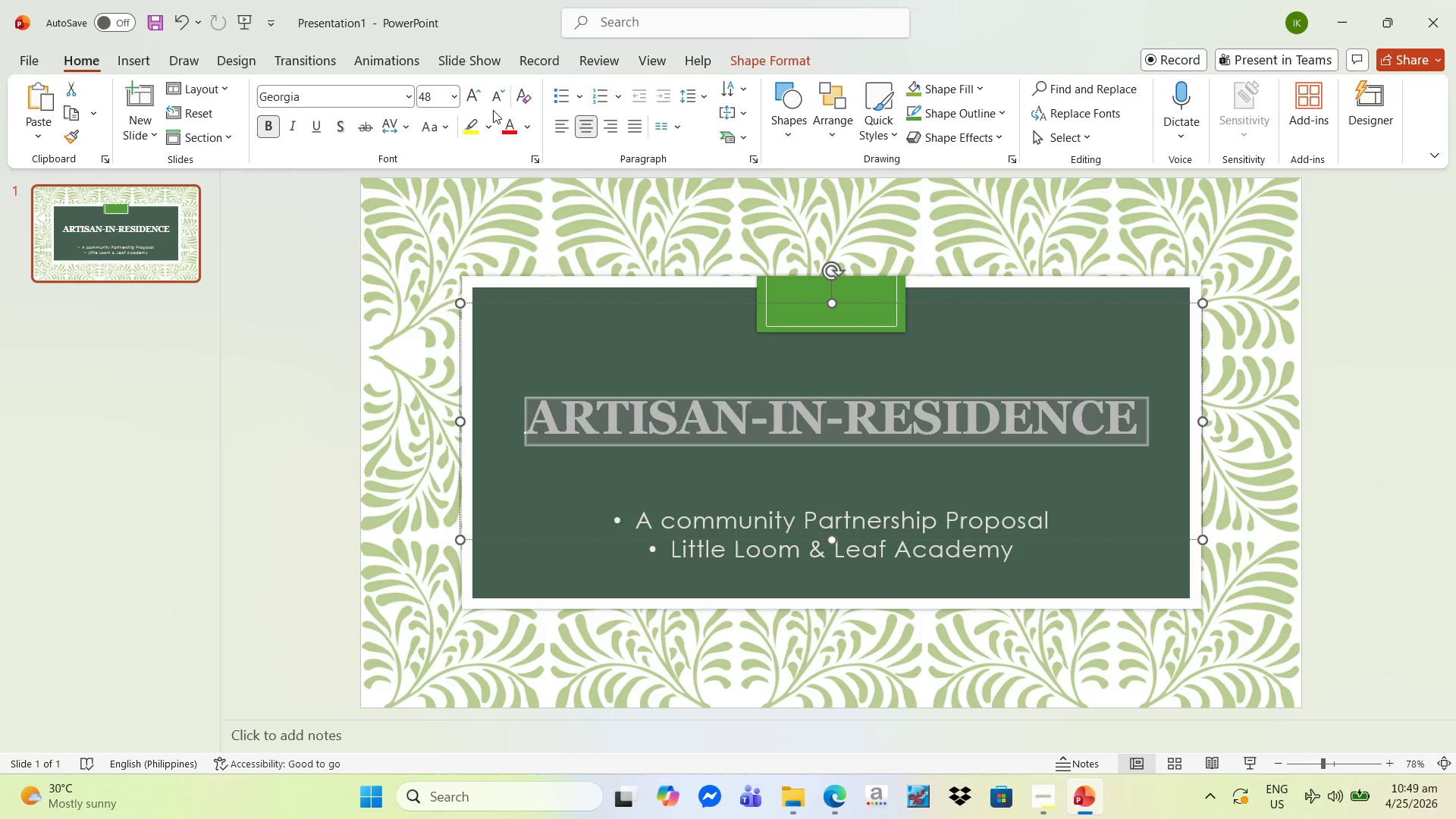 
left_click([482, 103])
 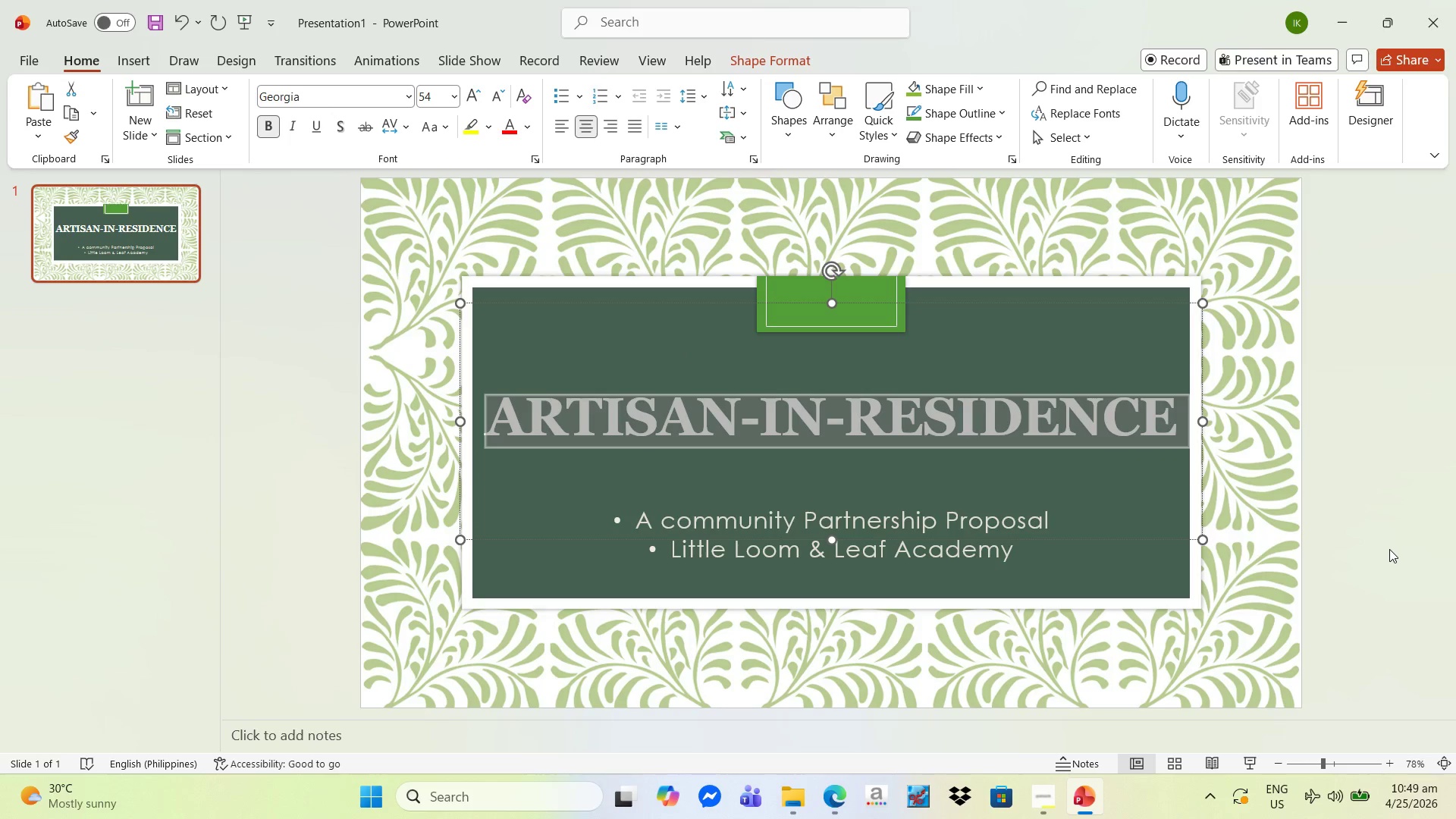 
left_click([1354, 476])
 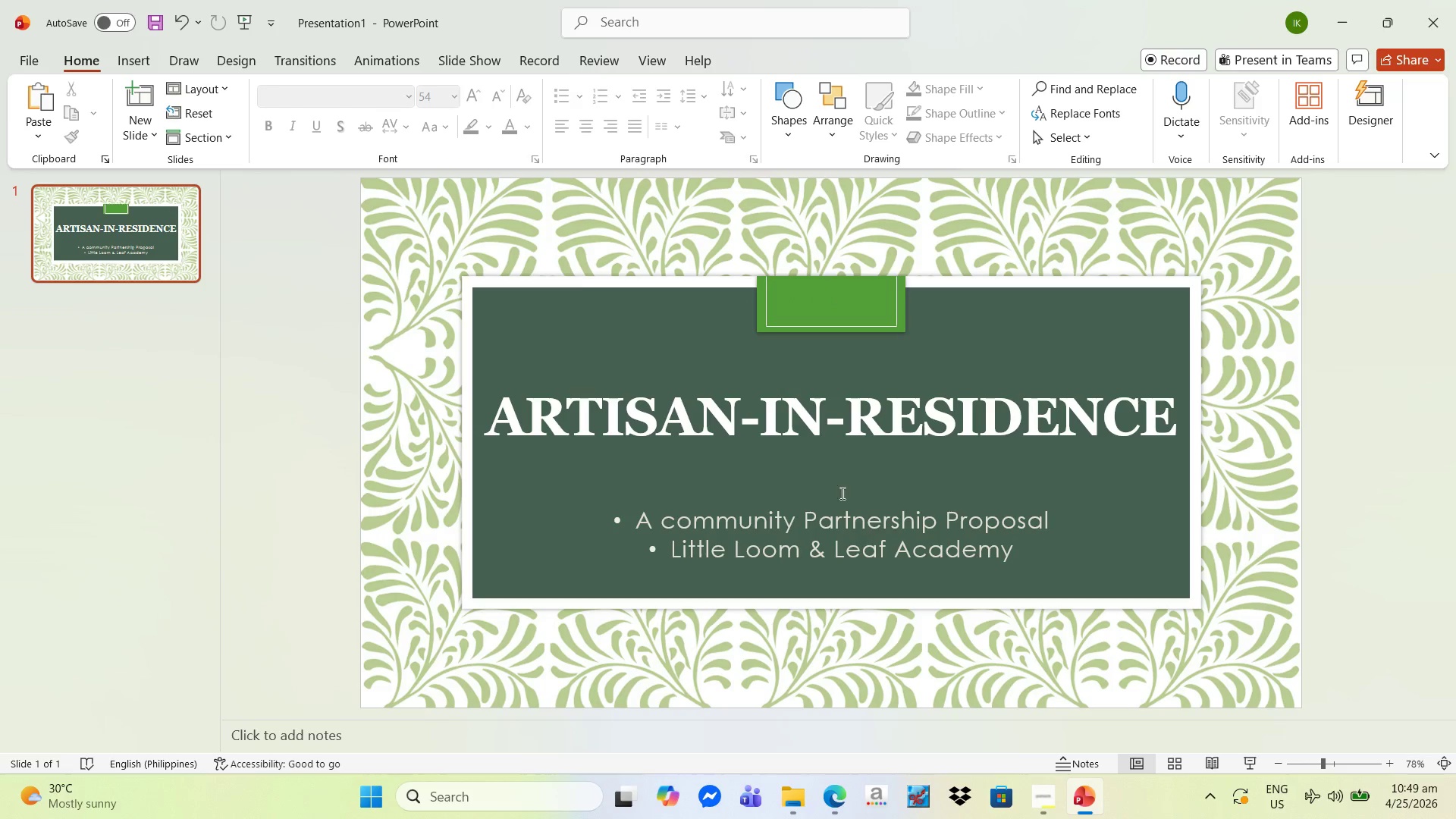 
left_click([136, 67])
 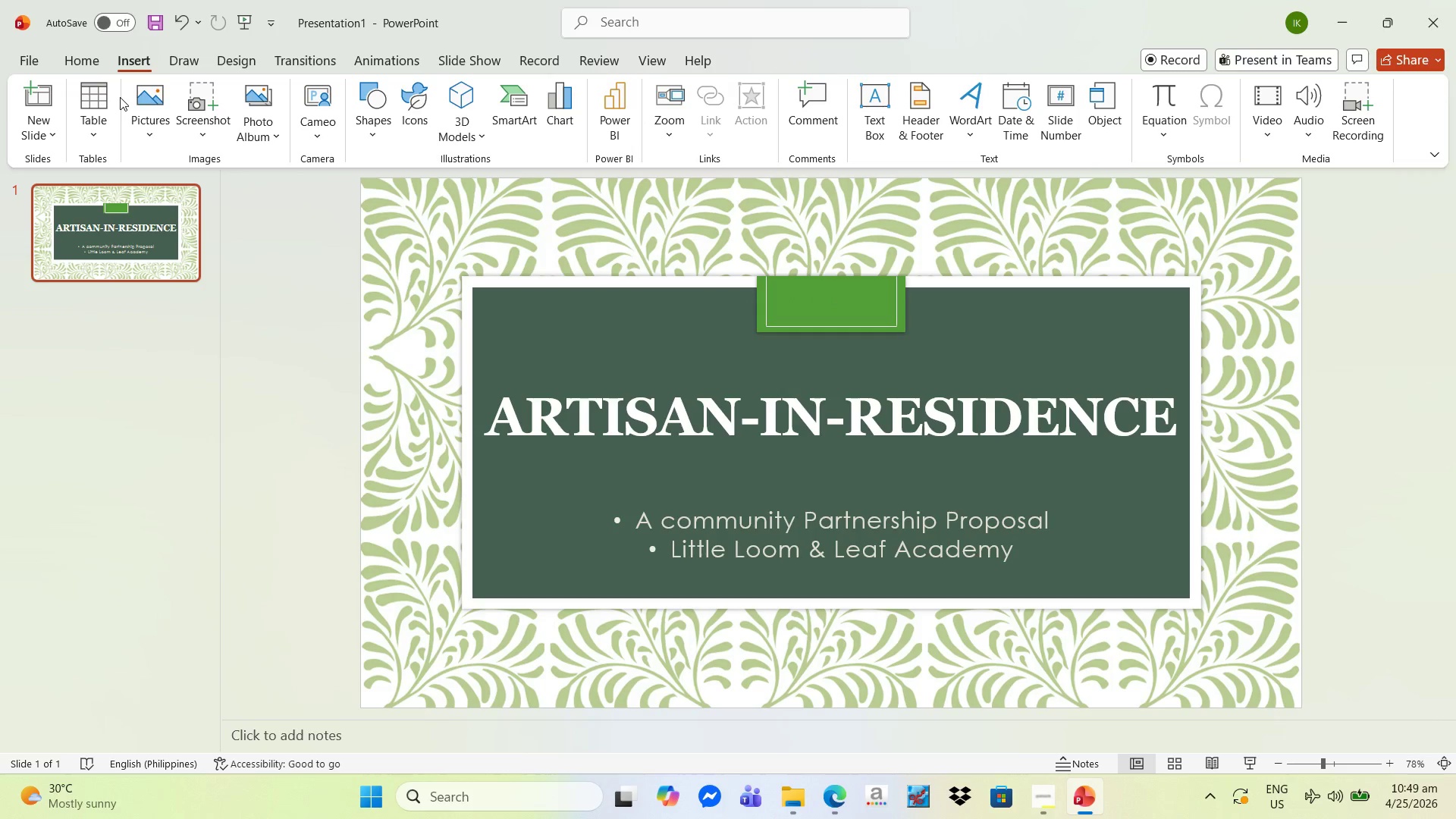 
left_click_drag(start_coordinate=[140, 100], to_coordinate=[145, 102])
 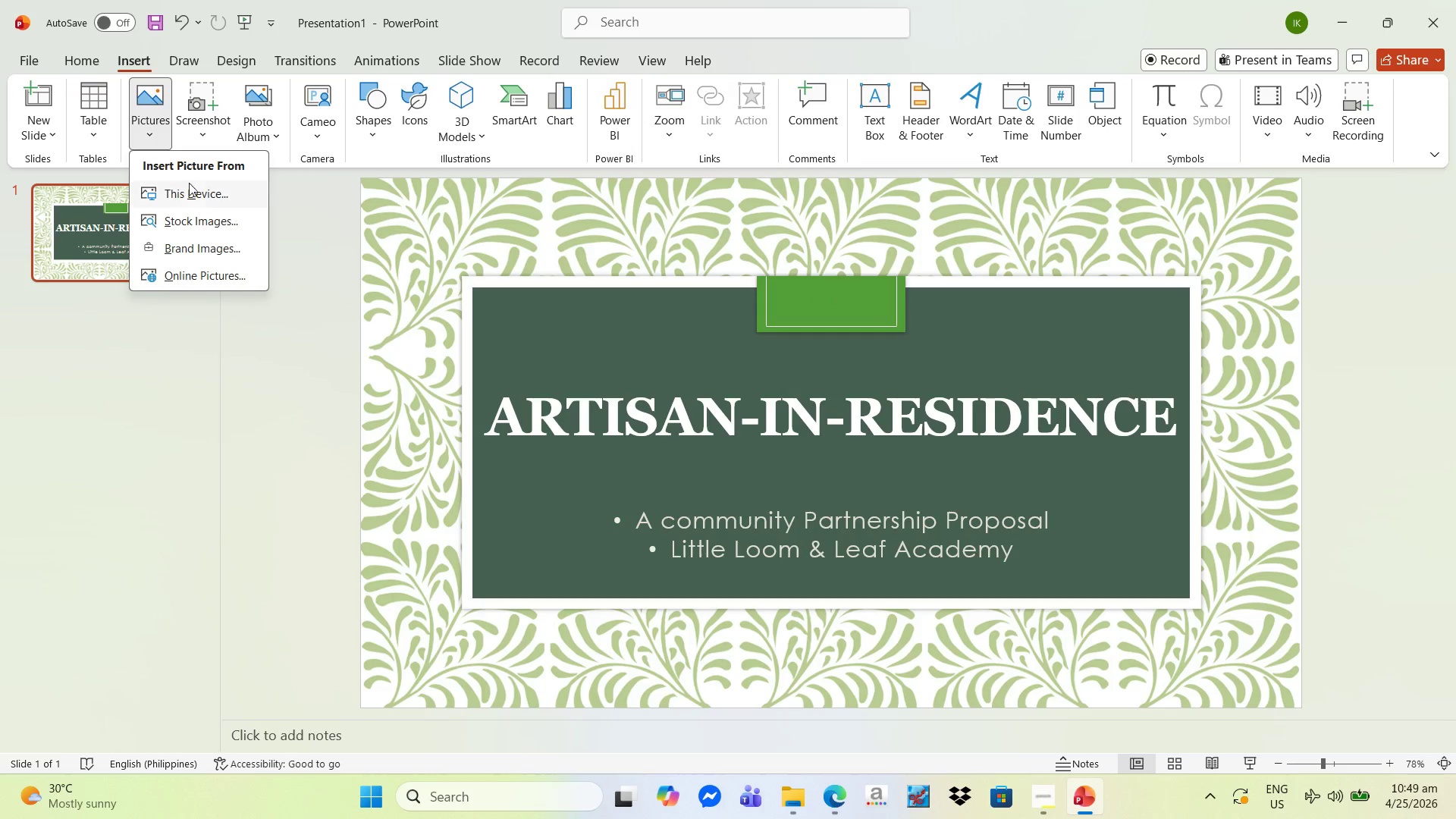 
left_click([190, 185])
 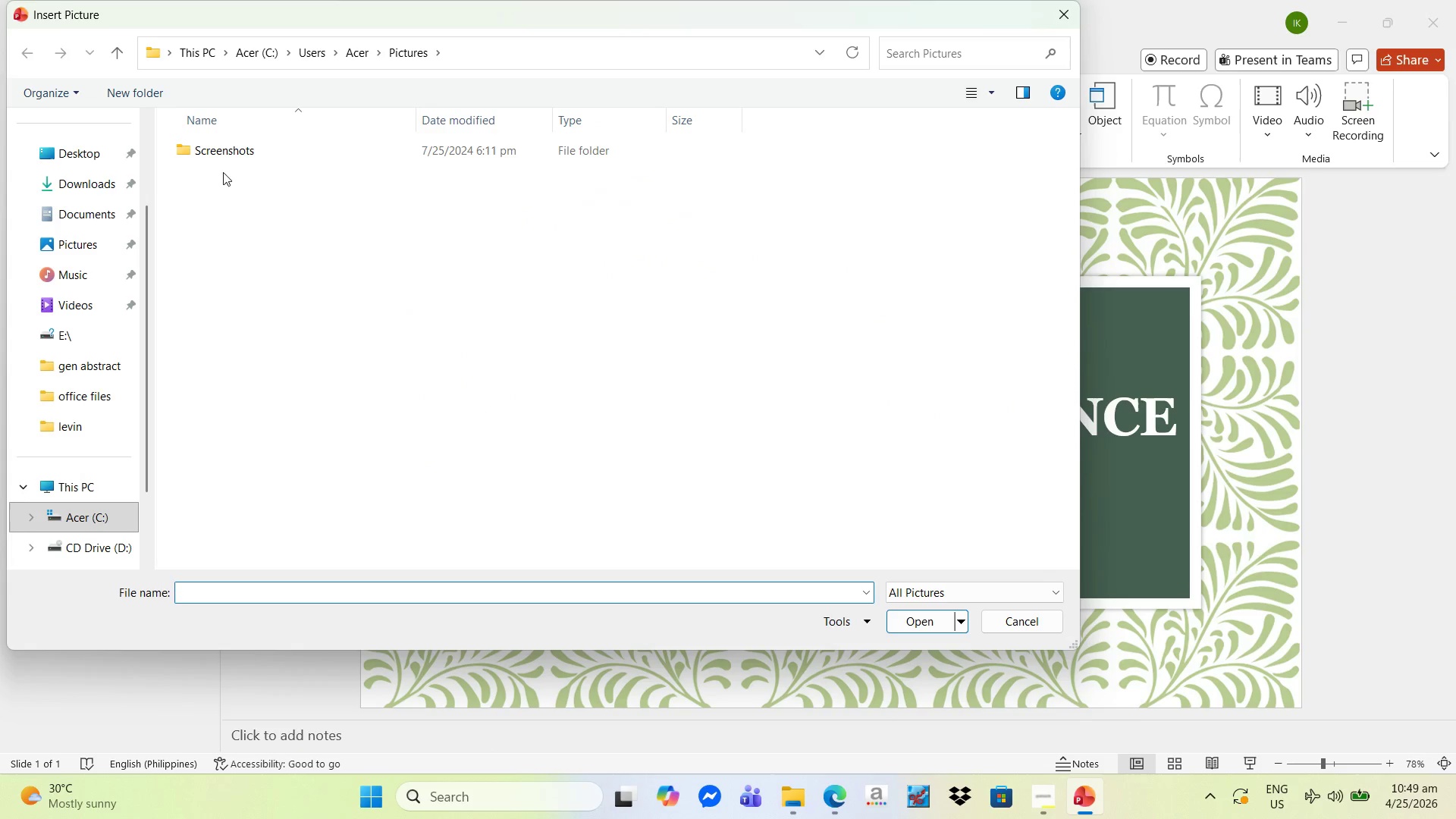 
left_click([86, 189])
 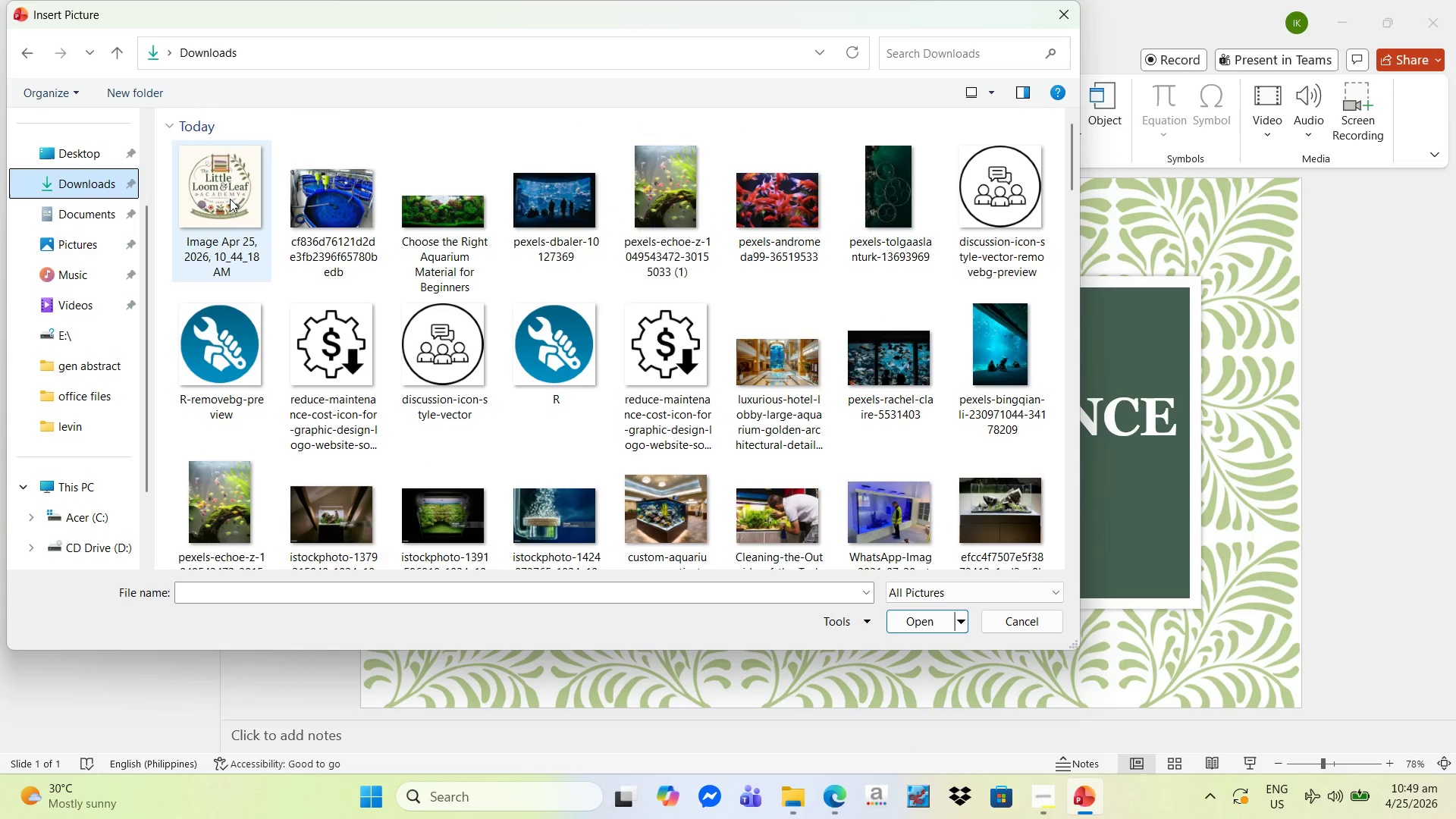 
left_click([242, 199])
 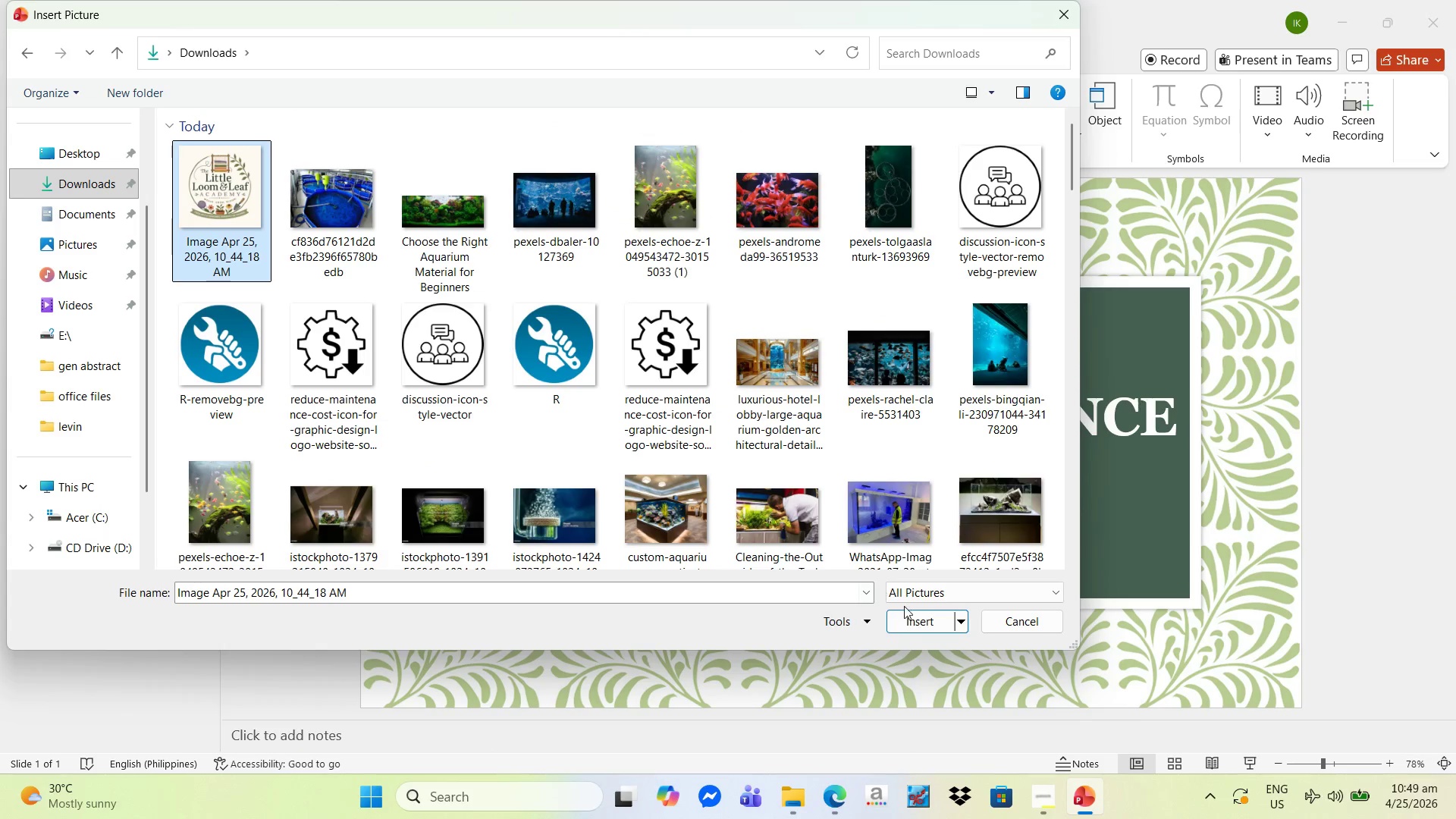 
left_click([912, 617])
 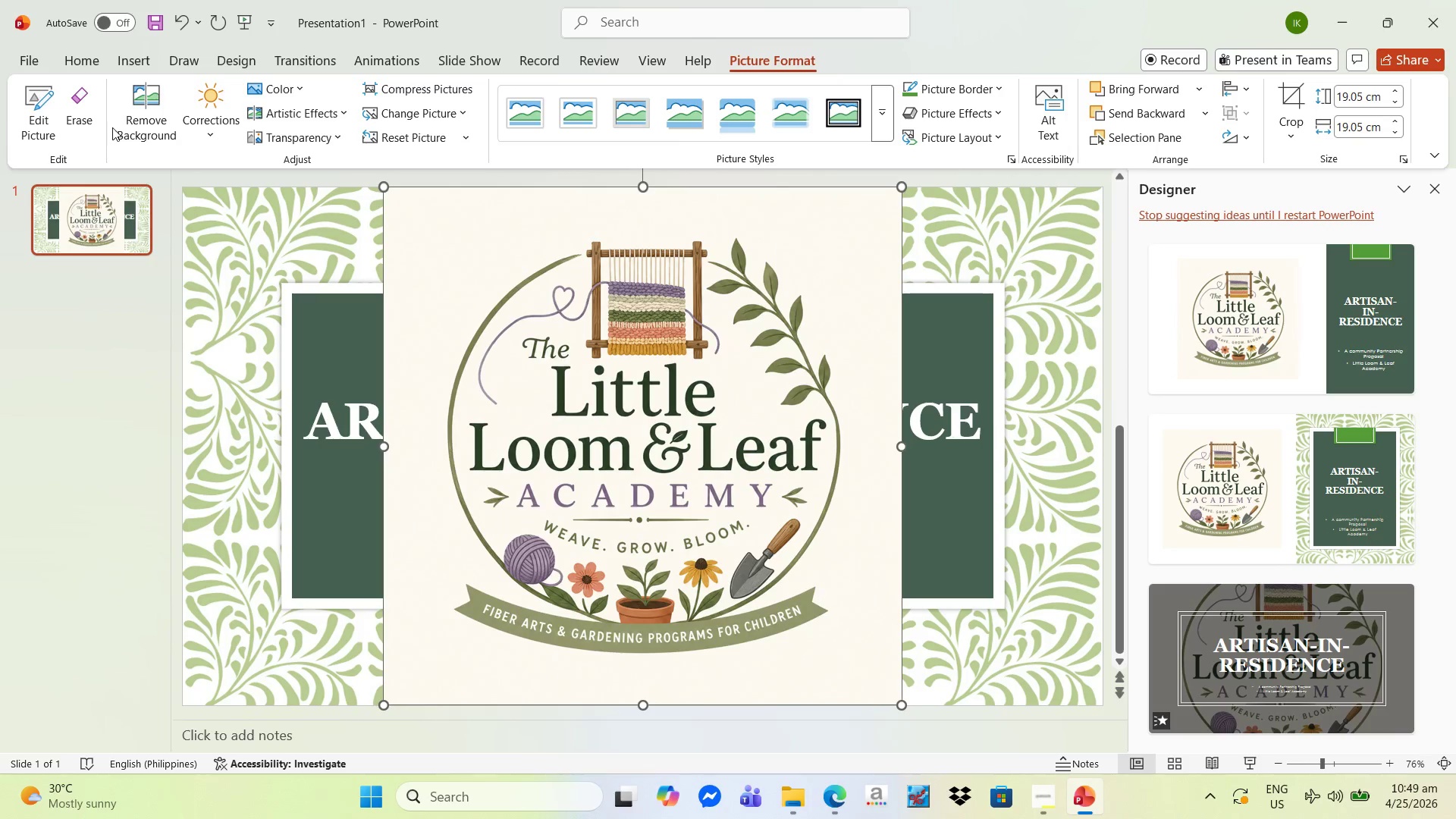 
left_click([136, 105])
 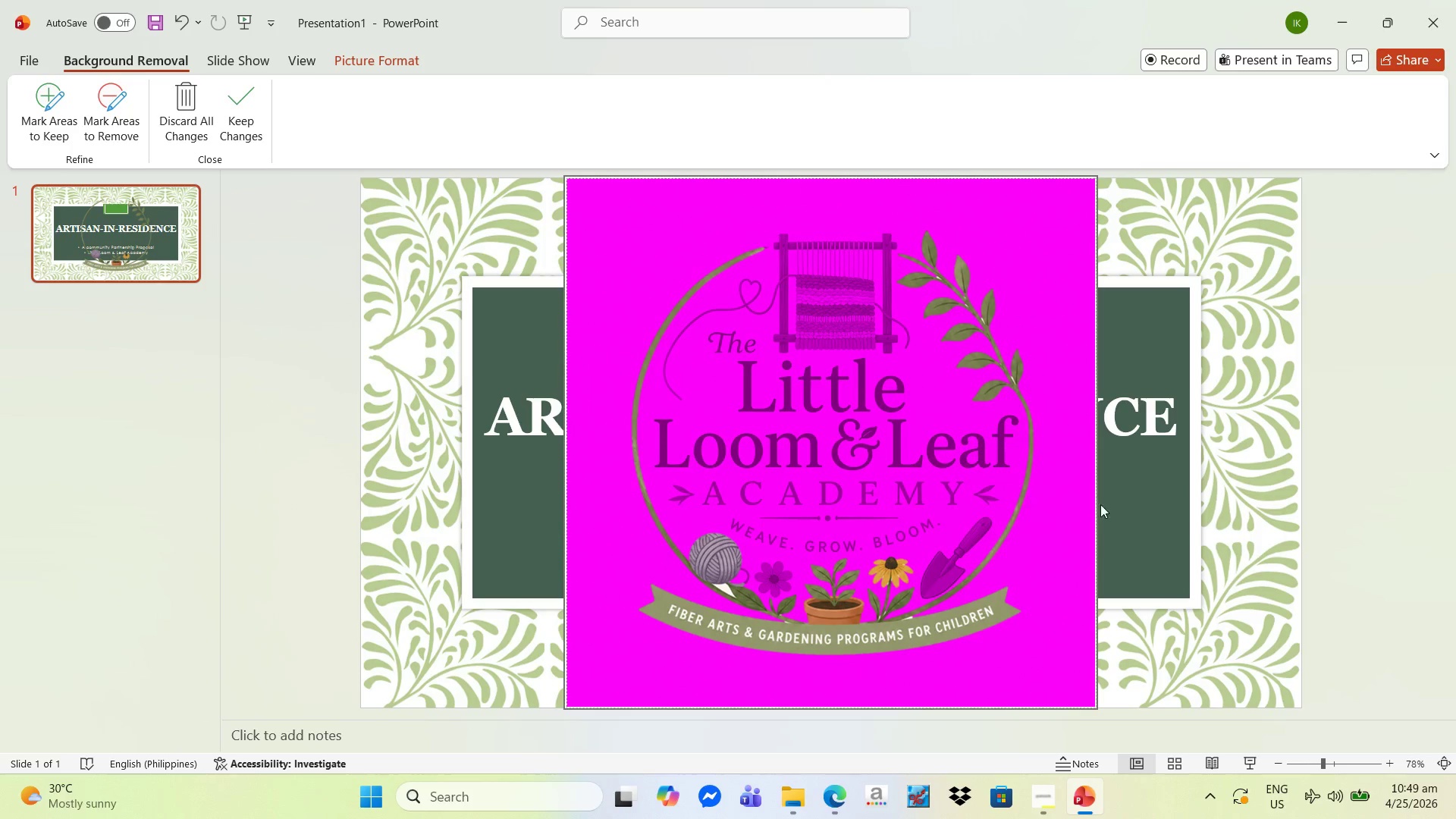 
key(Enter)
 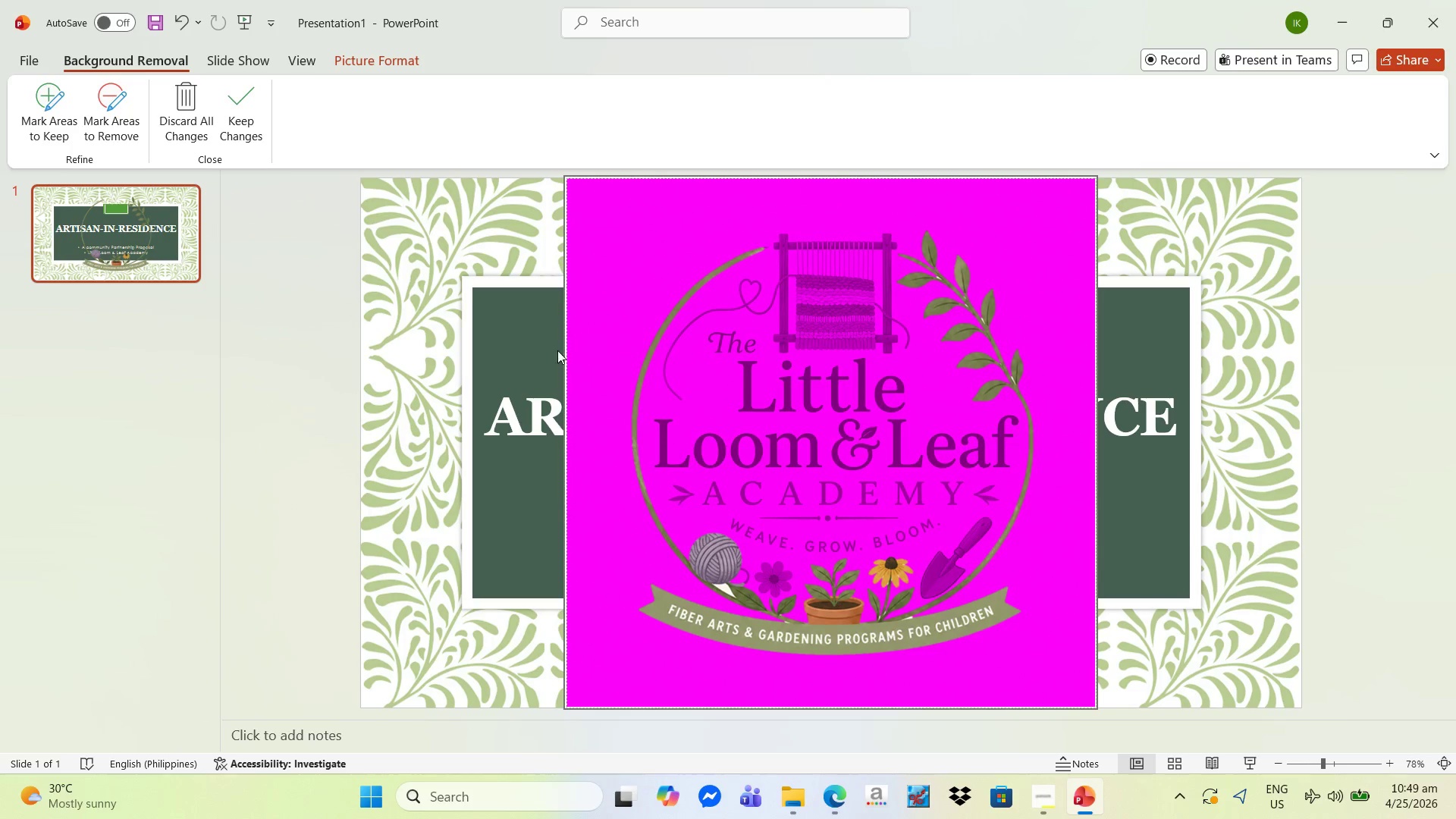 
left_click([380, 302])
 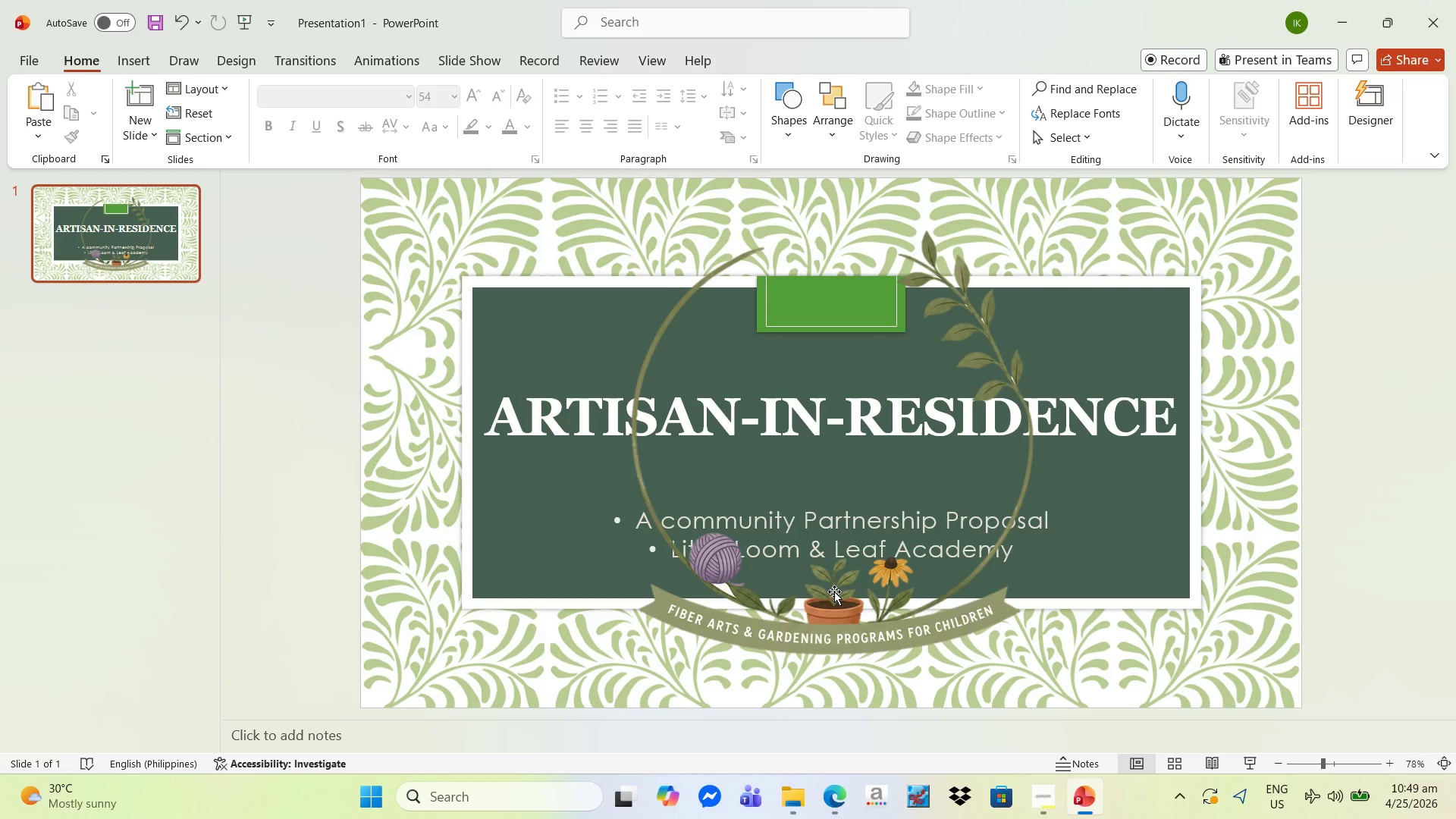 
key(Control+Z)
 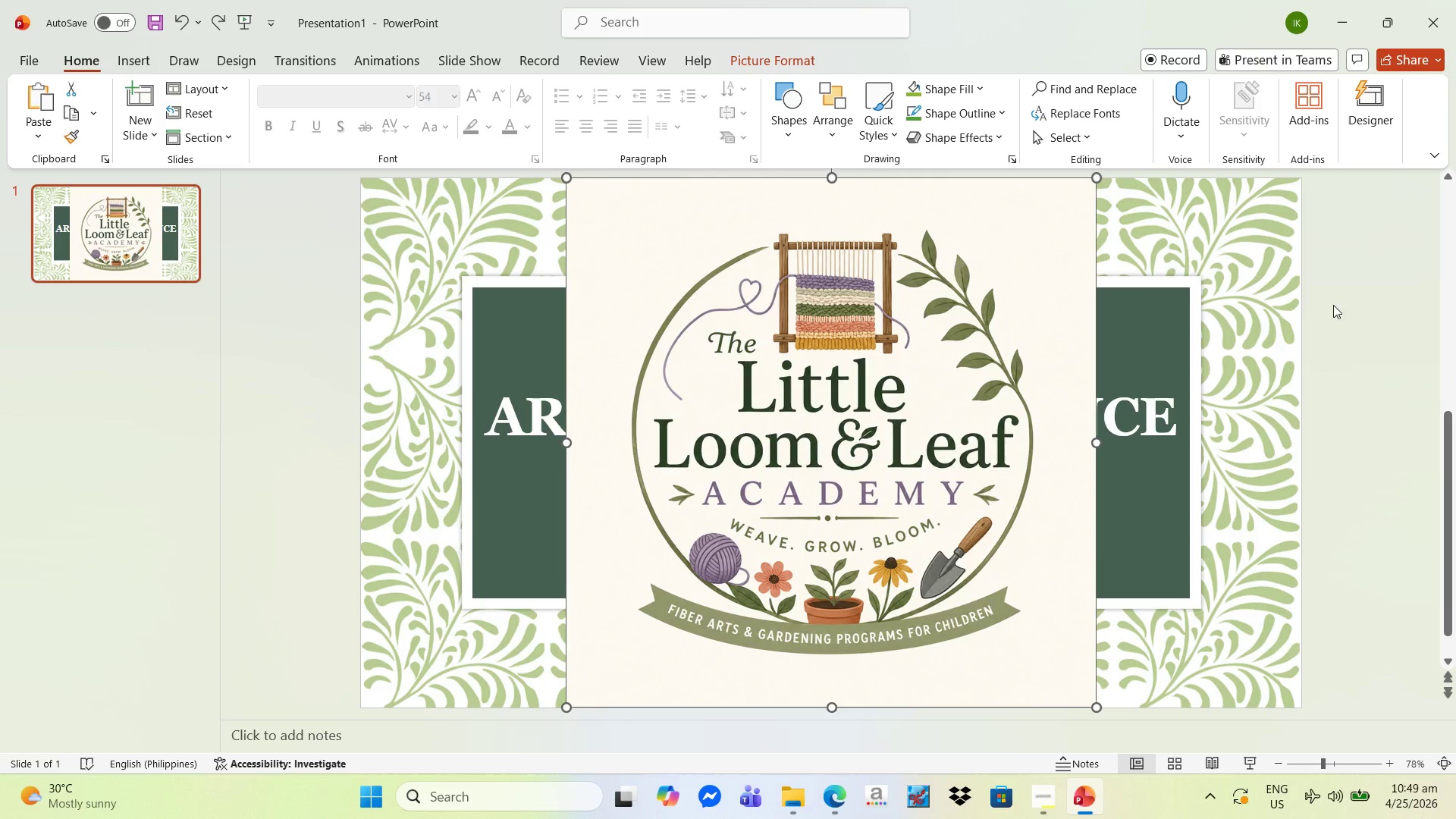 
left_click([1358, 129])
 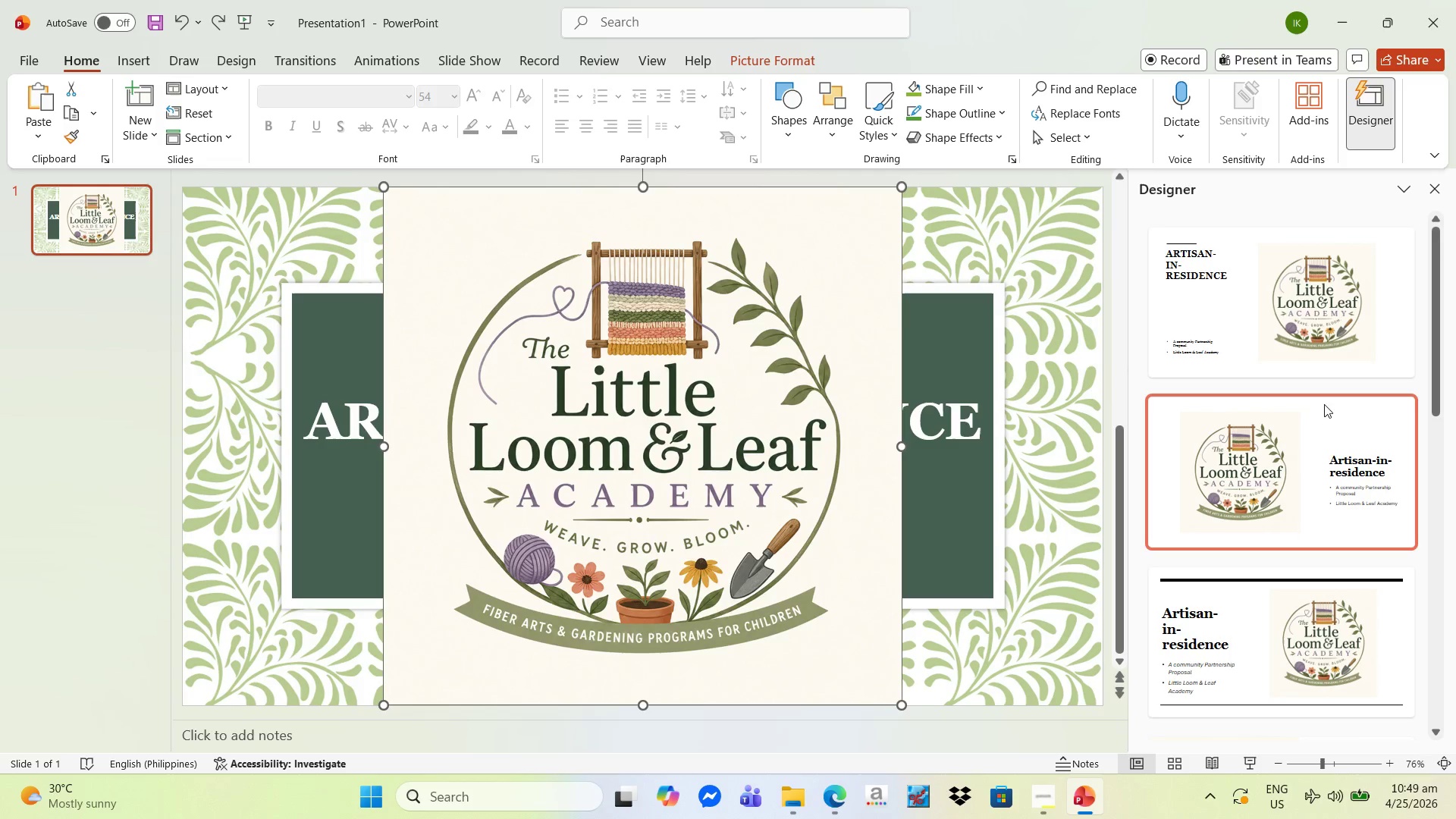 
scroll: coordinate [1300, 535], scroll_direction: down, amount: 25.0
 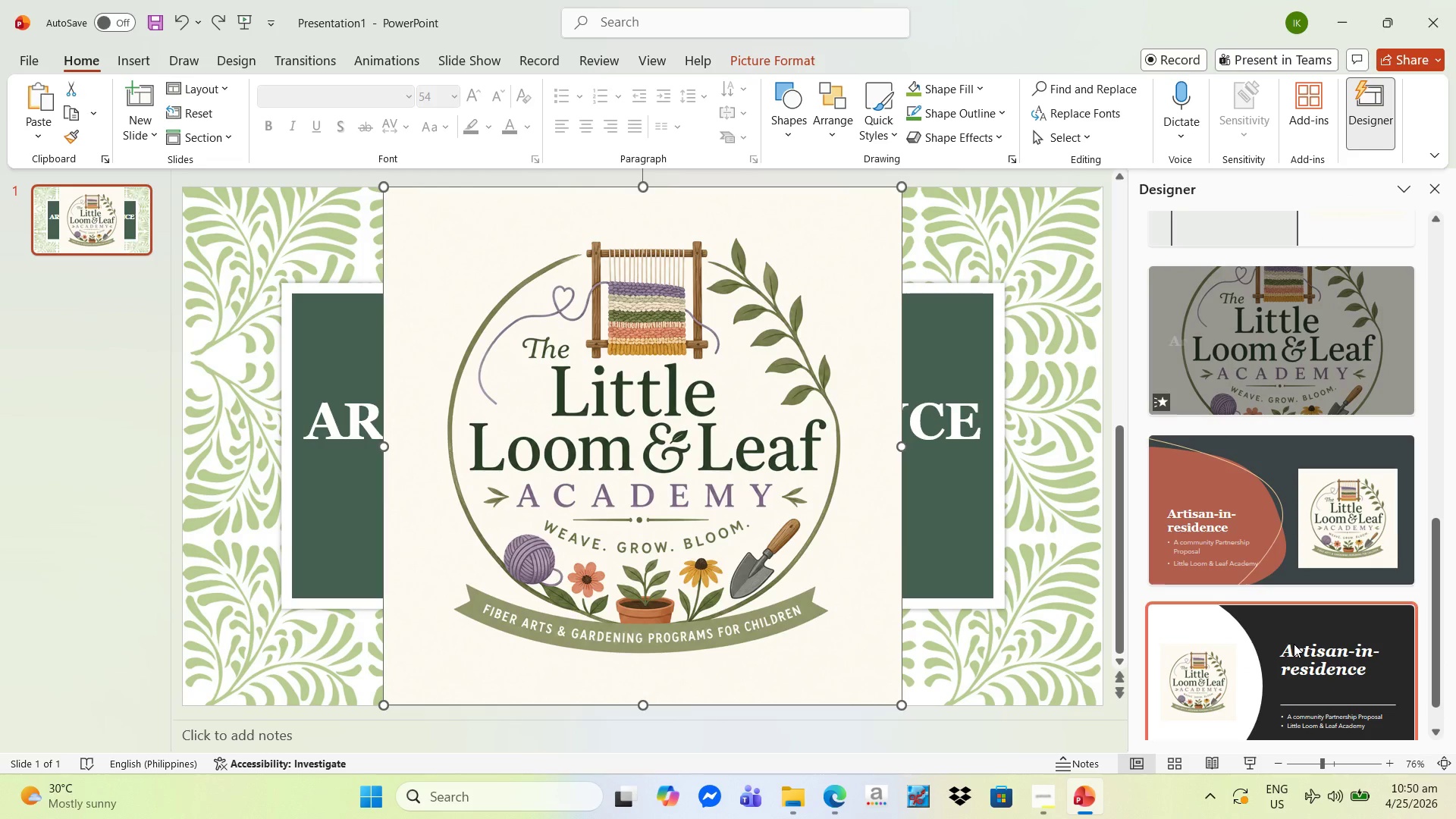 
scroll: coordinate [1355, 559], scroll_direction: down, amount: 30.0
 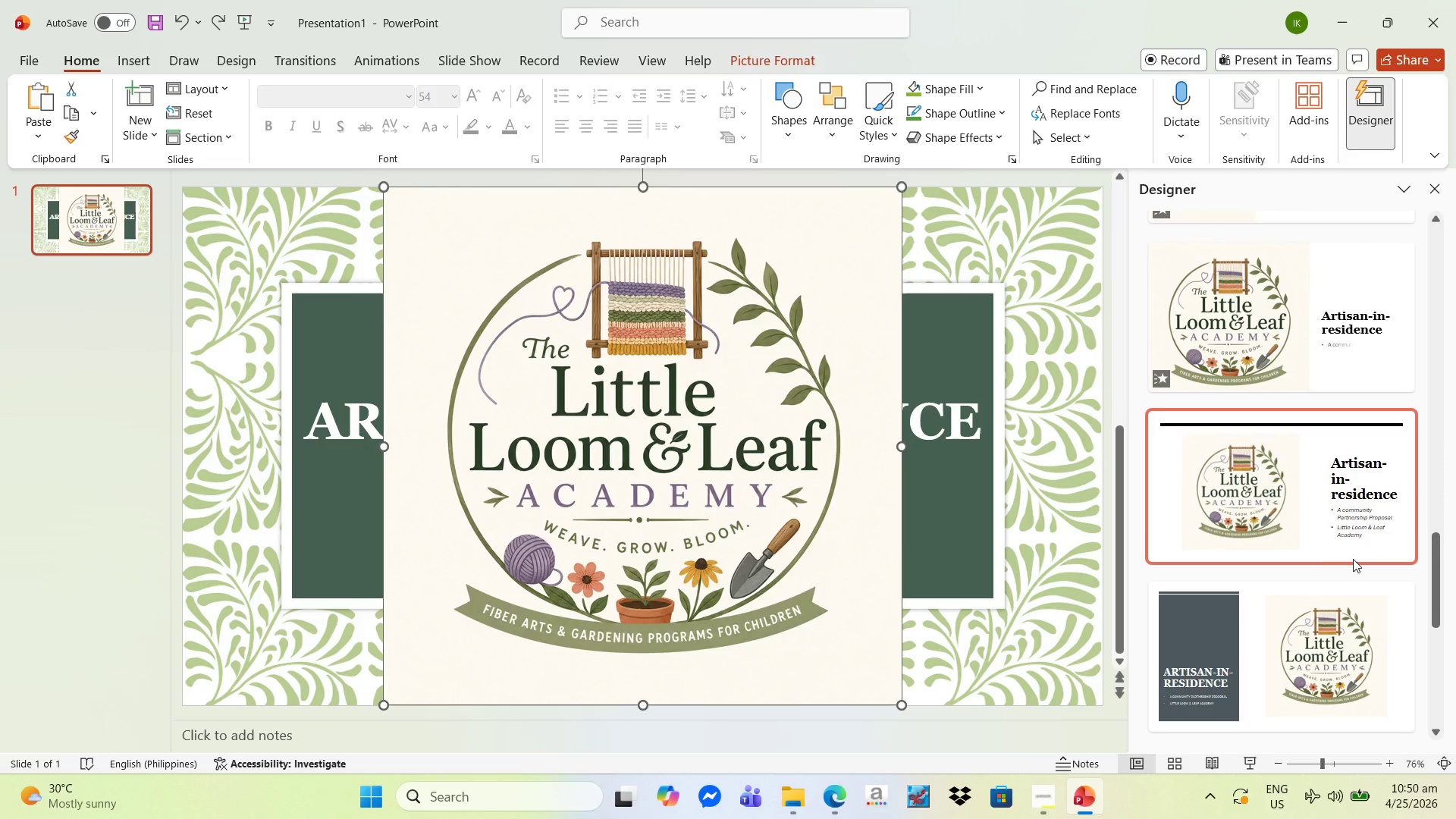 
scroll: coordinate [1351, 561], scroll_direction: down, amount: 14.0
 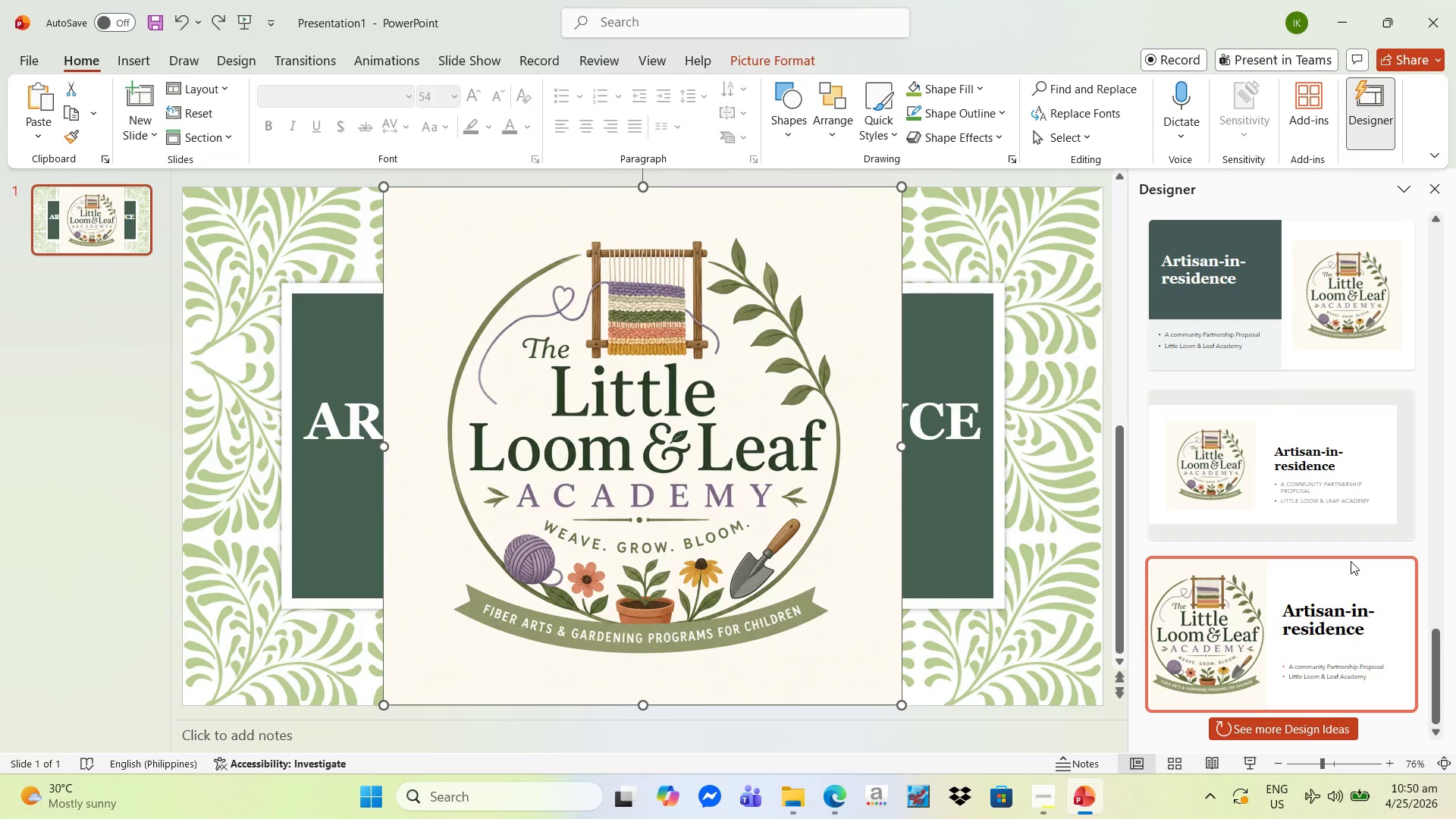 
scroll: coordinate [1341, 563], scroll_direction: up, amount: 37.0
 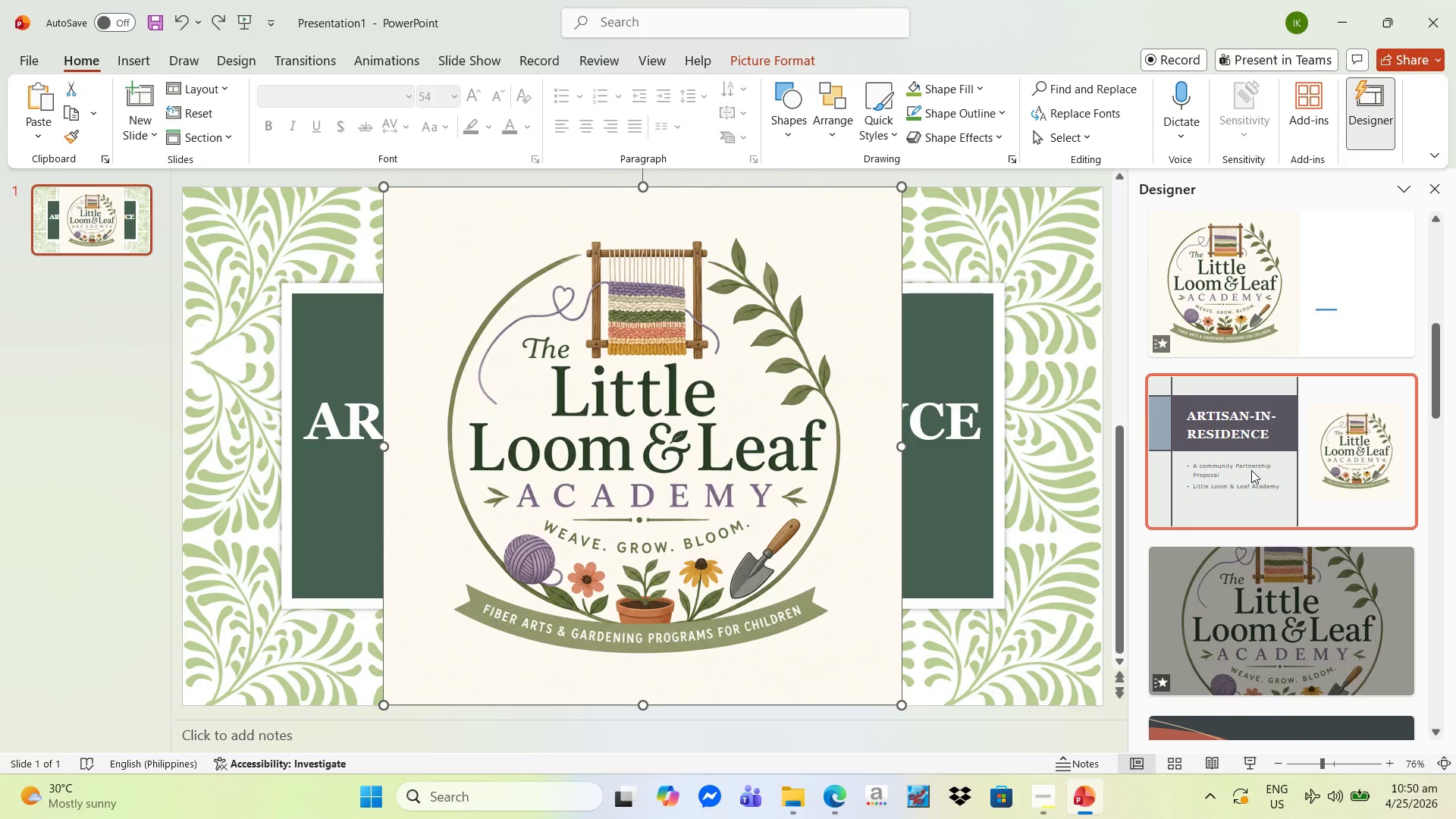 
left_click([1251, 470])
 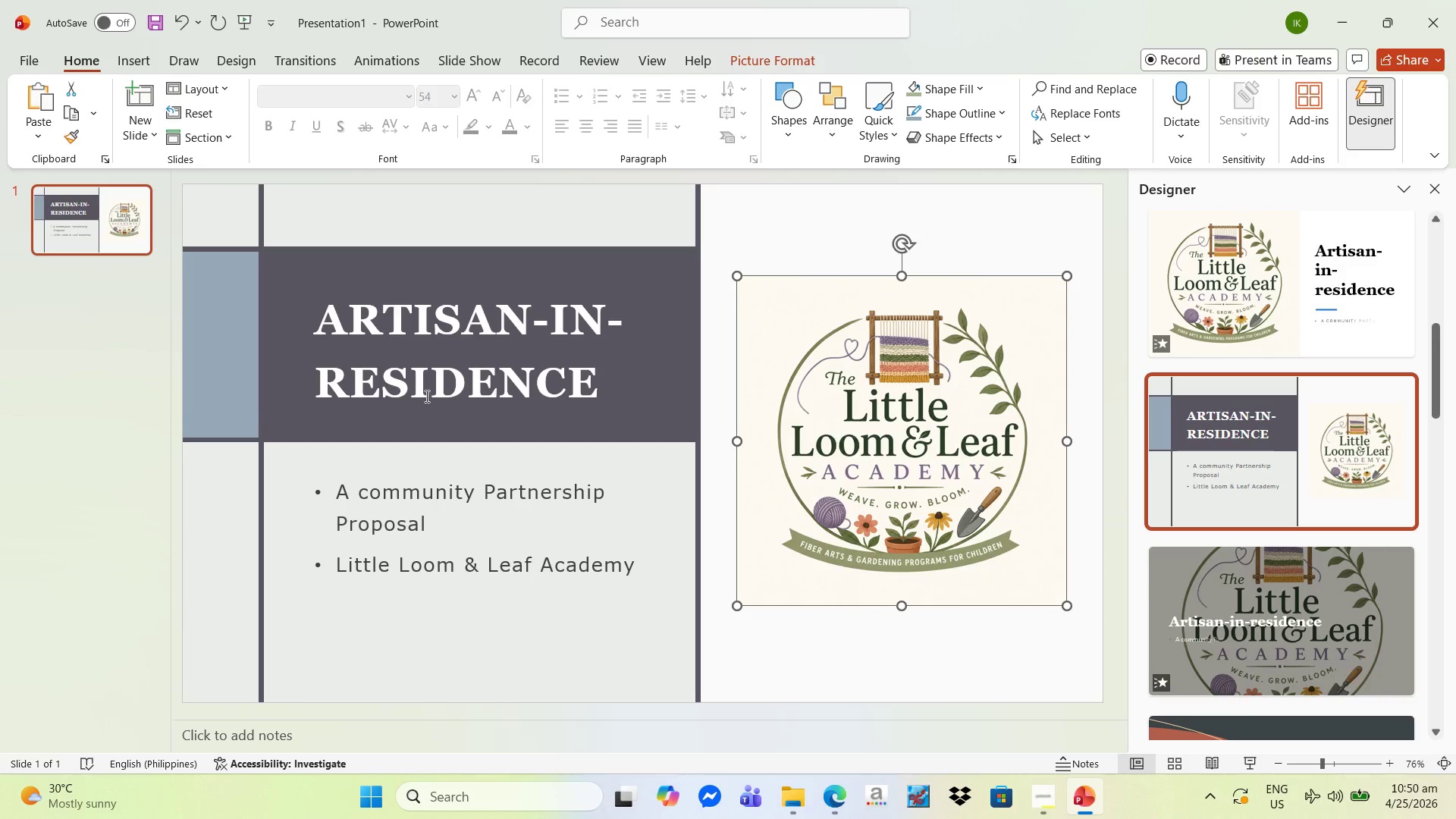 
wait(6.19)
 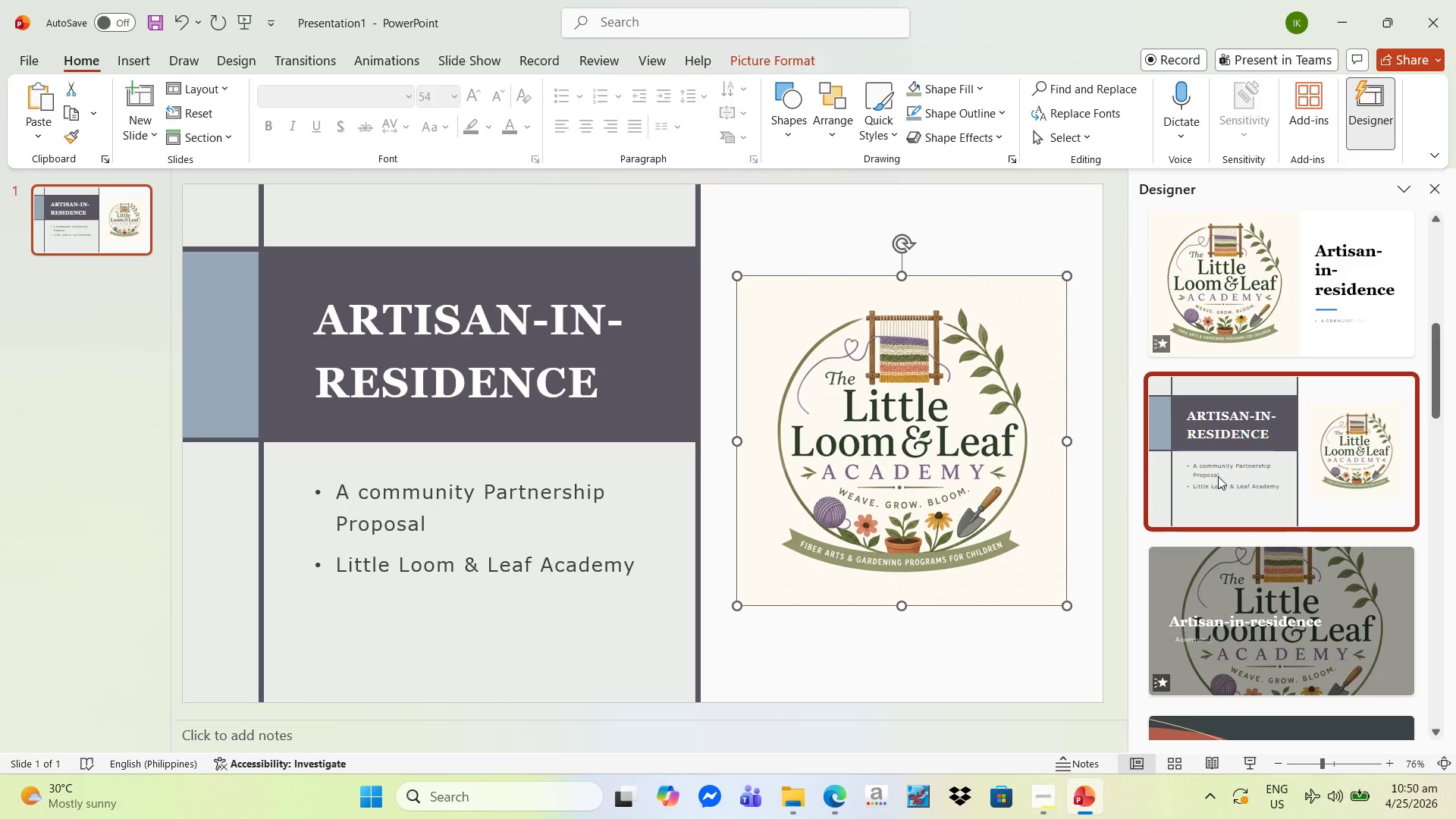 
left_click([569, 318])
 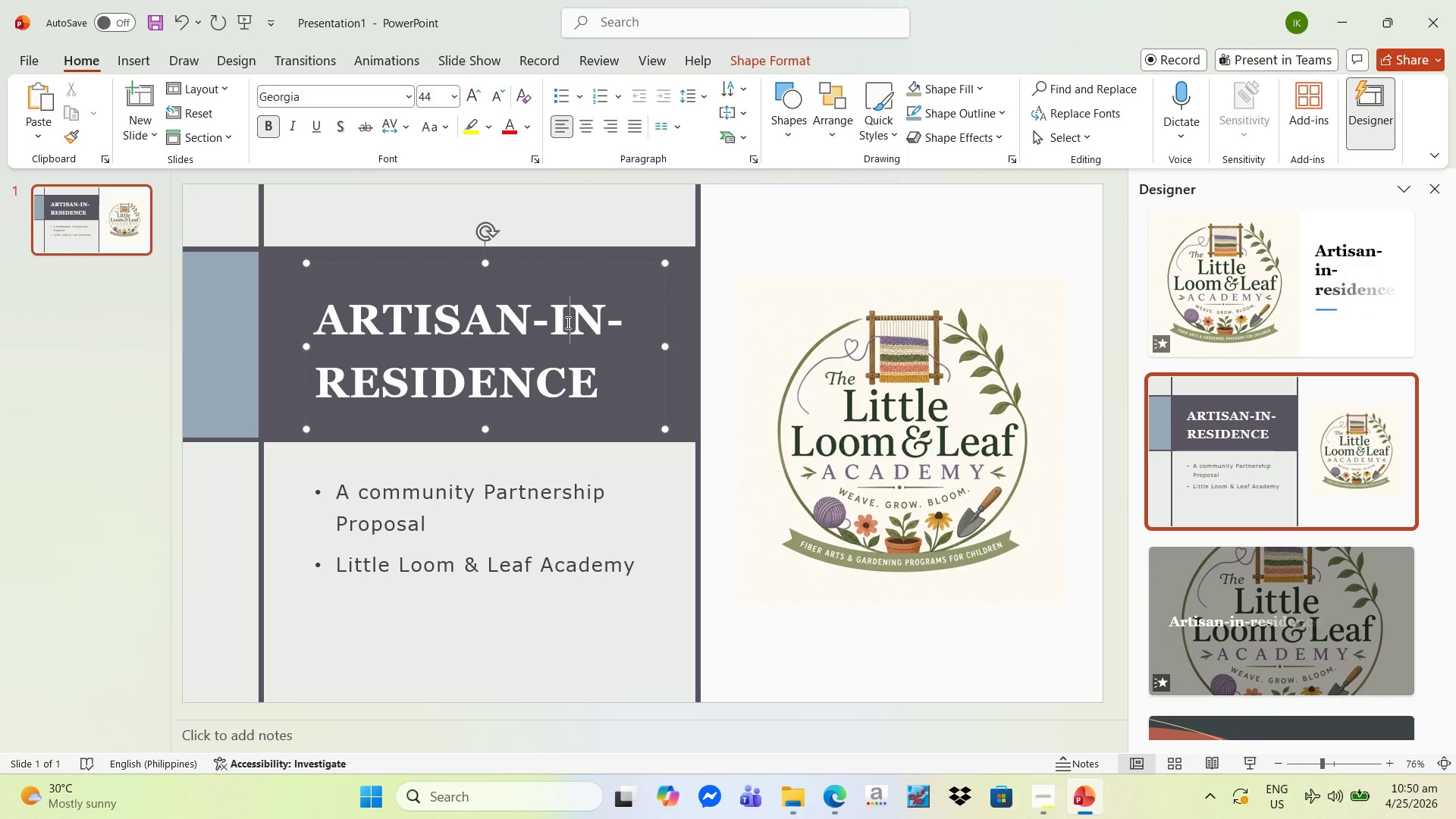 
key(Backspace)
 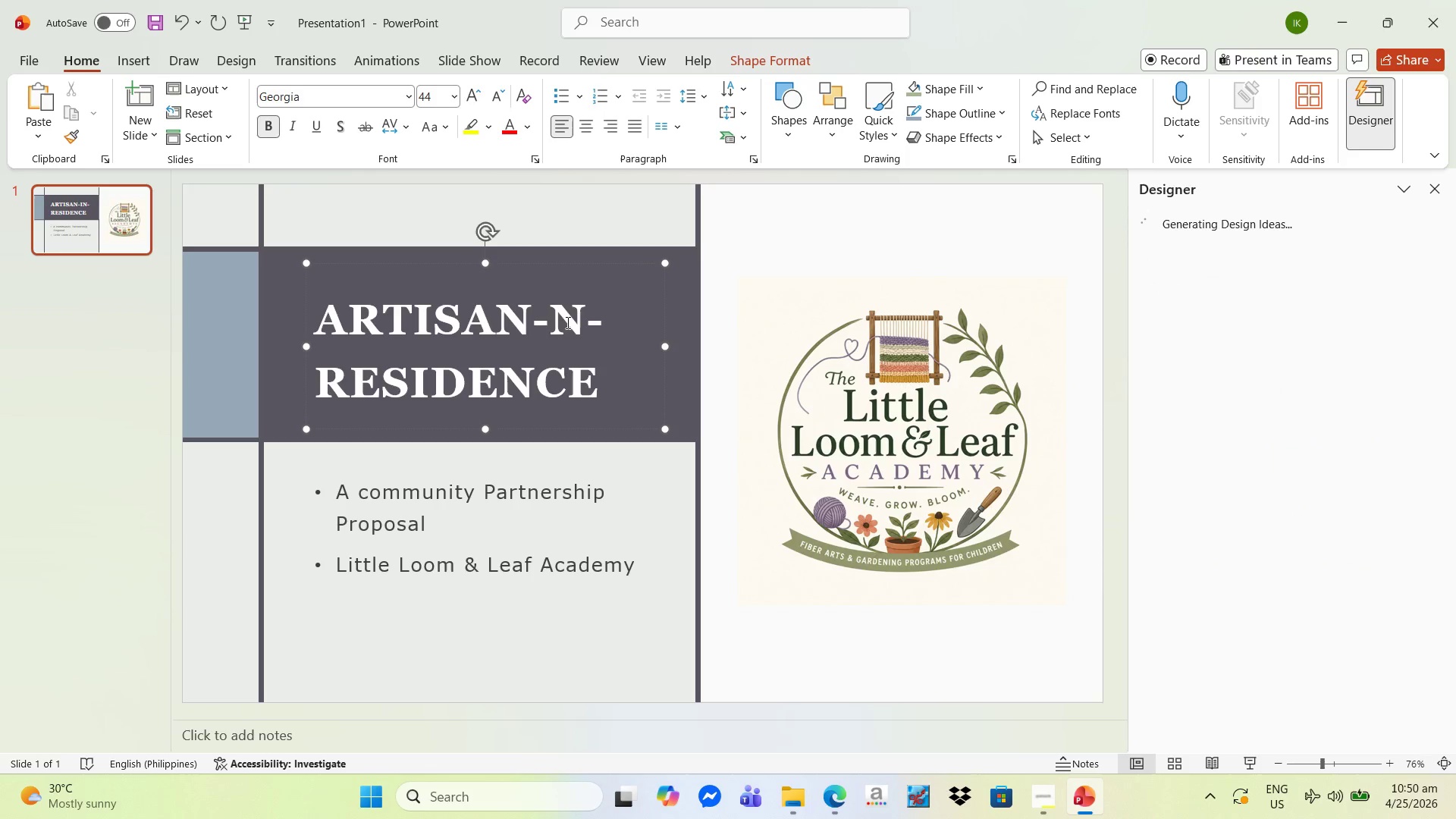 
key(I)
 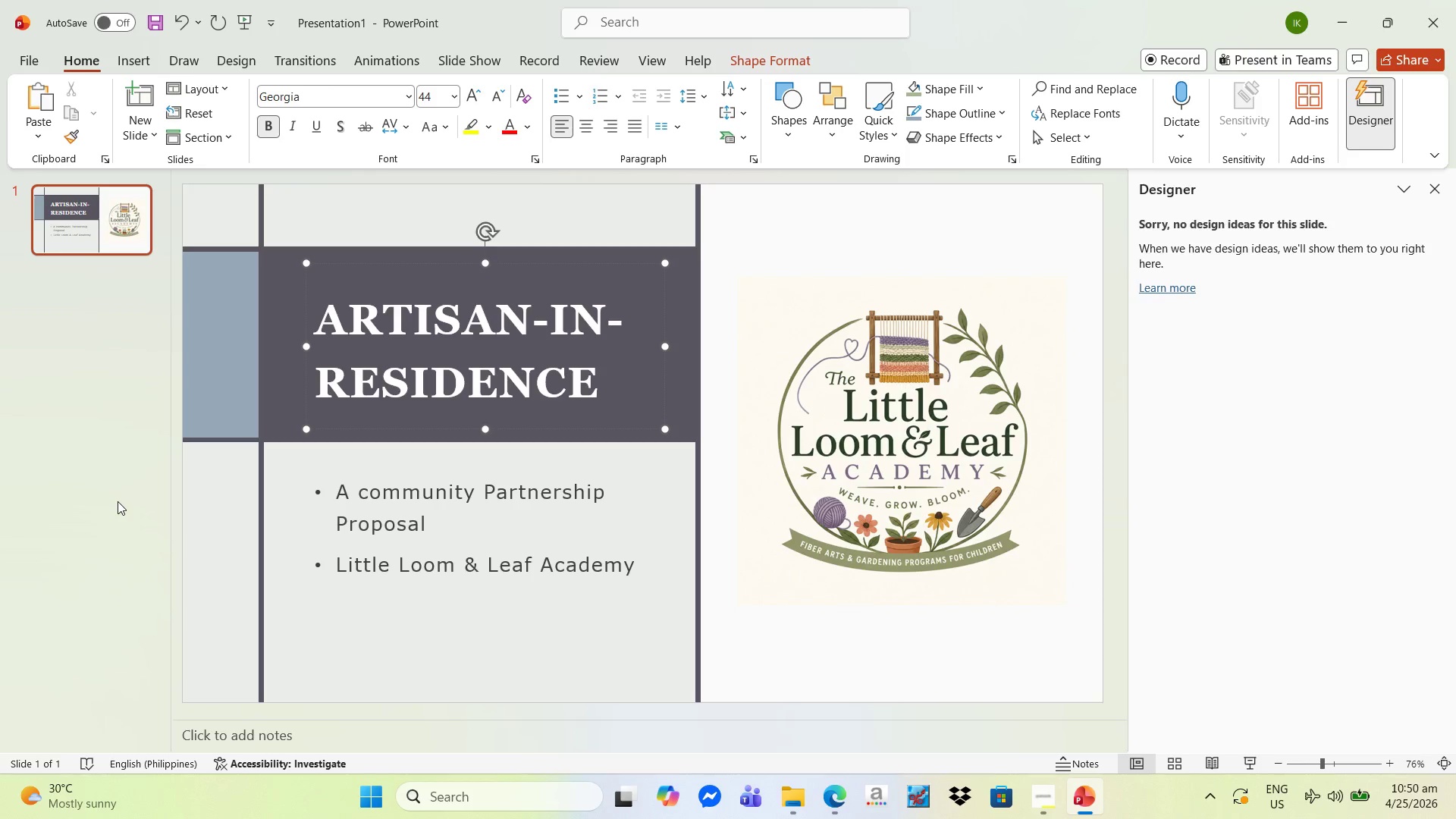 
wait(9.59)
 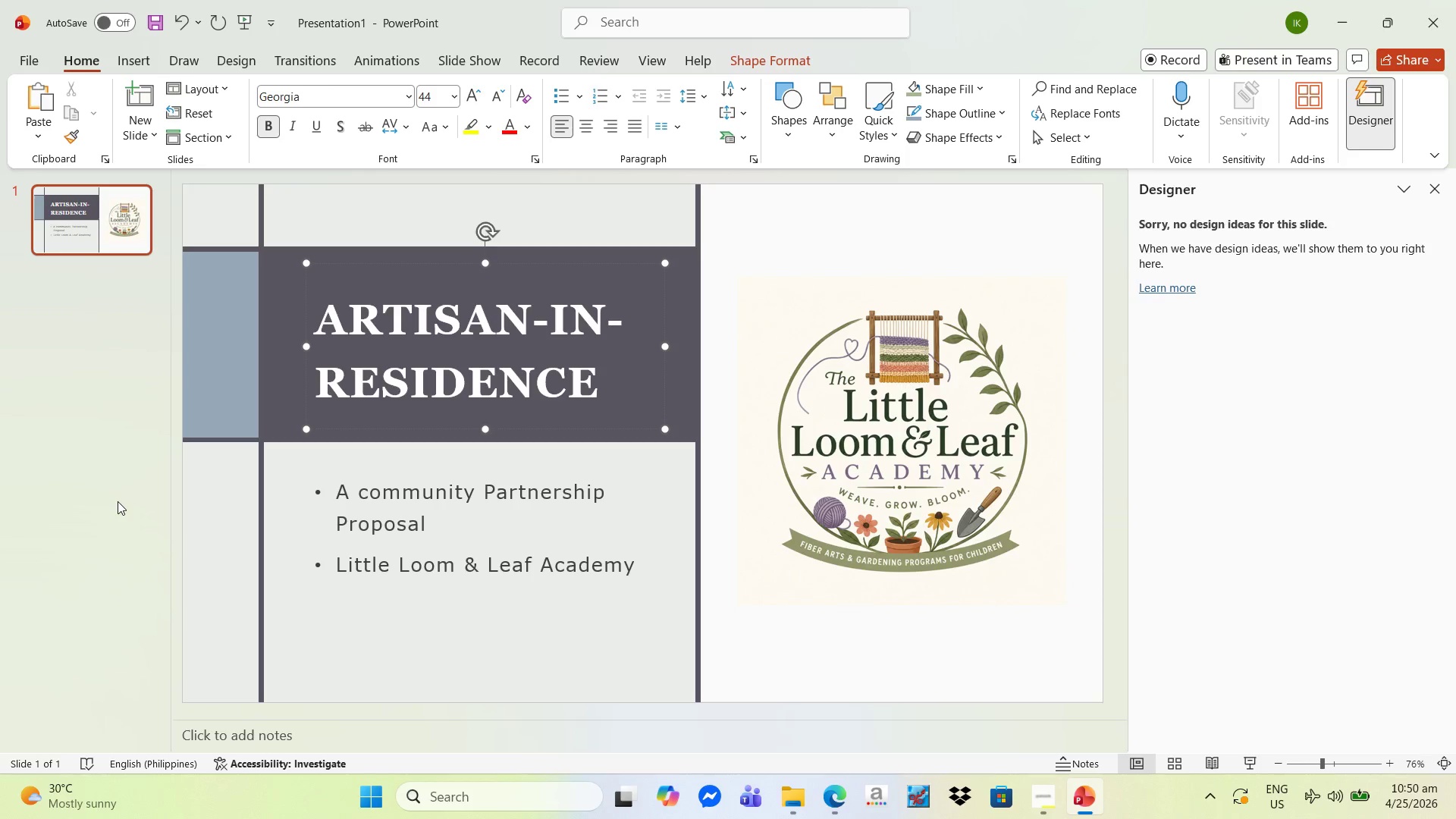 
scroll: coordinate [1294, 590], scroll_direction: down, amount: 25.0
 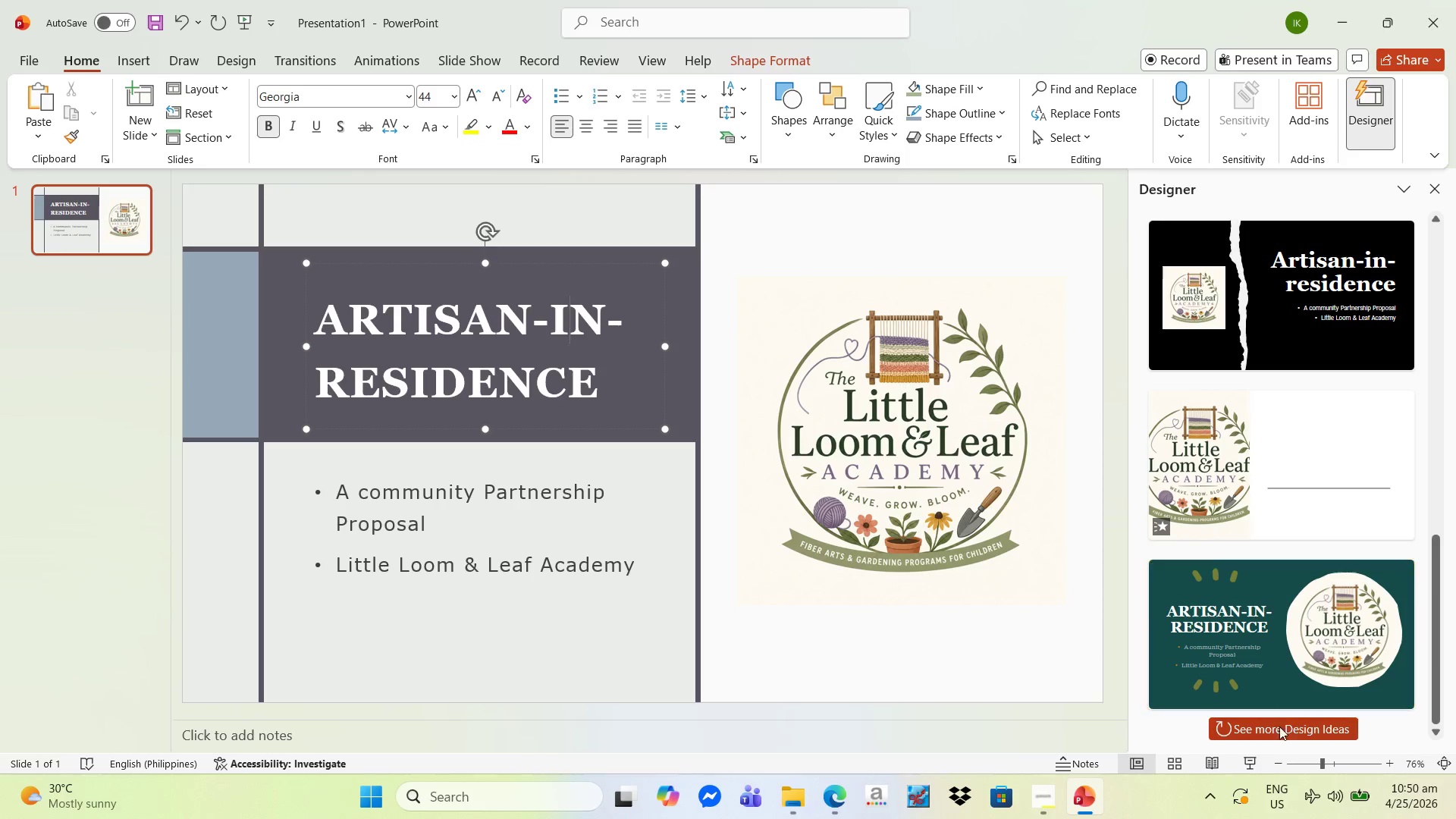 
left_click([1282, 731])
 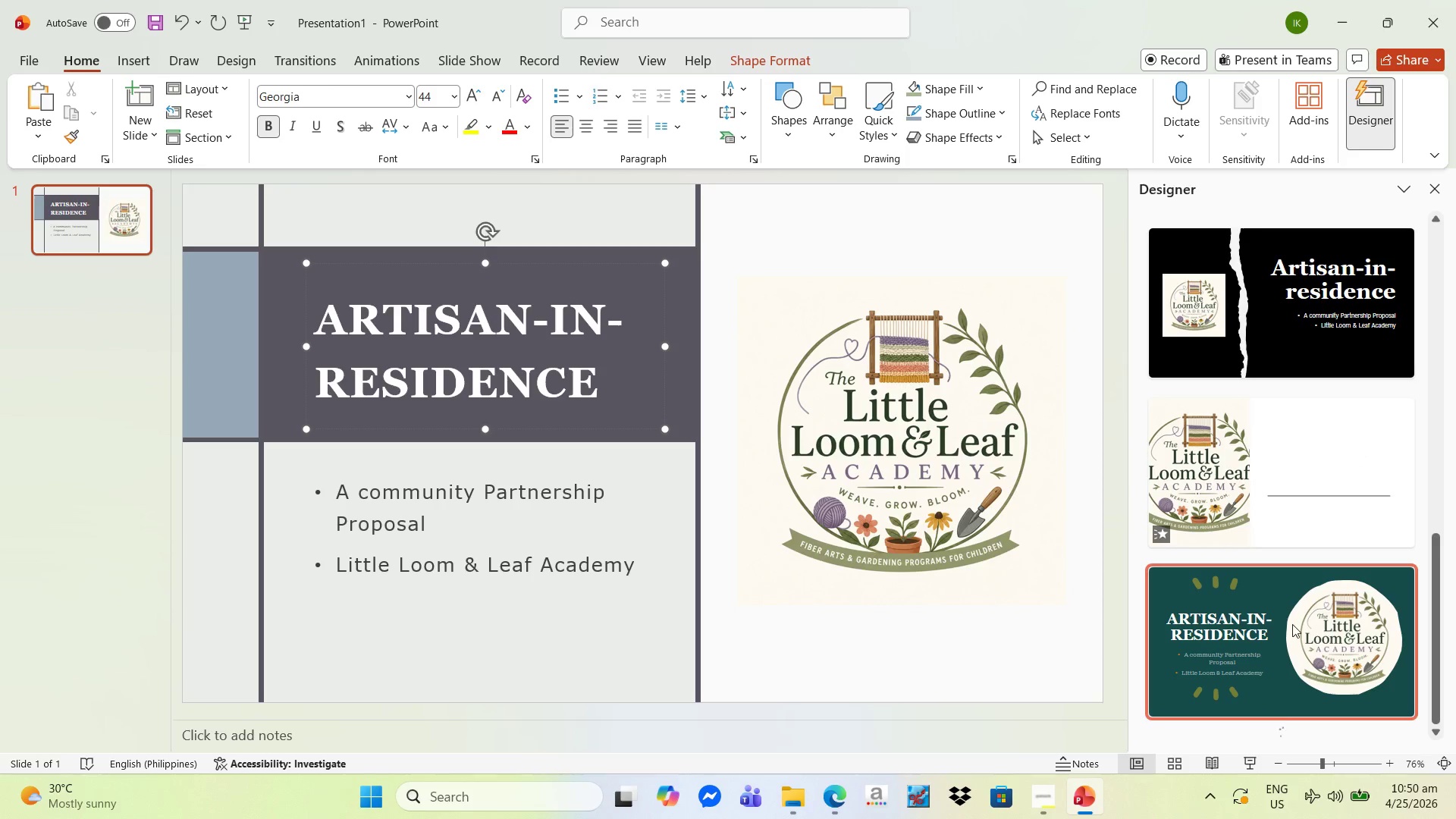 
scroll: coordinate [1293, 624], scroll_direction: down, amount: 20.0
 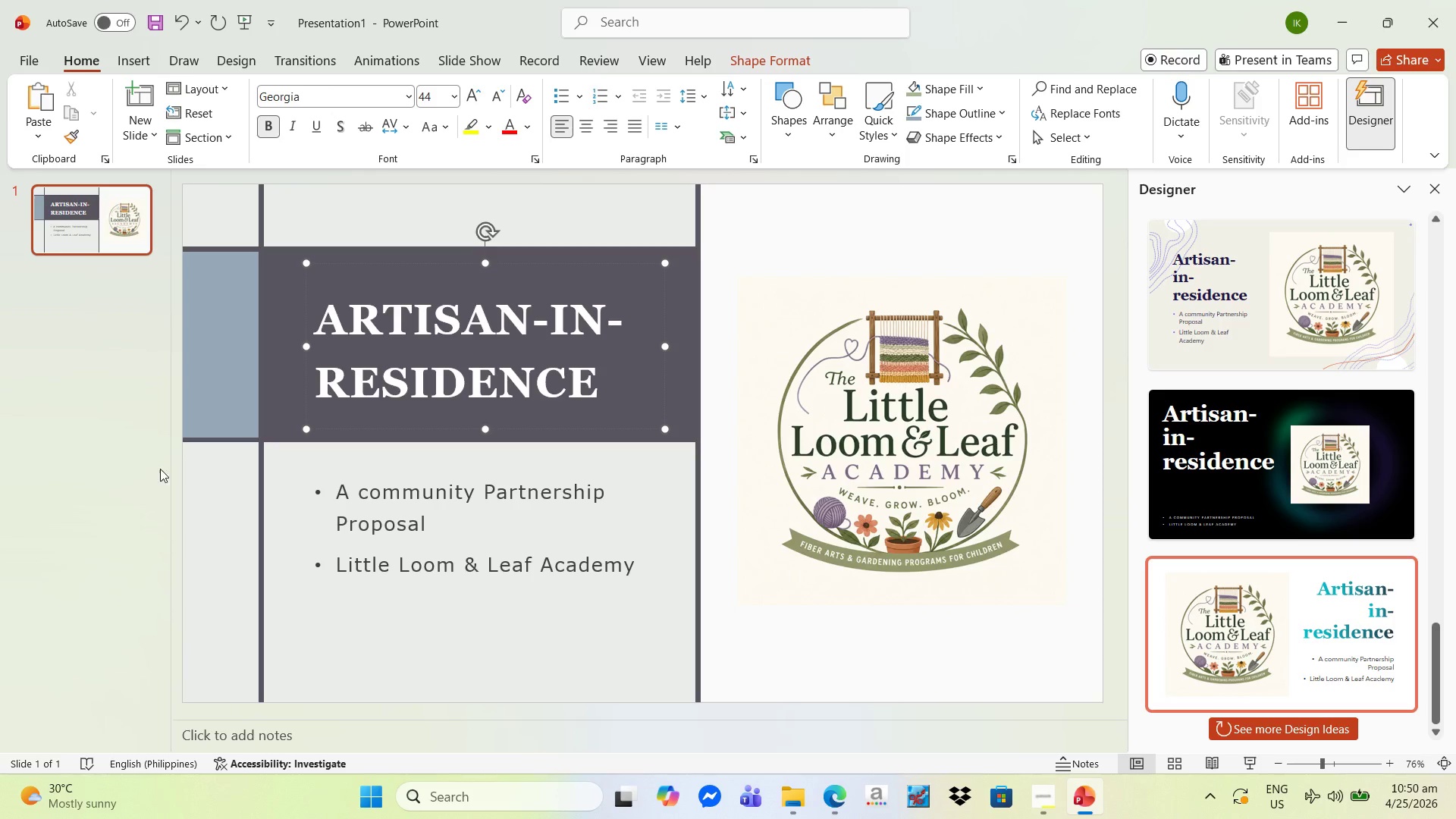 
left_click([113, 477])
 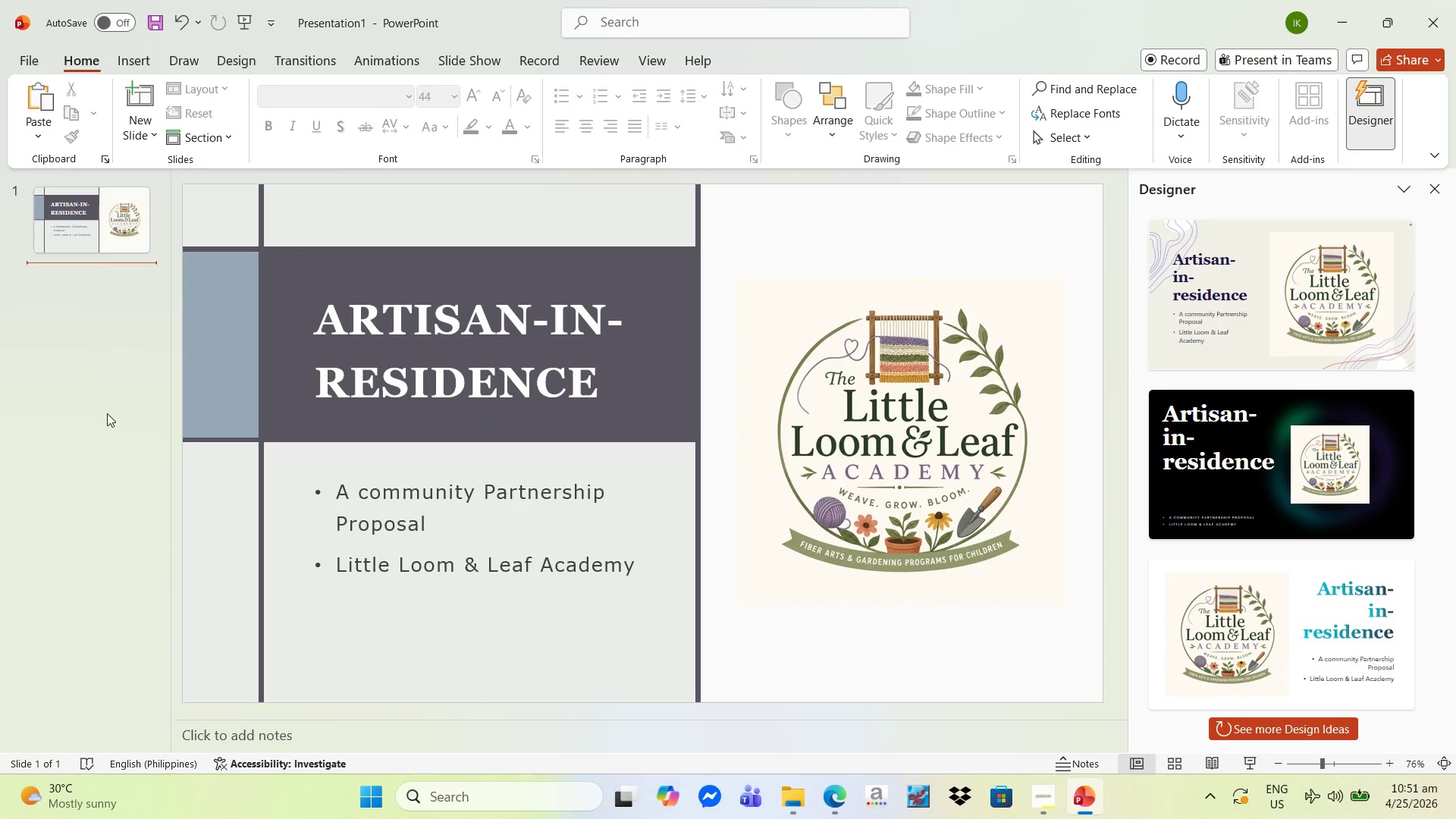 
mouse_move([131, 231])
 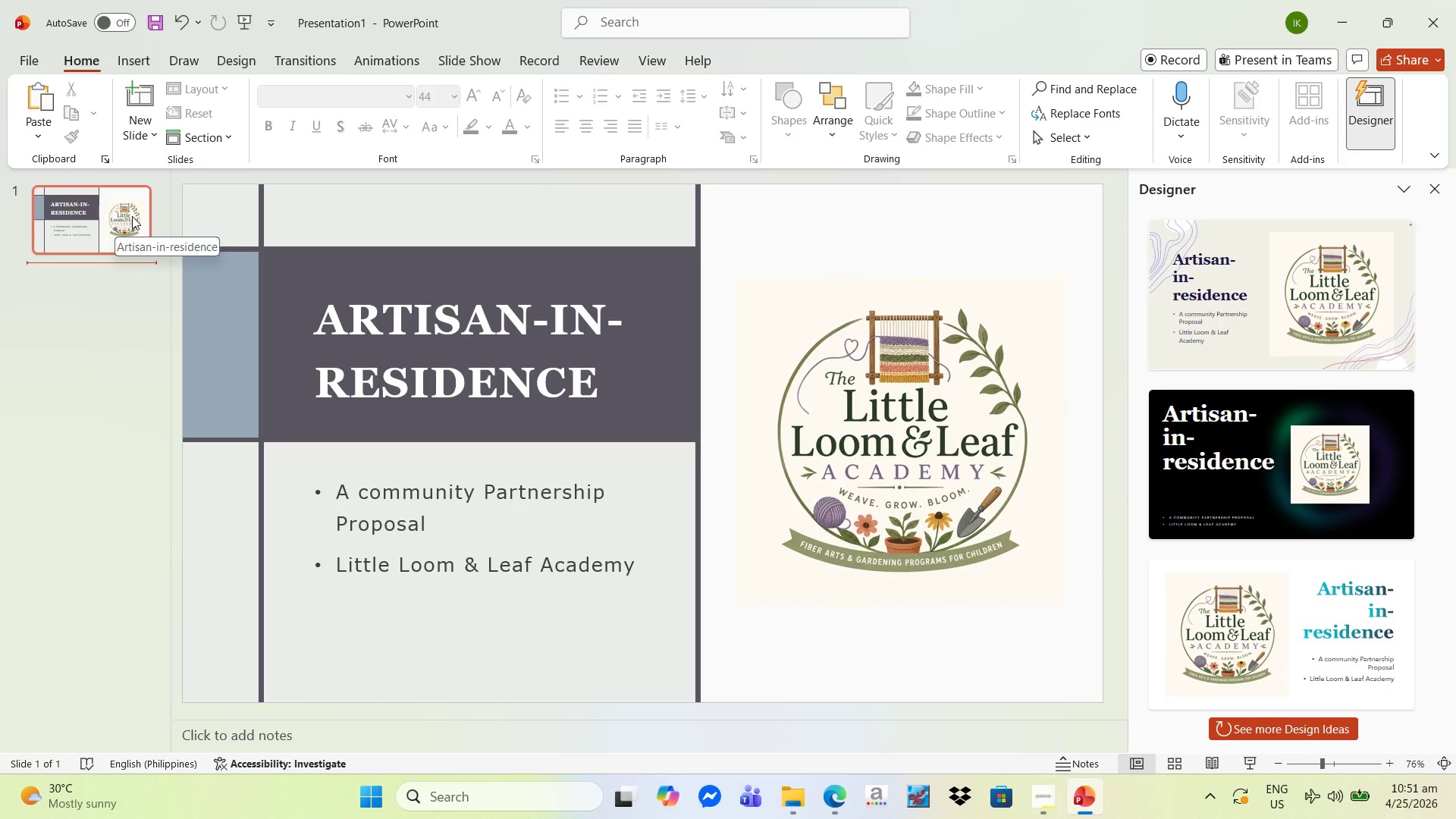 
wait(10.77)
 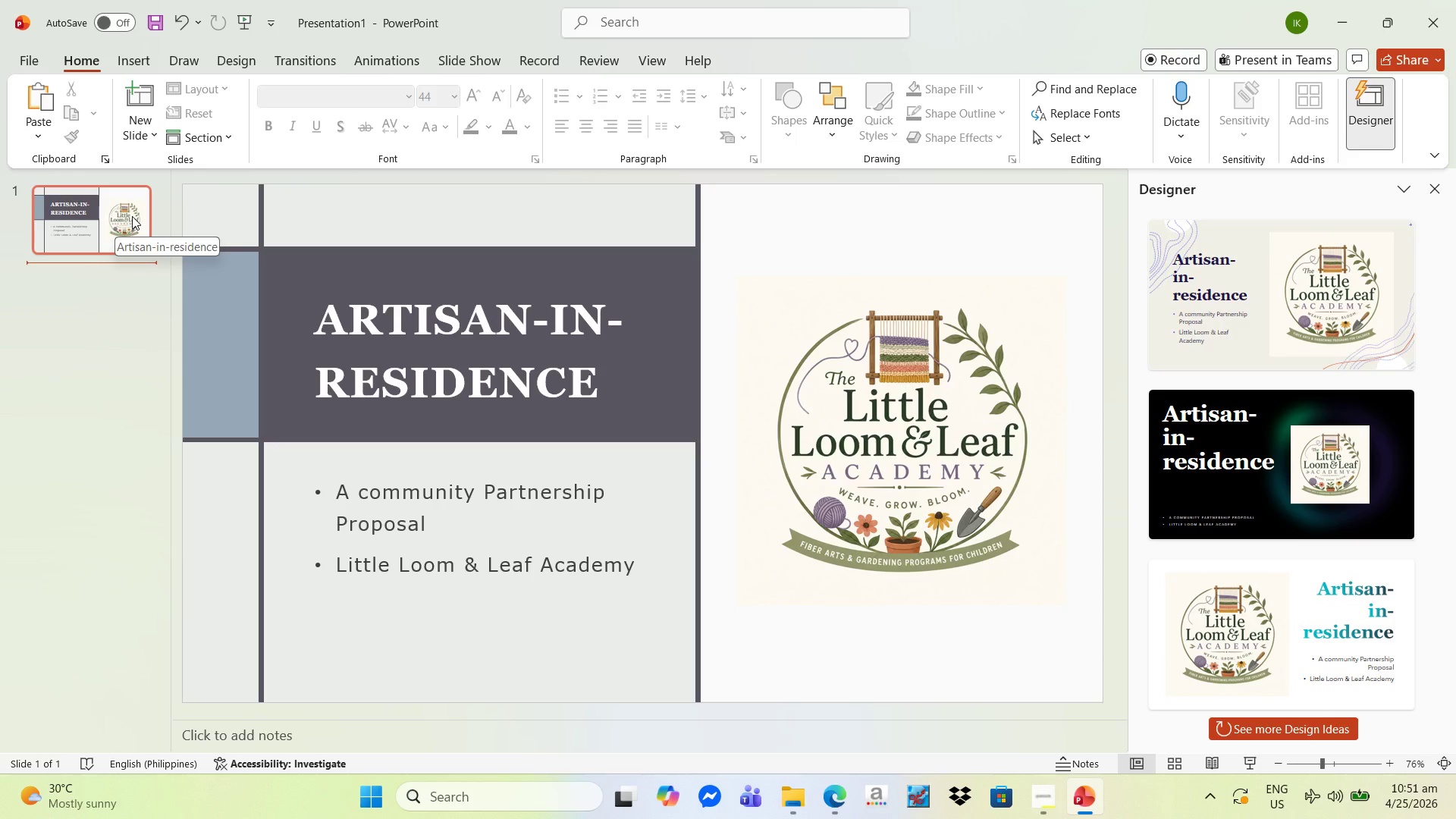 
left_click([111, 215])
 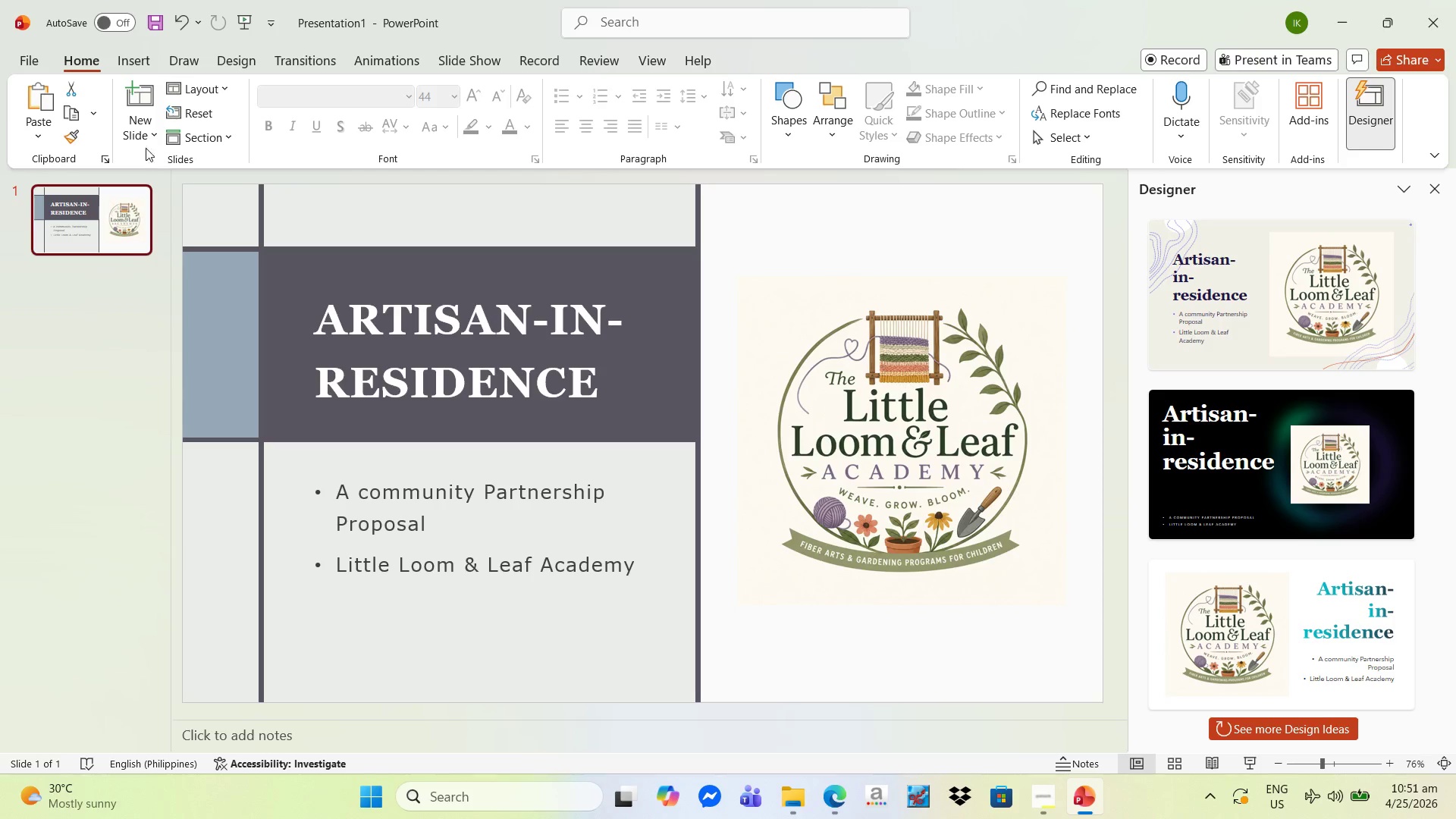 
left_click([140, 92])
 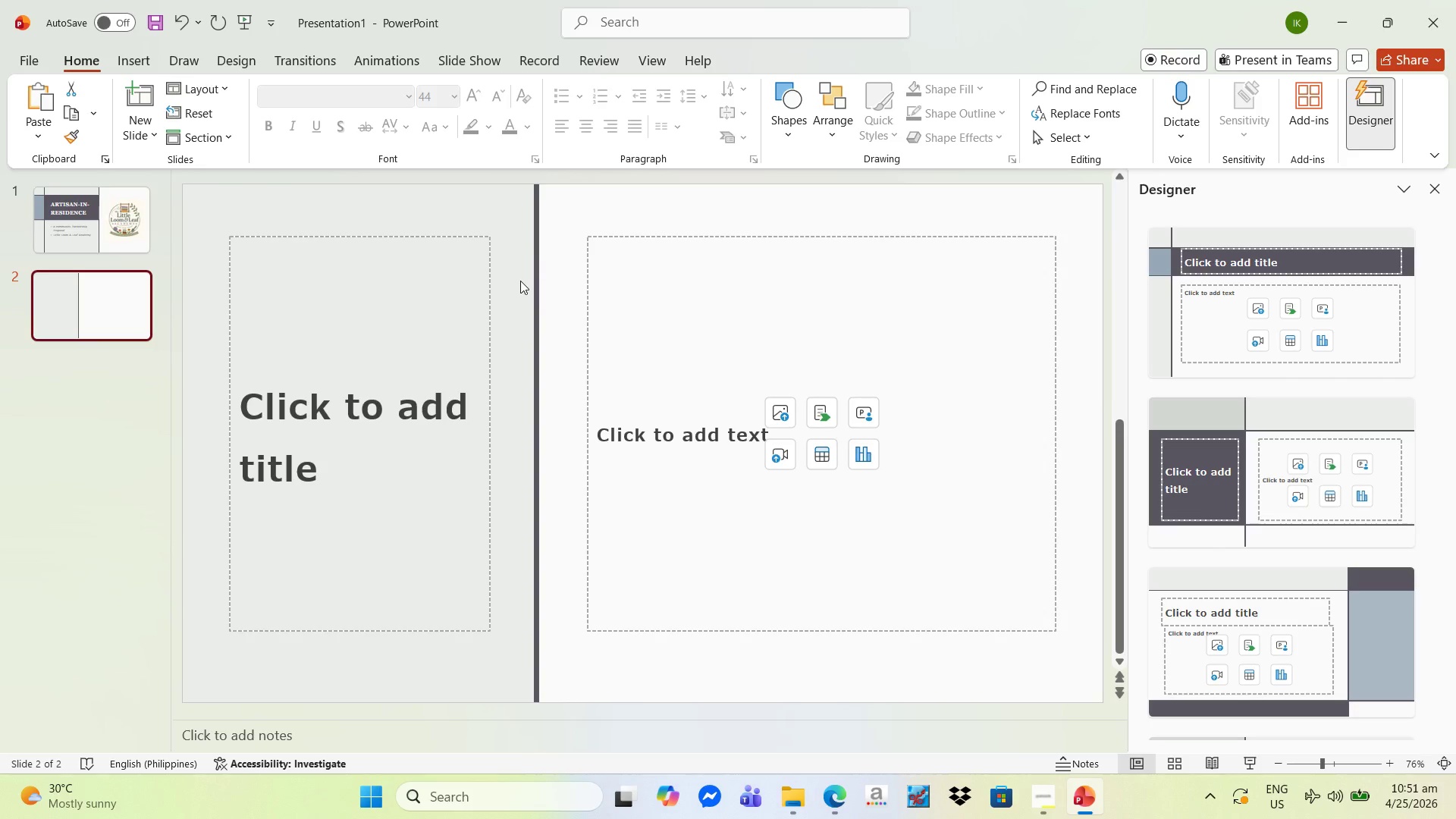 
wait(5.67)
 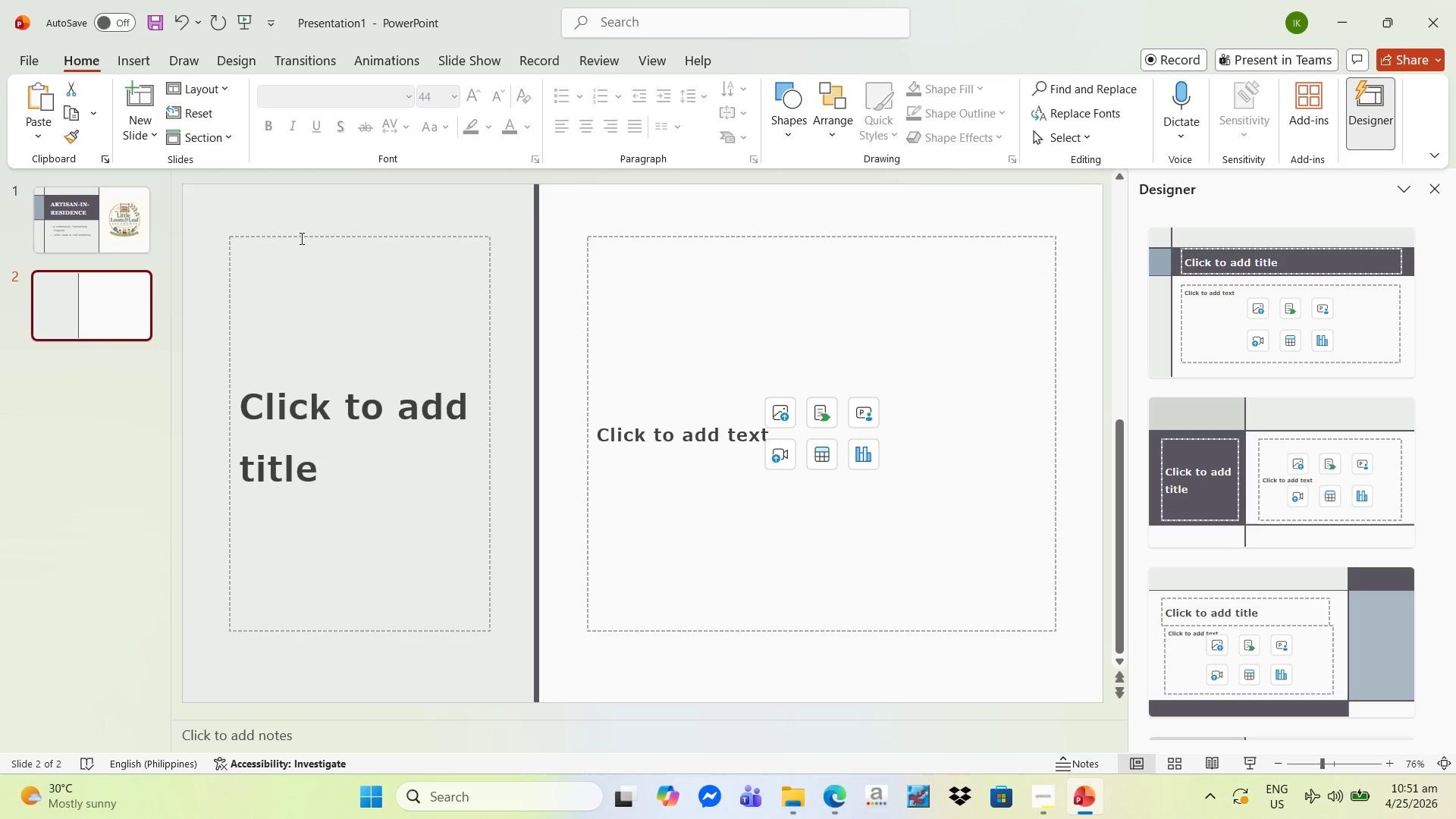 
key(Alt+Tab)